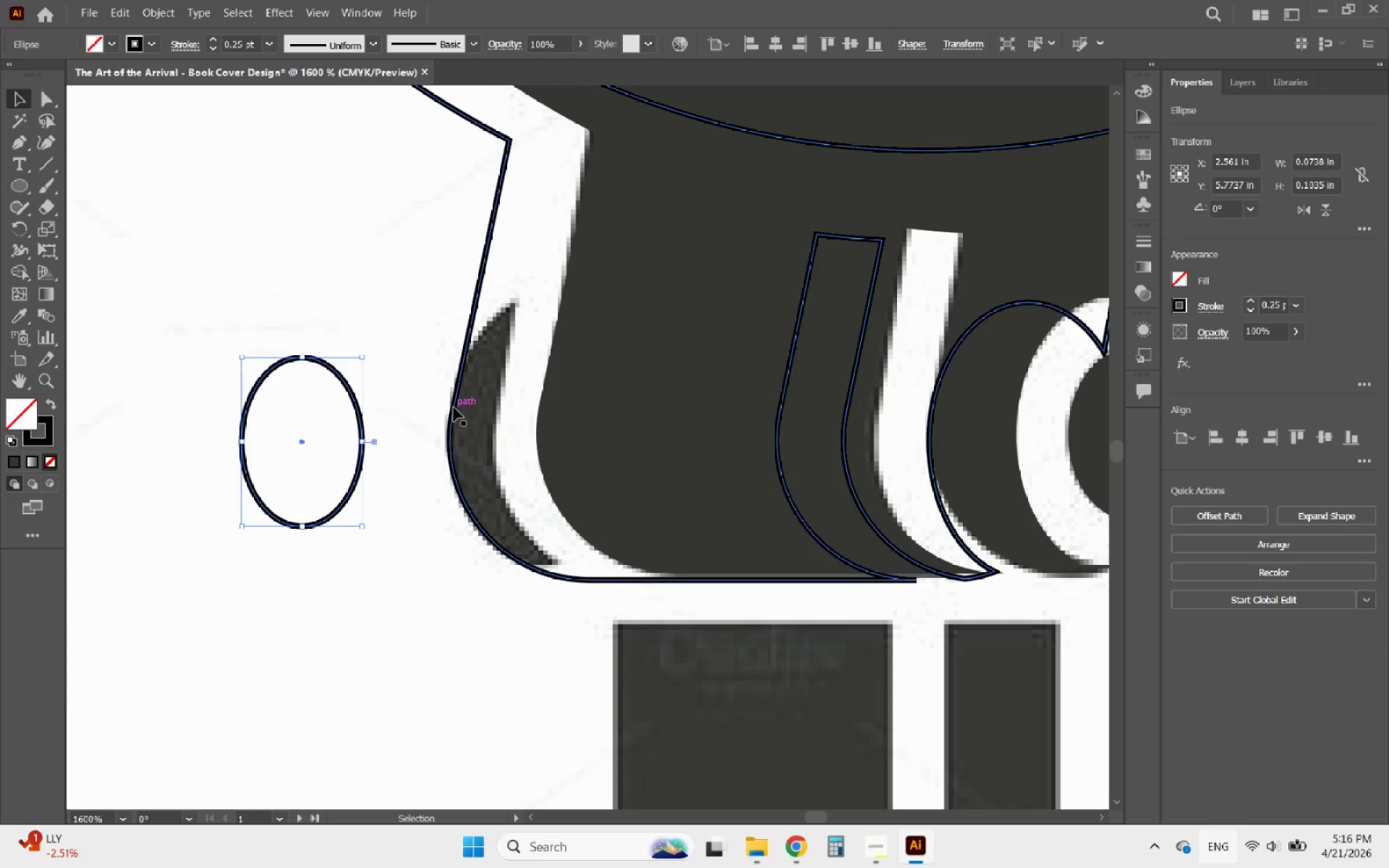 
left_click([454, 407])
 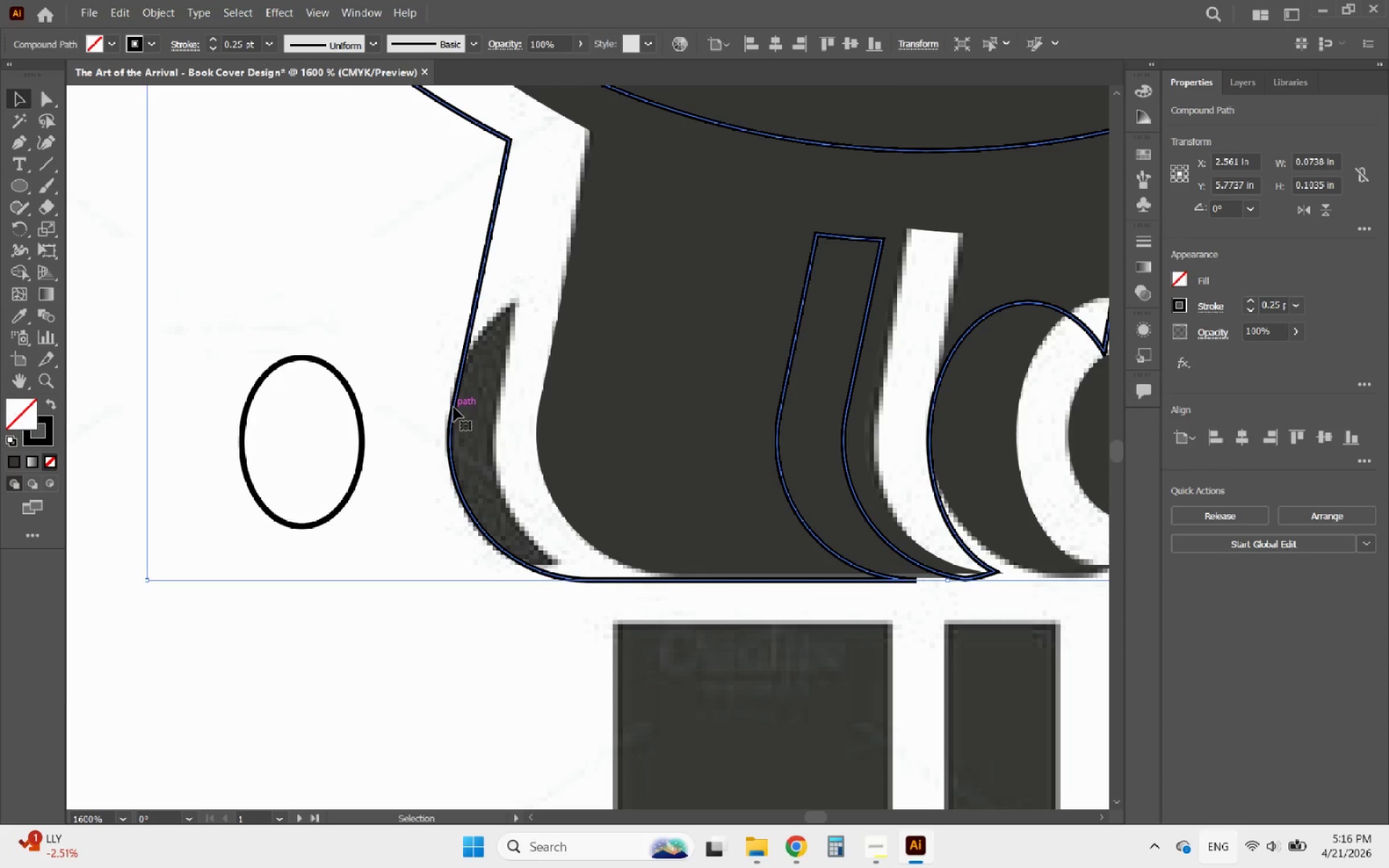 
hold_key(key=AltLeft, duration=8.12)
left_click_drag(start_coordinate=[454, 407], to_coordinate=[498, 417])
 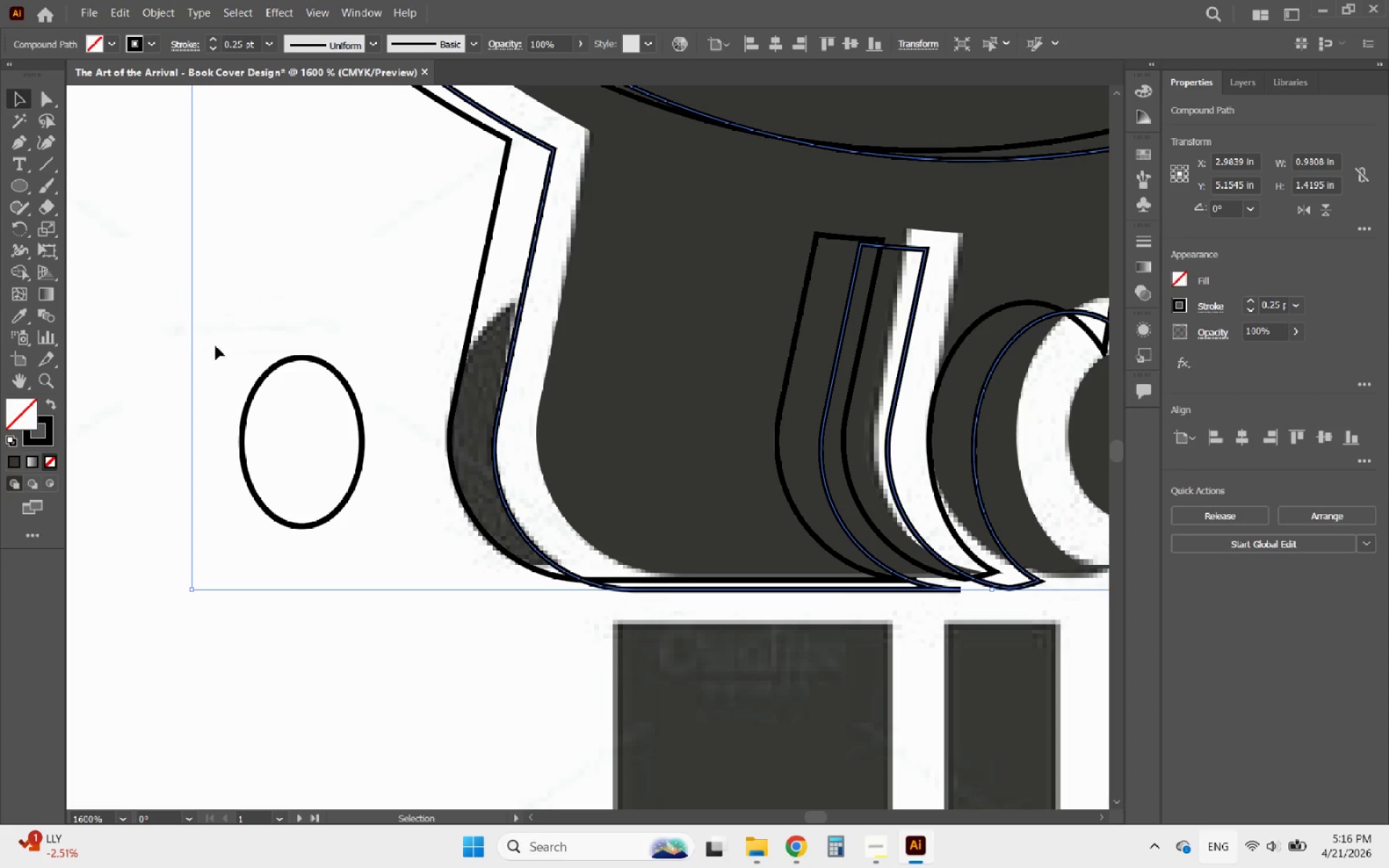 
left_click([173, 342])
 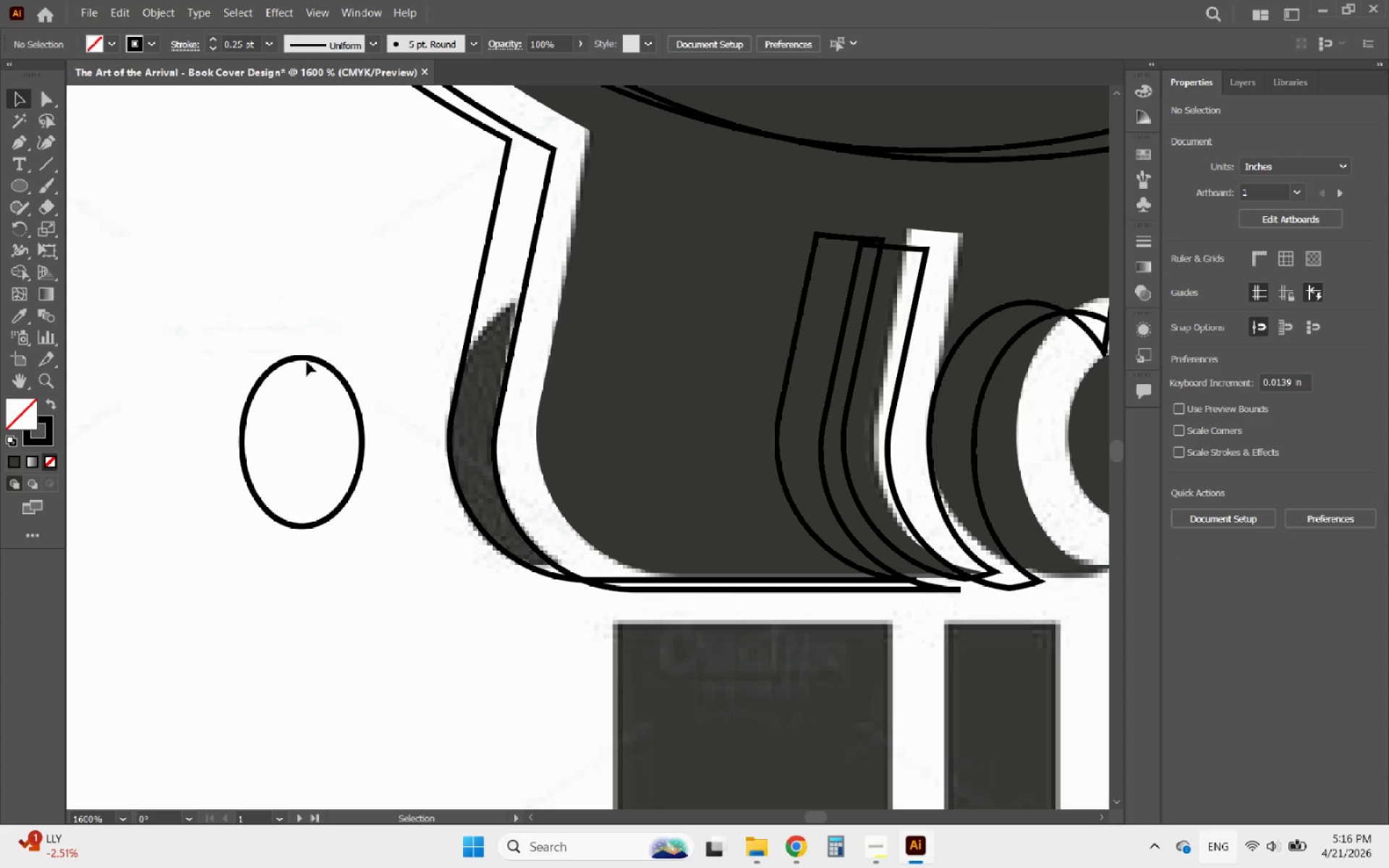 
left_click_drag(start_coordinate=[307, 357], to_coordinate=[519, 310])
 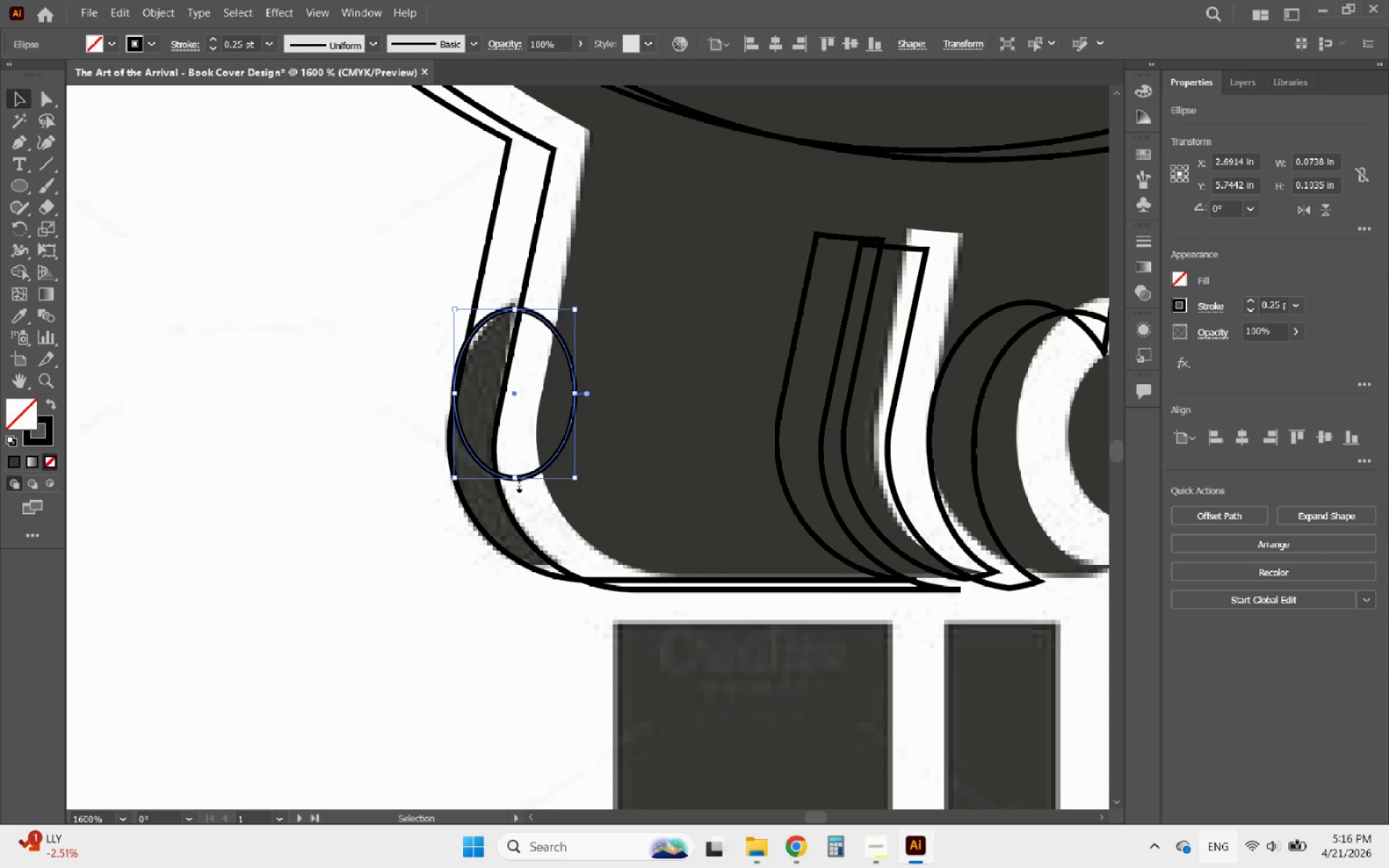 
left_click_drag(start_coordinate=[517, 478], to_coordinate=[511, 500])
 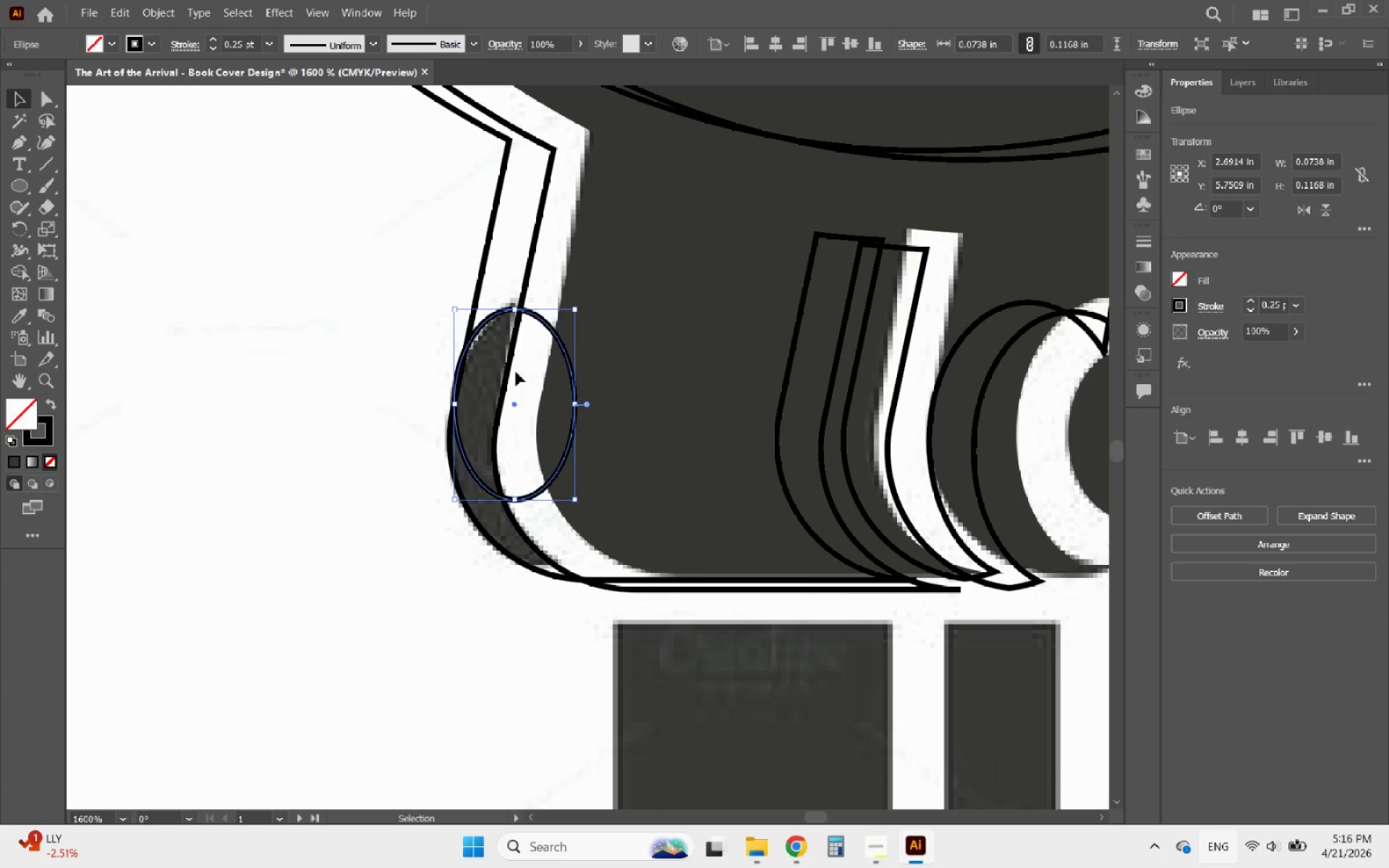 
hold_key(key=AltLeft, duration=0.42)
scroll: coordinate [500, 336], scroll_direction: up, amount: 2.0
 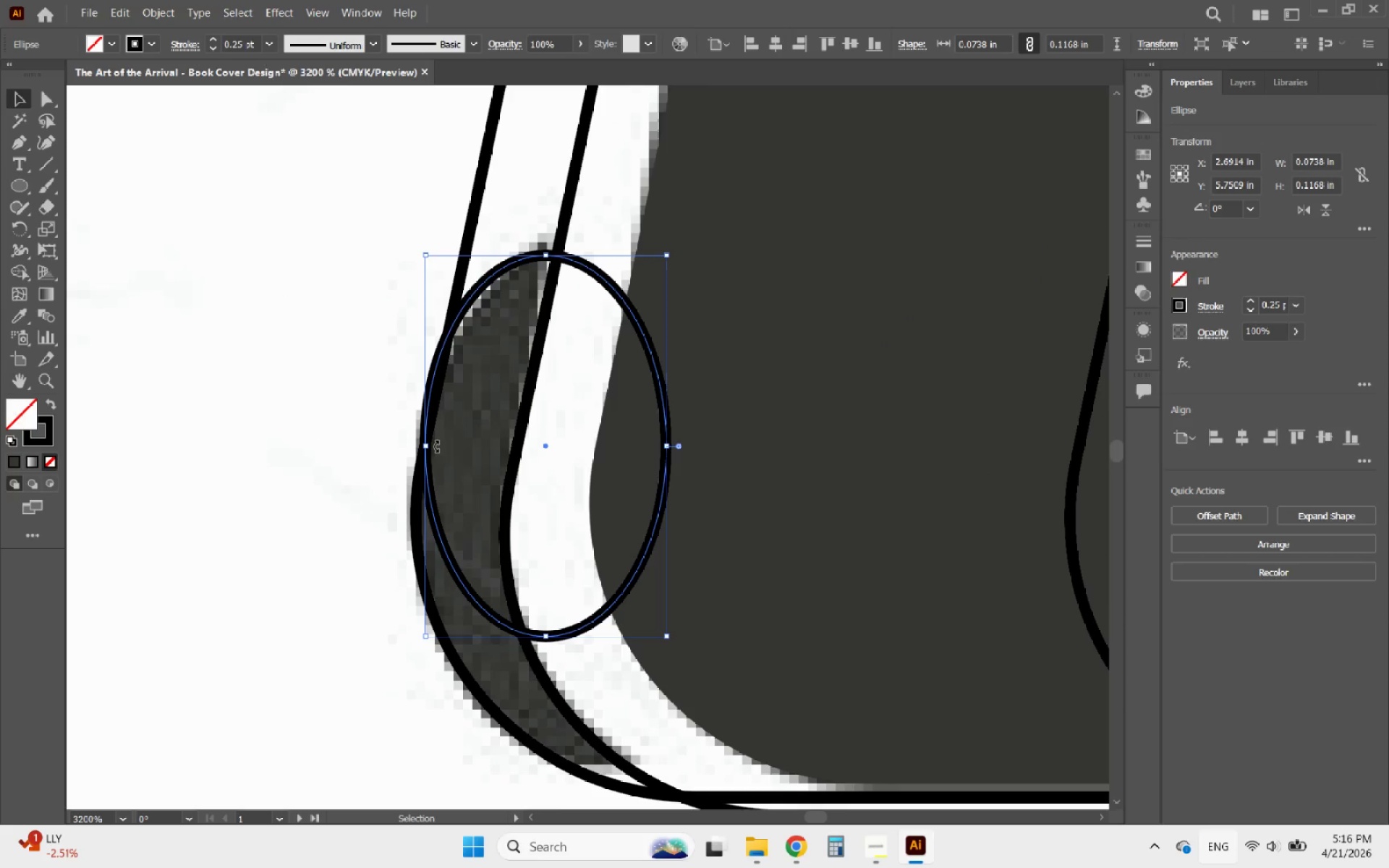 
left_click_drag(start_coordinate=[429, 450], to_coordinate=[400, 451])
 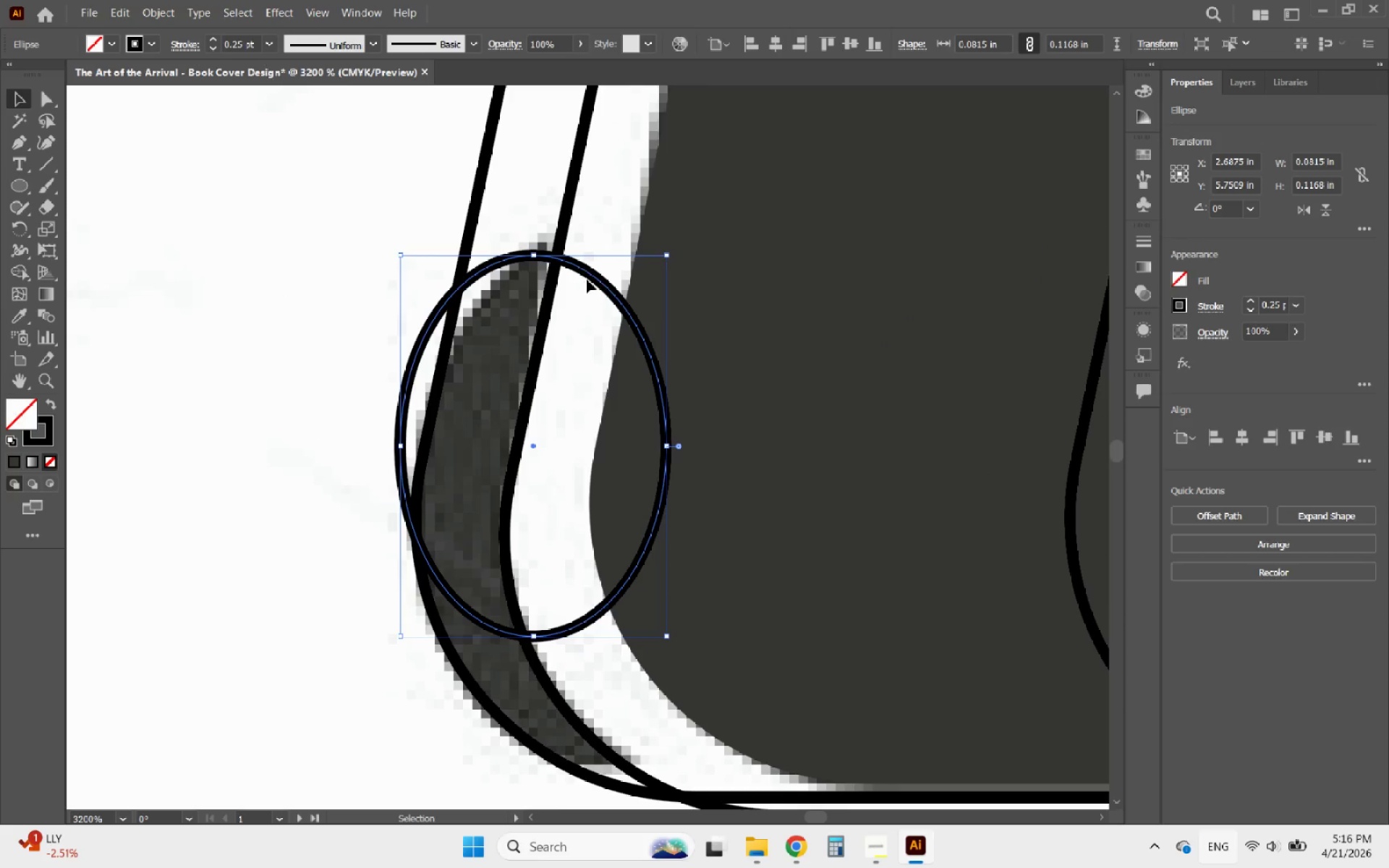 
left_click_drag(start_coordinate=[592, 277], to_coordinate=[602, 281])
 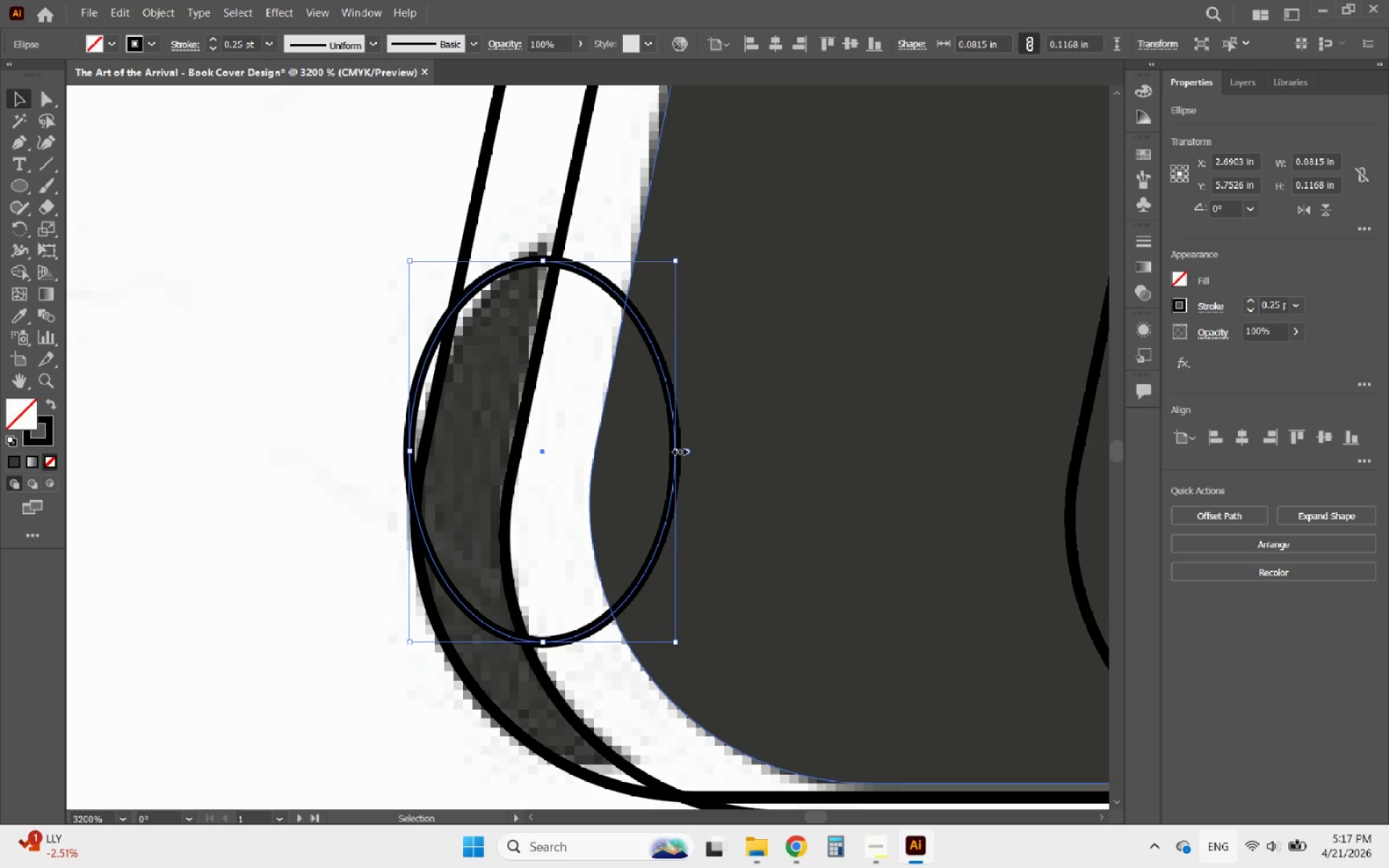 
left_click_drag(start_coordinate=[677, 450], to_coordinate=[593, 436])
 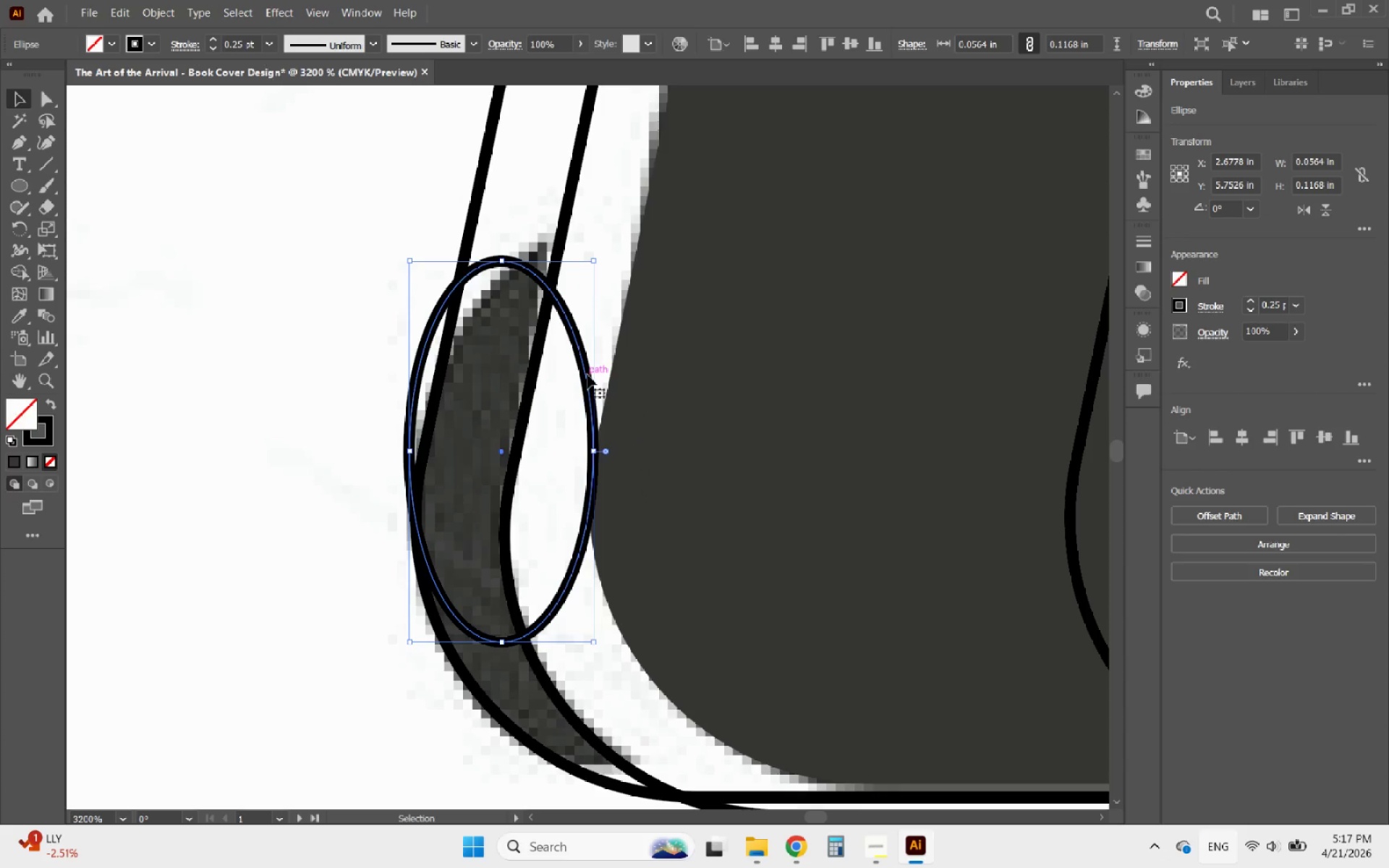 
left_click_drag(start_coordinate=[587, 375], to_coordinate=[606, 369])
 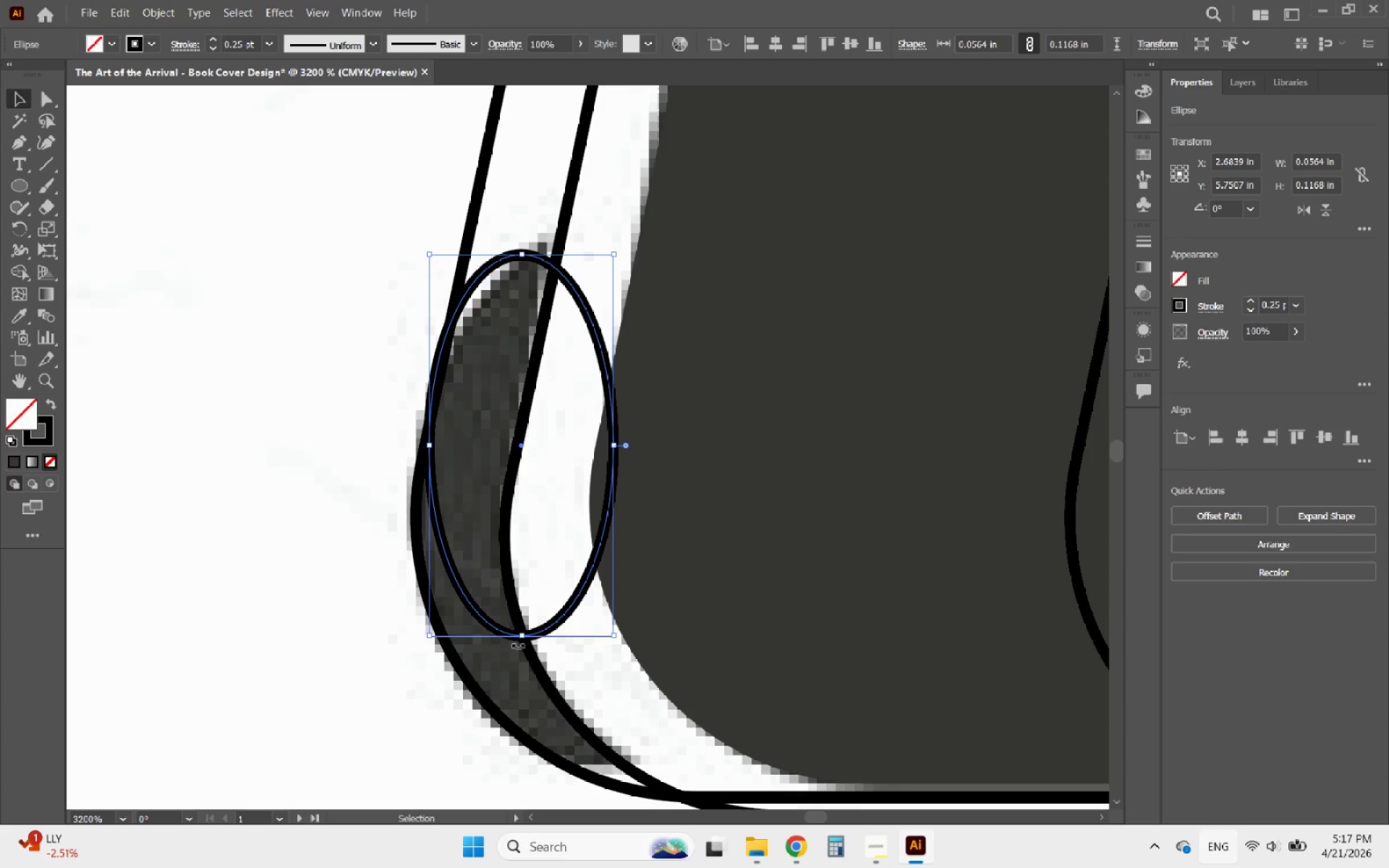 
left_click_drag(start_coordinate=[518, 645], to_coordinate=[481, 637])
 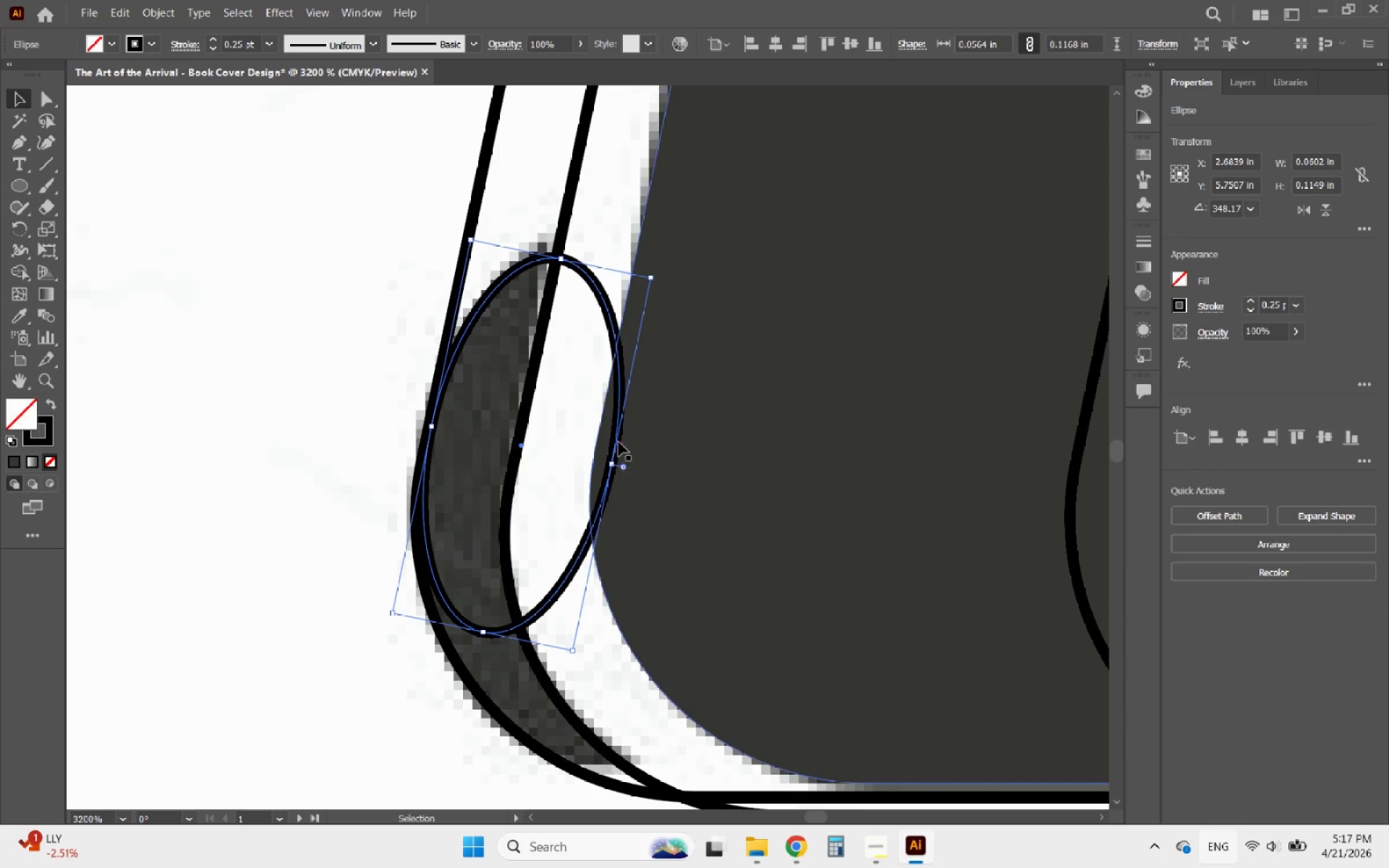 
left_click_drag(start_coordinate=[619, 442], to_coordinate=[593, 427])
 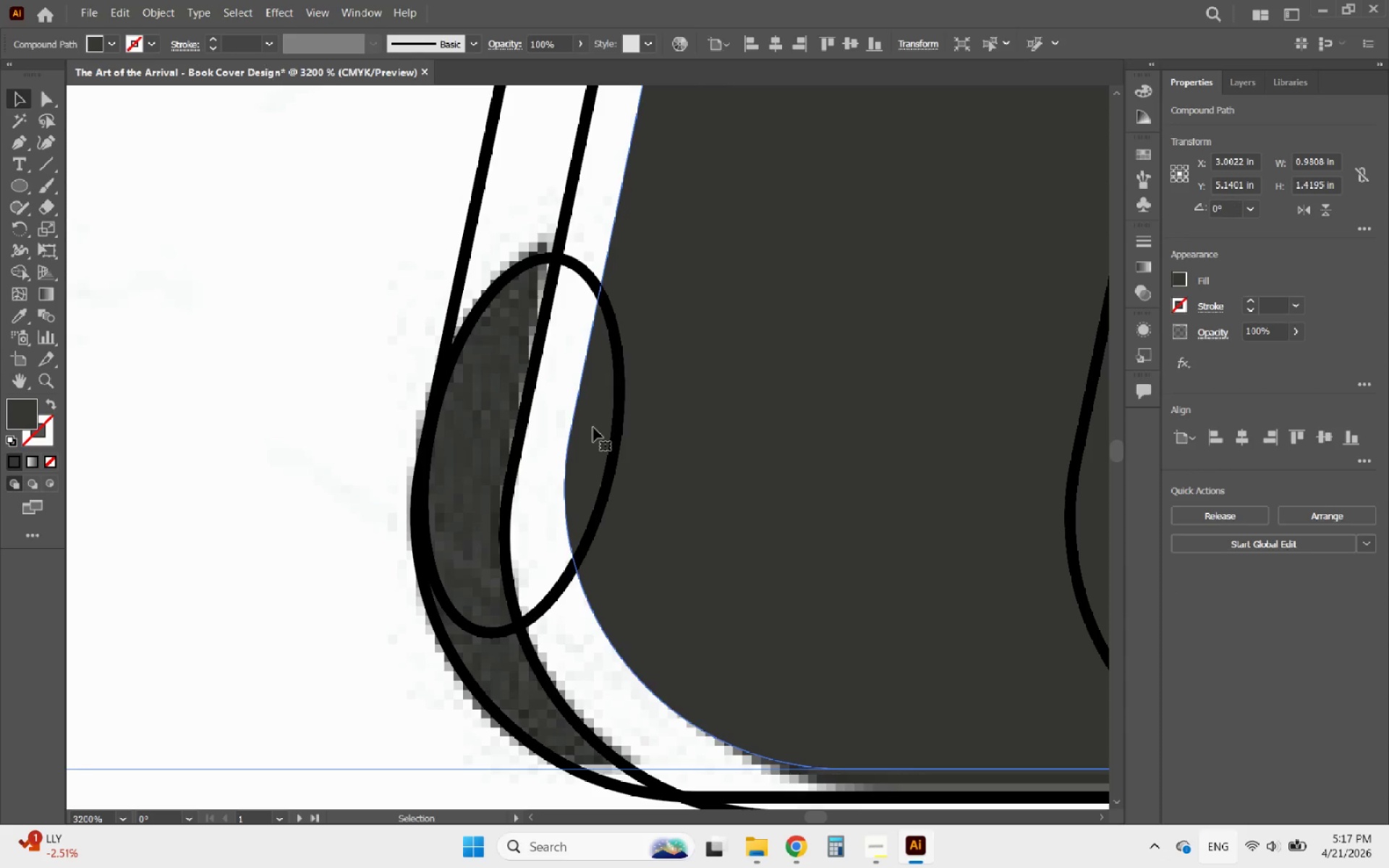 
key(Control+Z)
 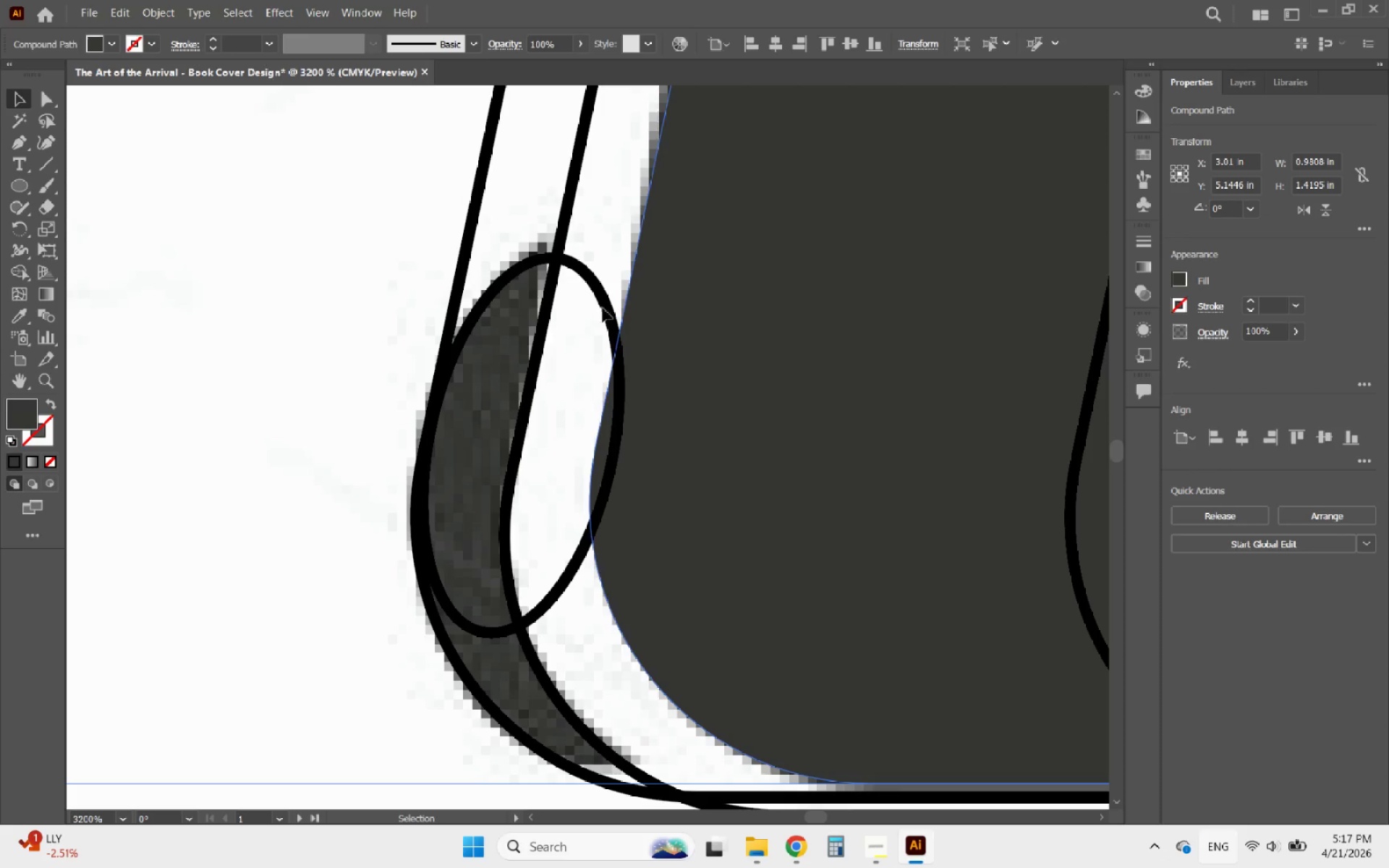 
left_click_drag(start_coordinate=[606, 302], to_coordinate=[586, 294])
 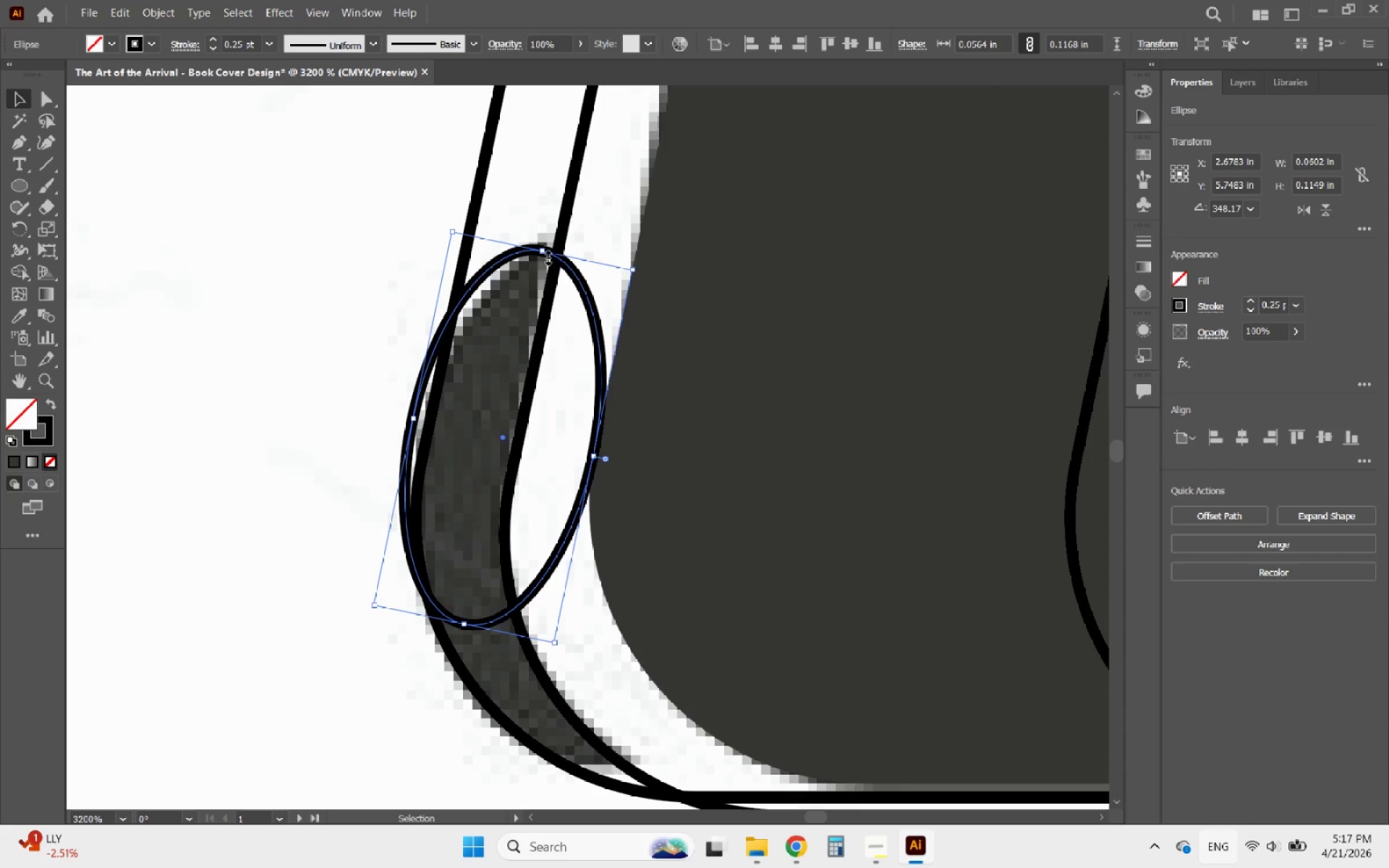 
left_click_drag(start_coordinate=[544, 254], to_coordinate=[567, 142])
 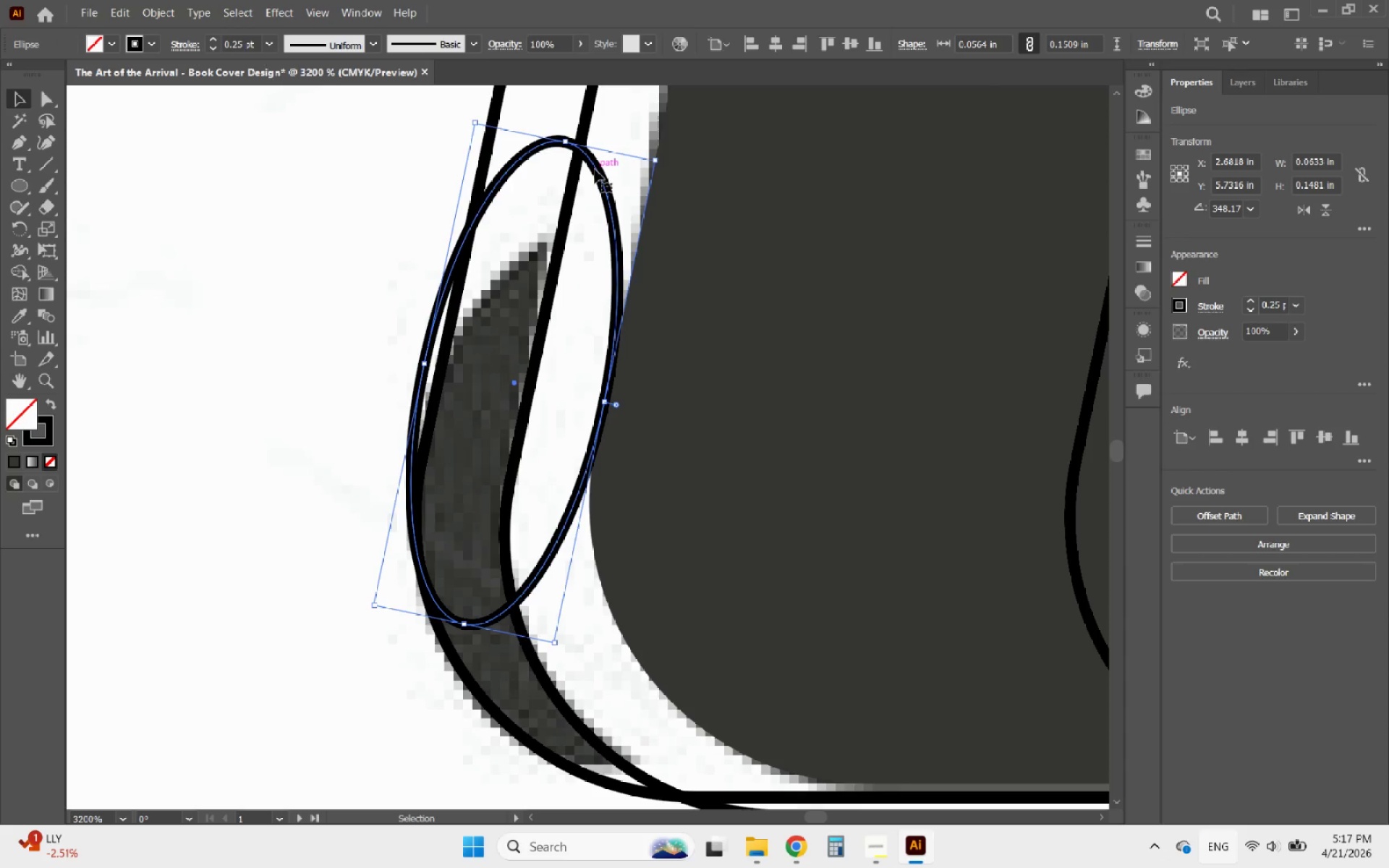 
left_click_drag(start_coordinate=[595, 169], to_coordinate=[577, 263])
 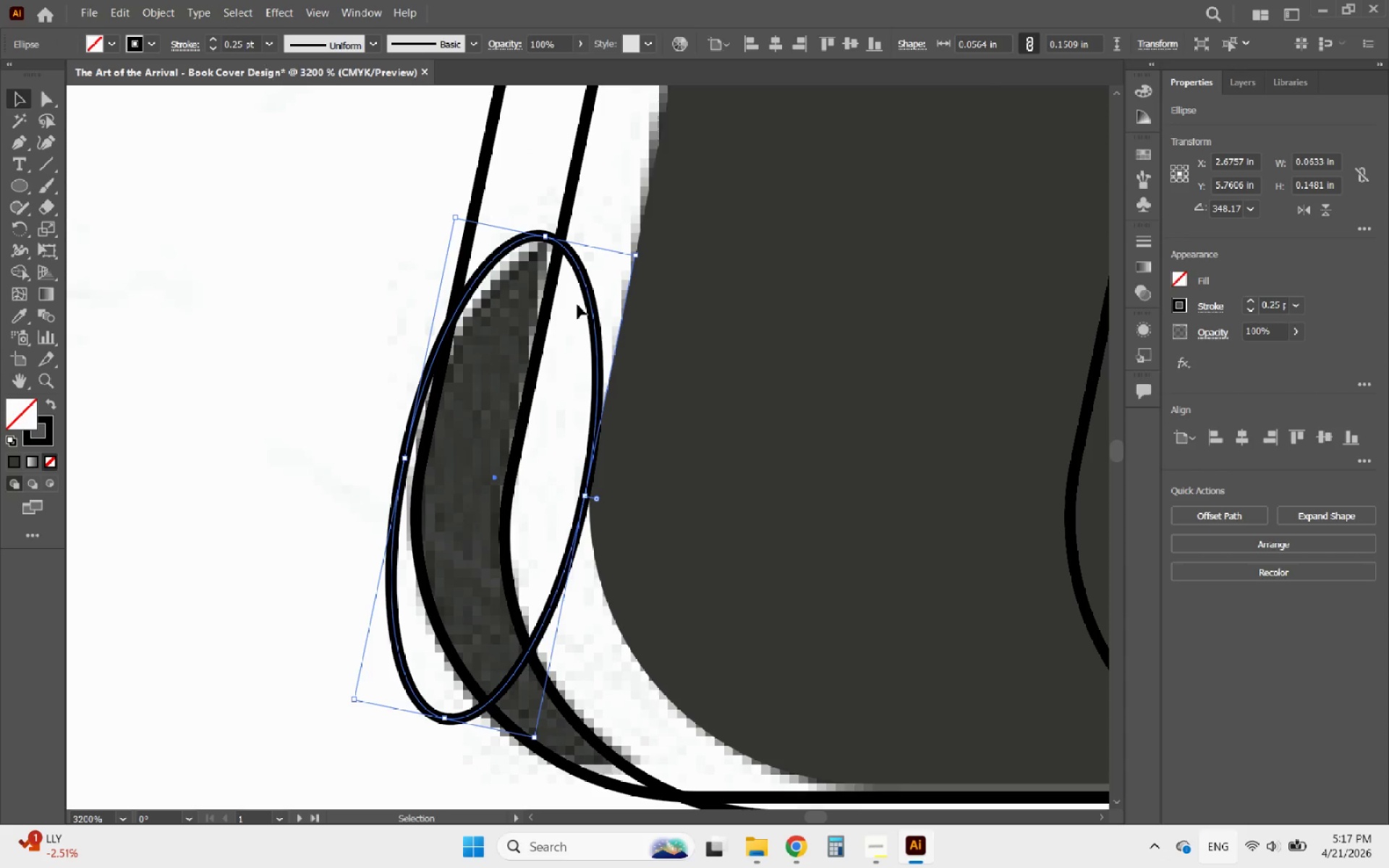 
hold_key(key=AltLeft, duration=0.39)
scroll: coordinate [558, 323], scroll_direction: down, amount: 3.0
 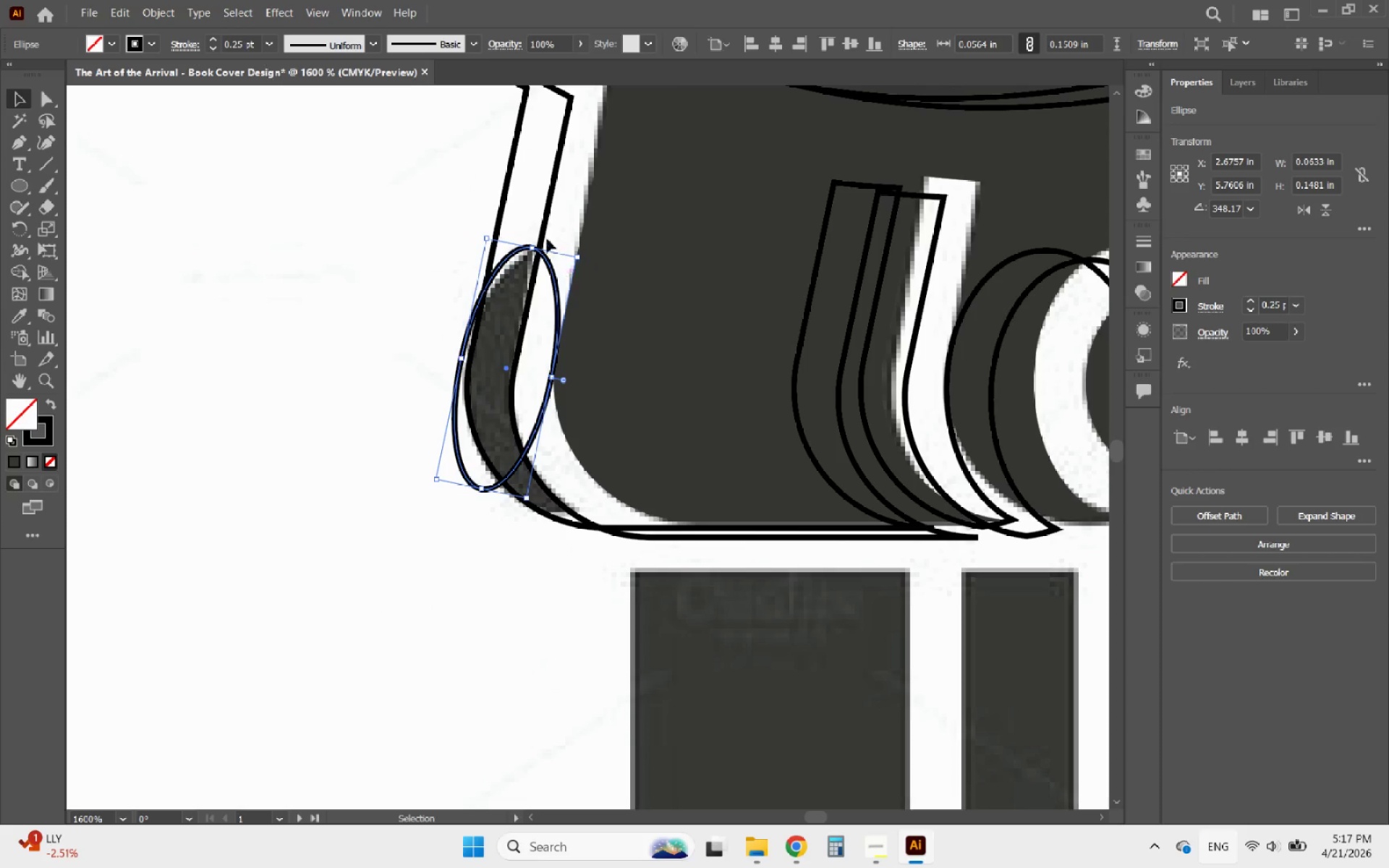 
hold_key(key=ShiftLeft, duration=2.25)
left_click([545, 230])
 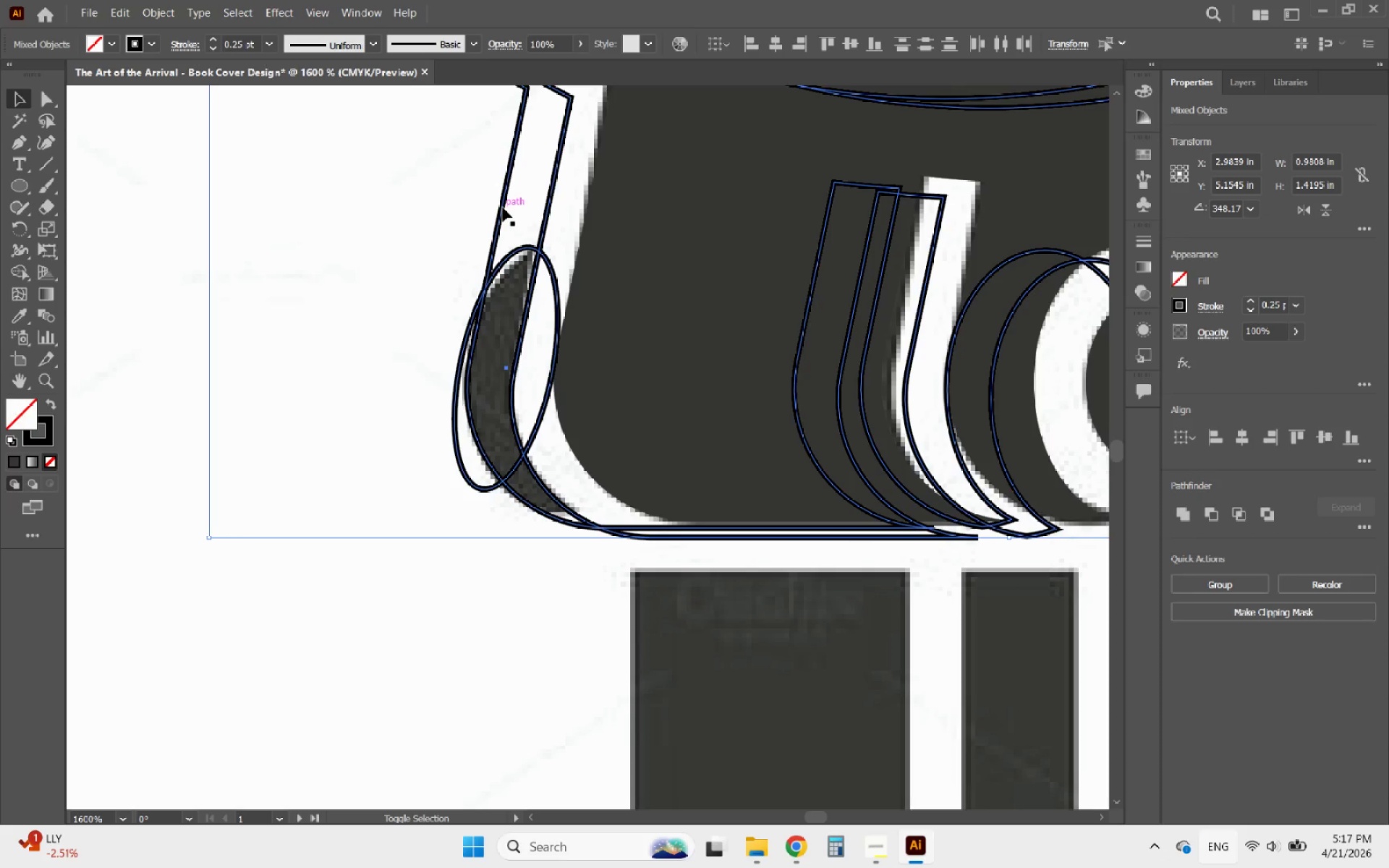 
left_click([503, 208])
 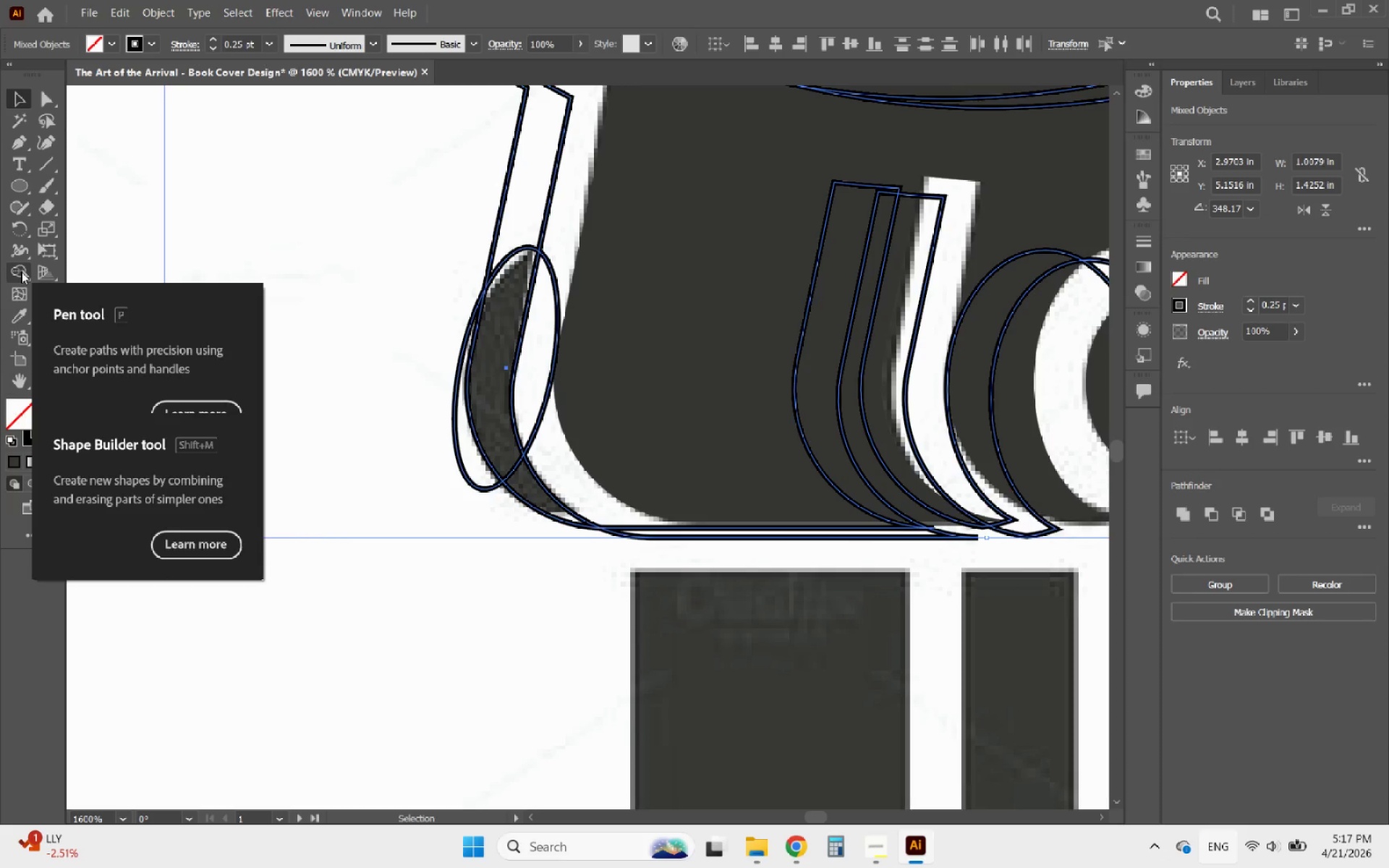 
left_click([21, 271])
 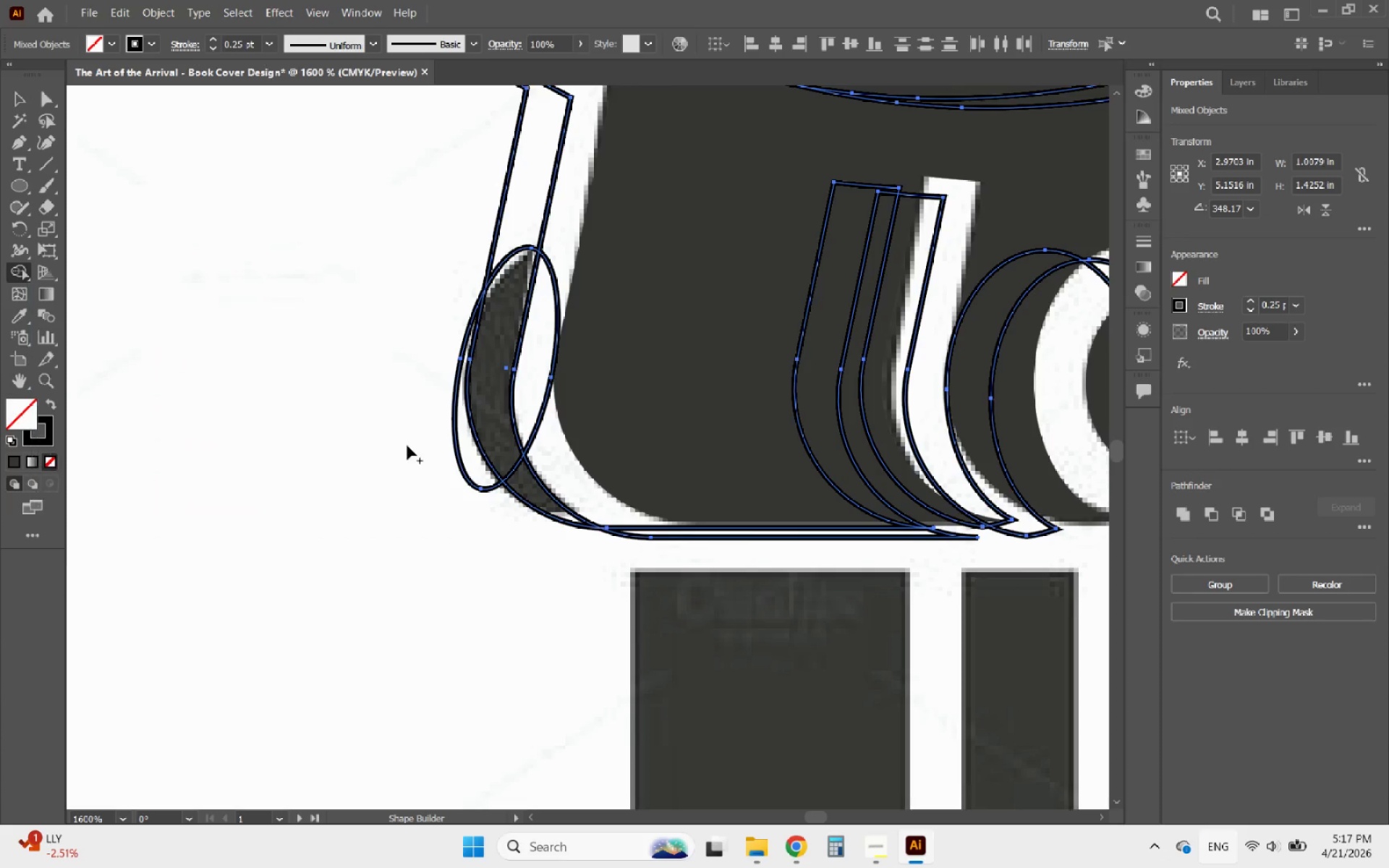 
hold_key(key=AltLeft, duration=0.47)
scroll: coordinate [487, 401], scroll_direction: up, amount: 2.0
 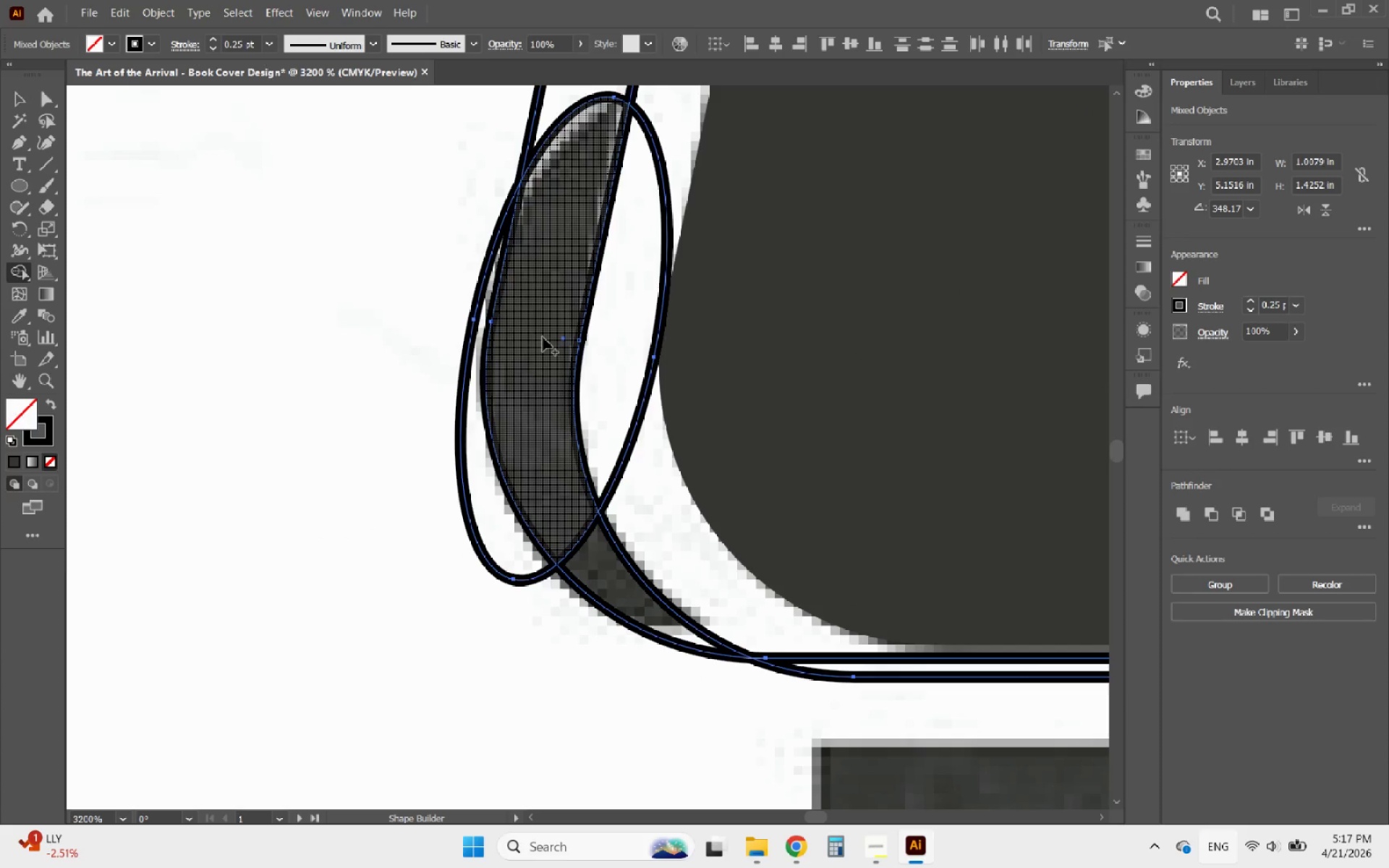 
left_click_drag(start_coordinate=[546, 336], to_coordinate=[600, 557])
 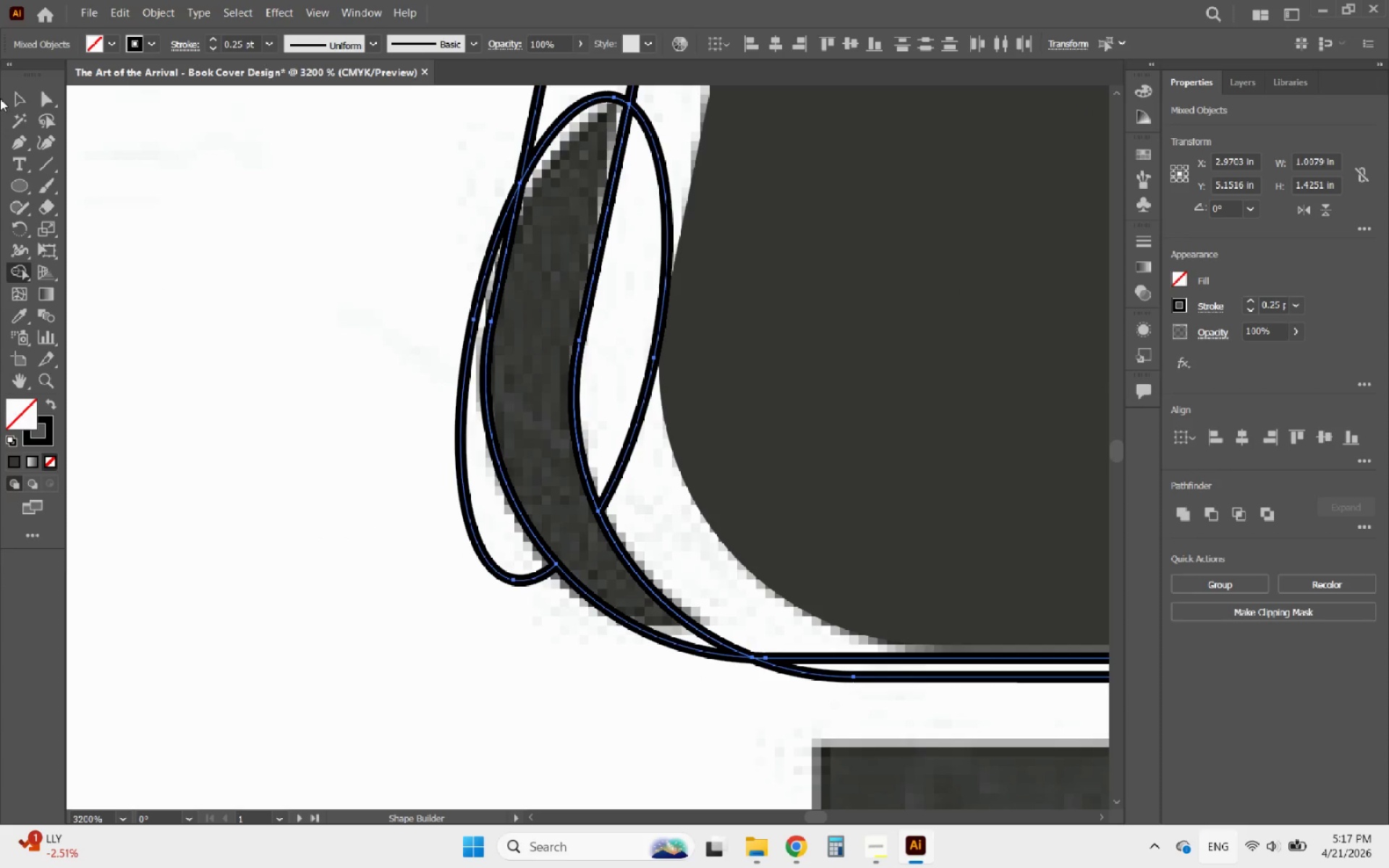 
left_click([21, 101])
 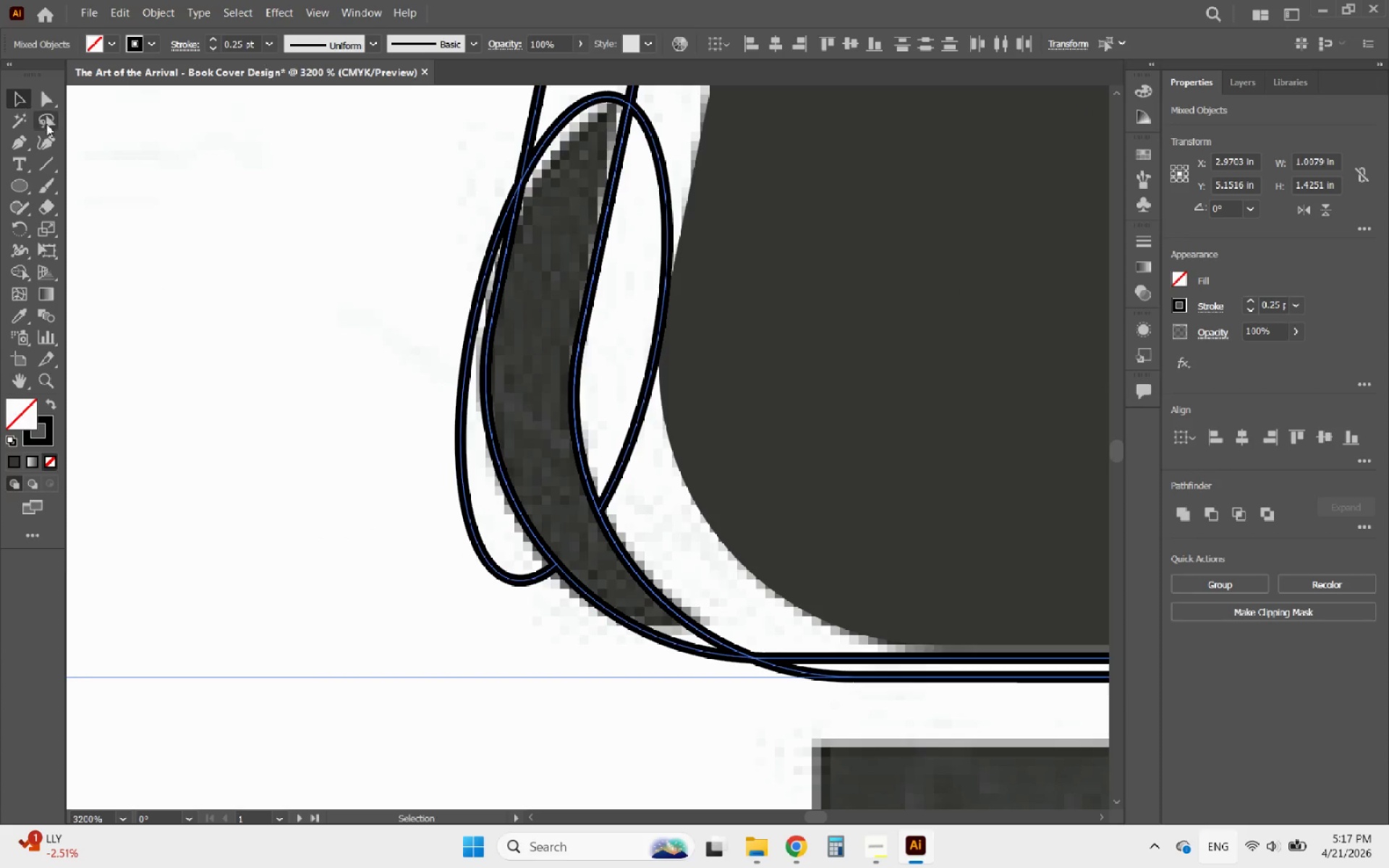 
hold_key(key=AltLeft, duration=0.88)
scroll: coordinate [358, 477], scroll_direction: down, amount: 3.0
 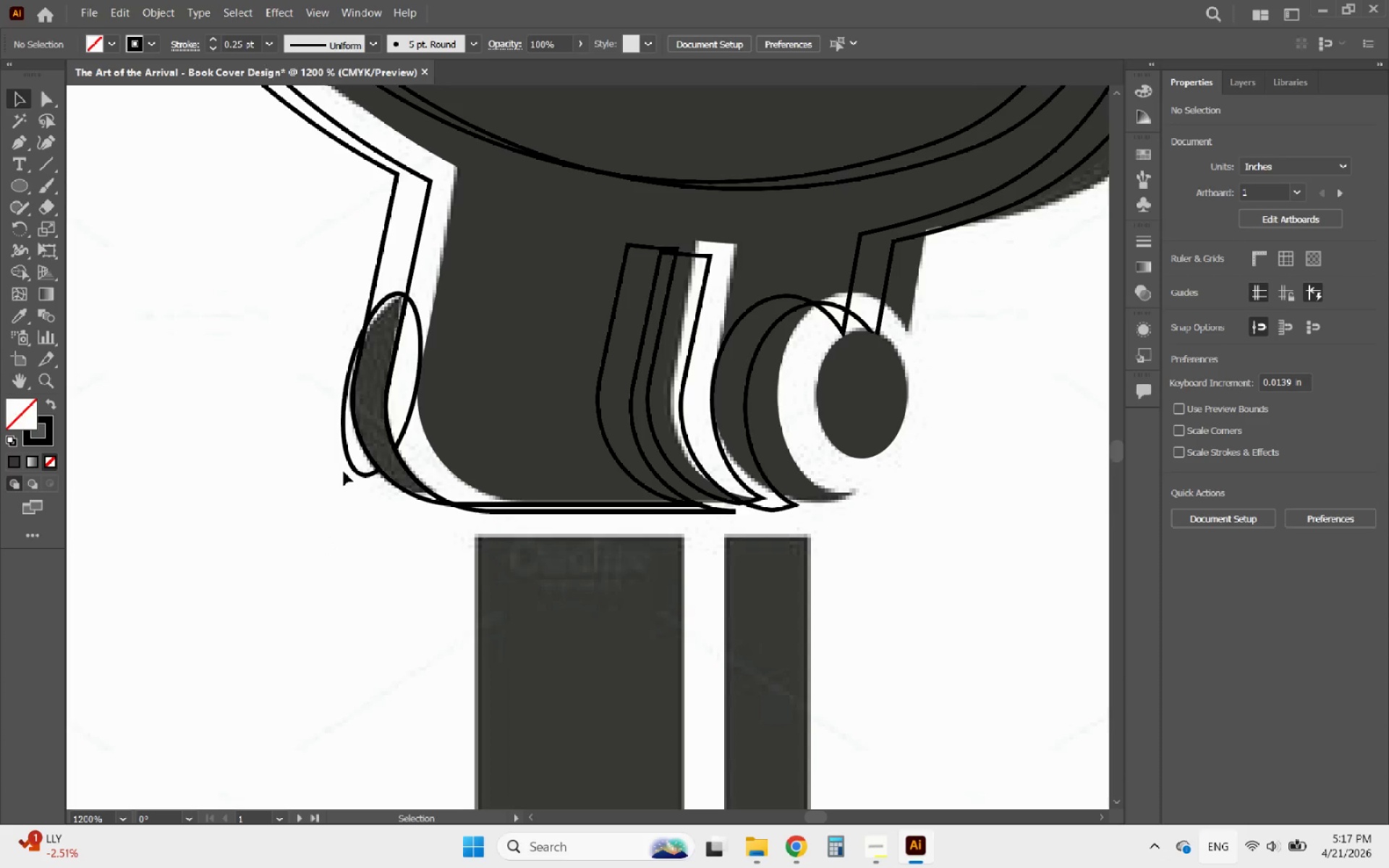 
left_click([359, 472])
 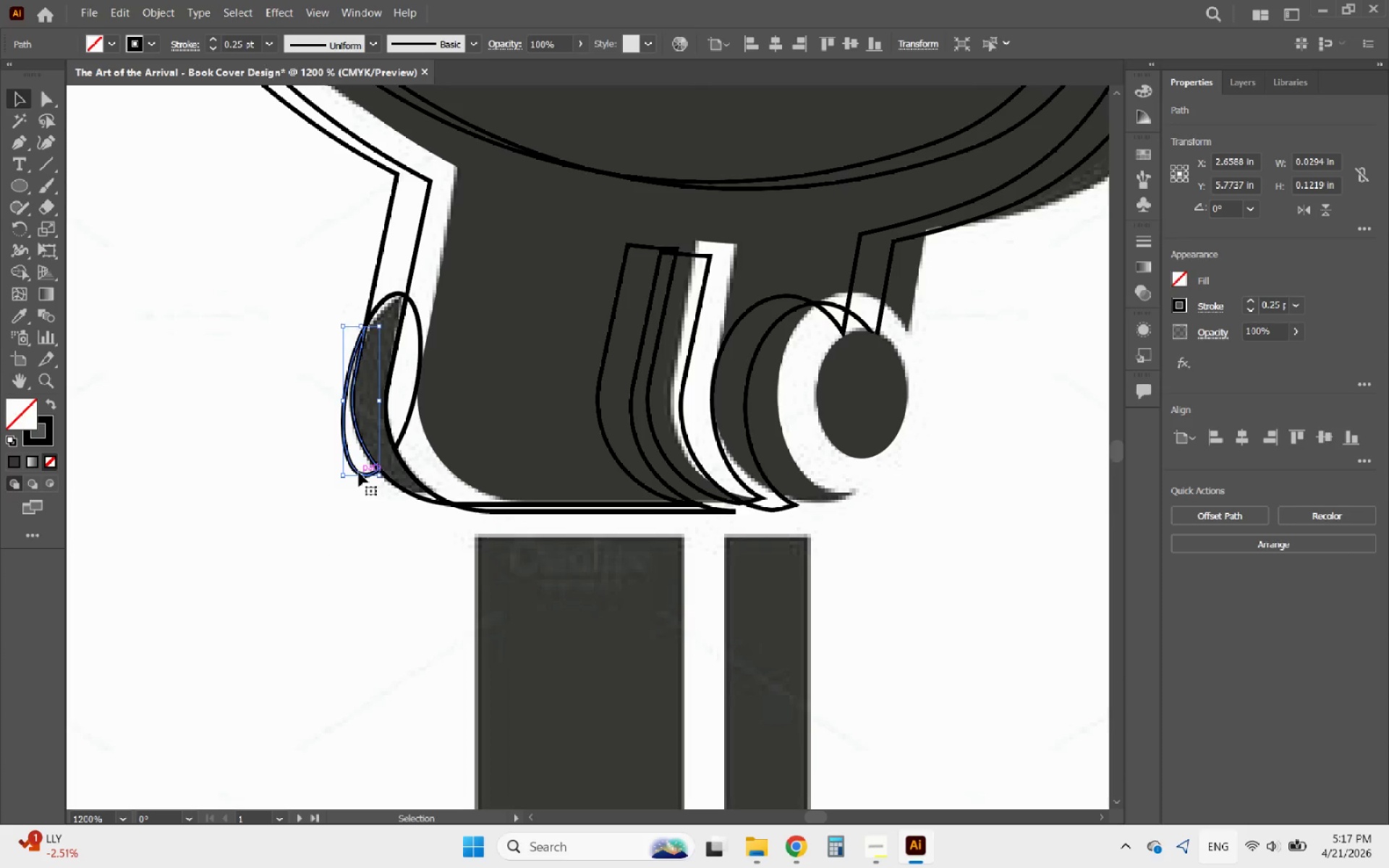 
key(Delete)
 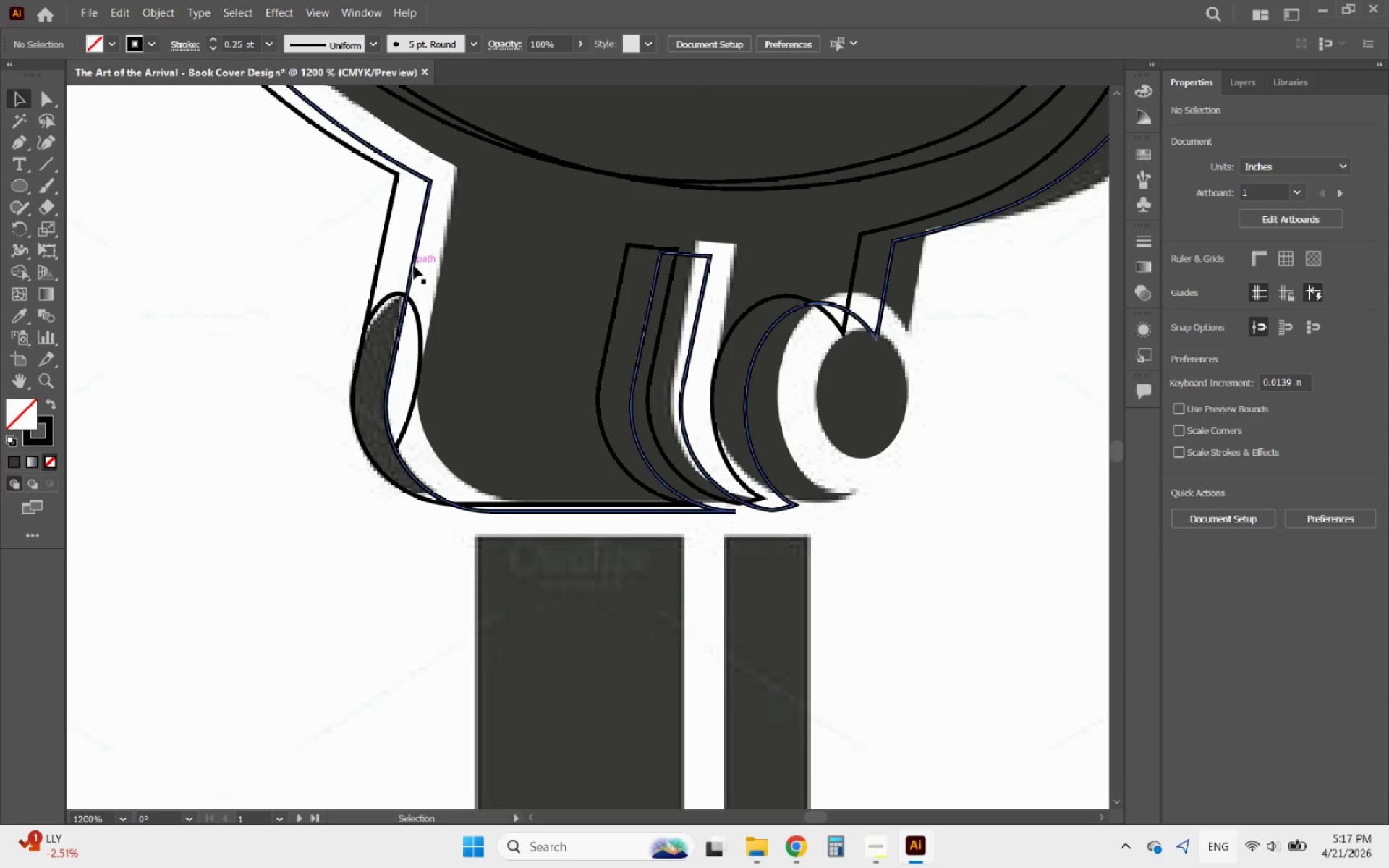 
left_click([414, 265])
 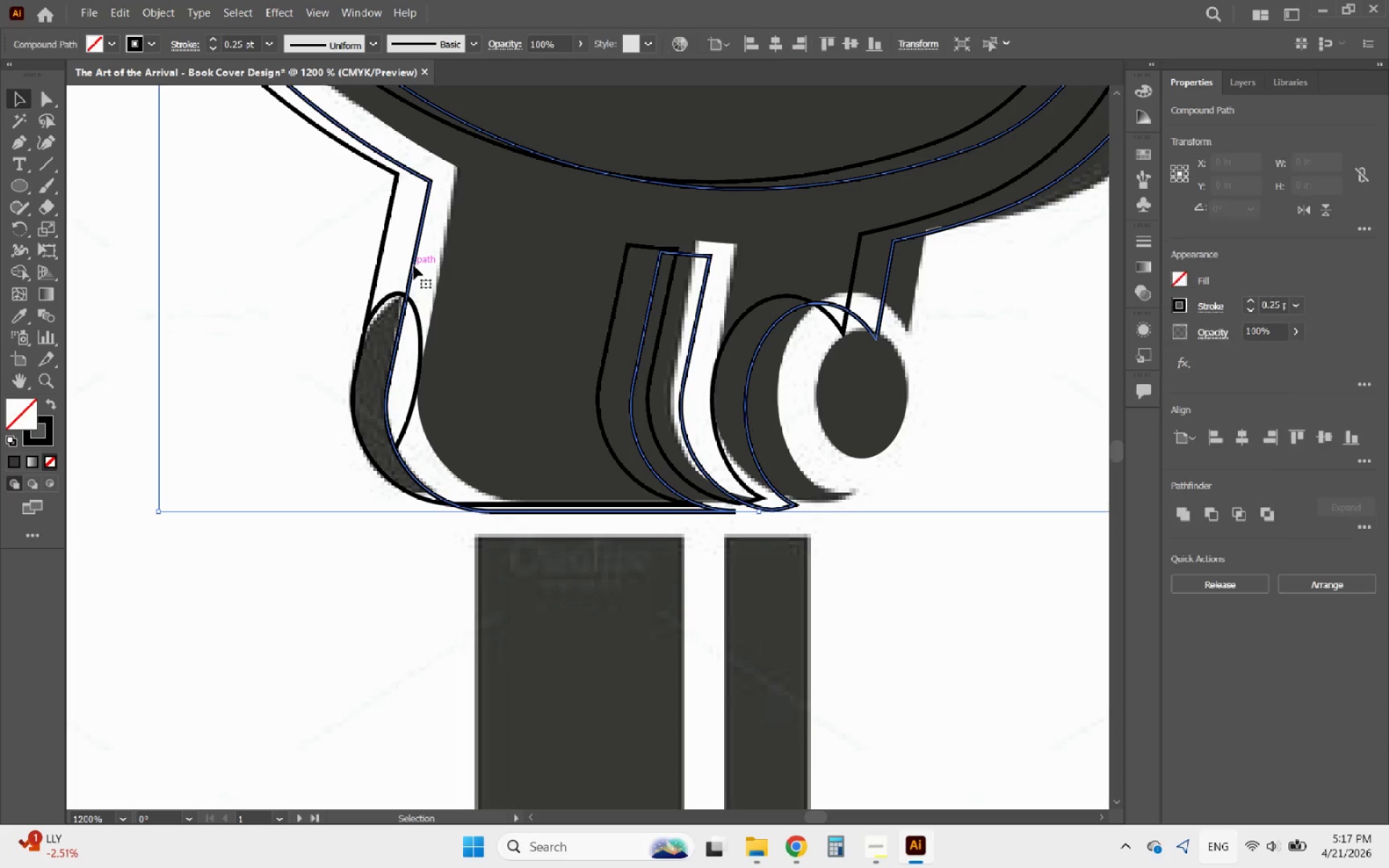 
key(Delete)
 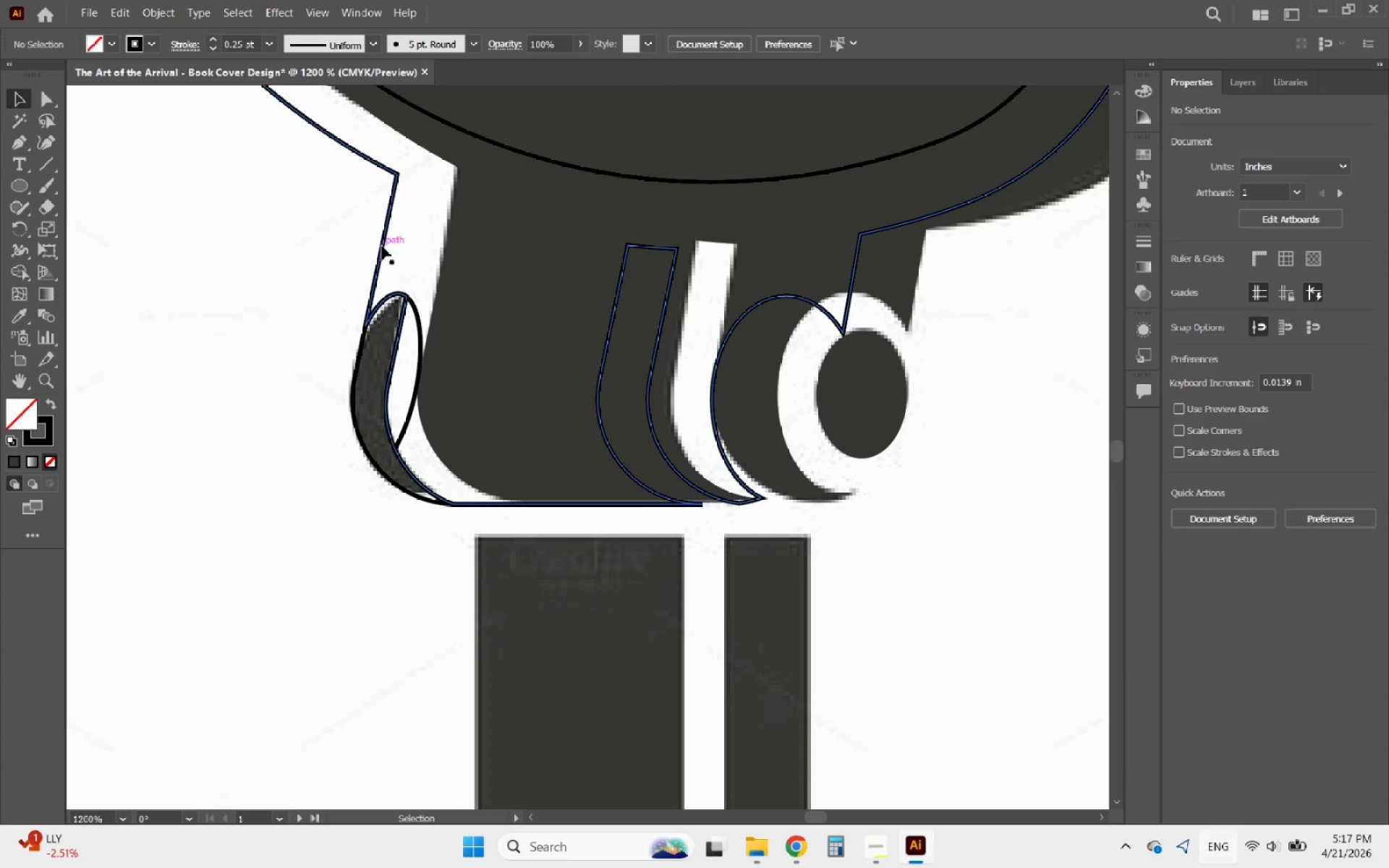 
left_click([381, 245])
 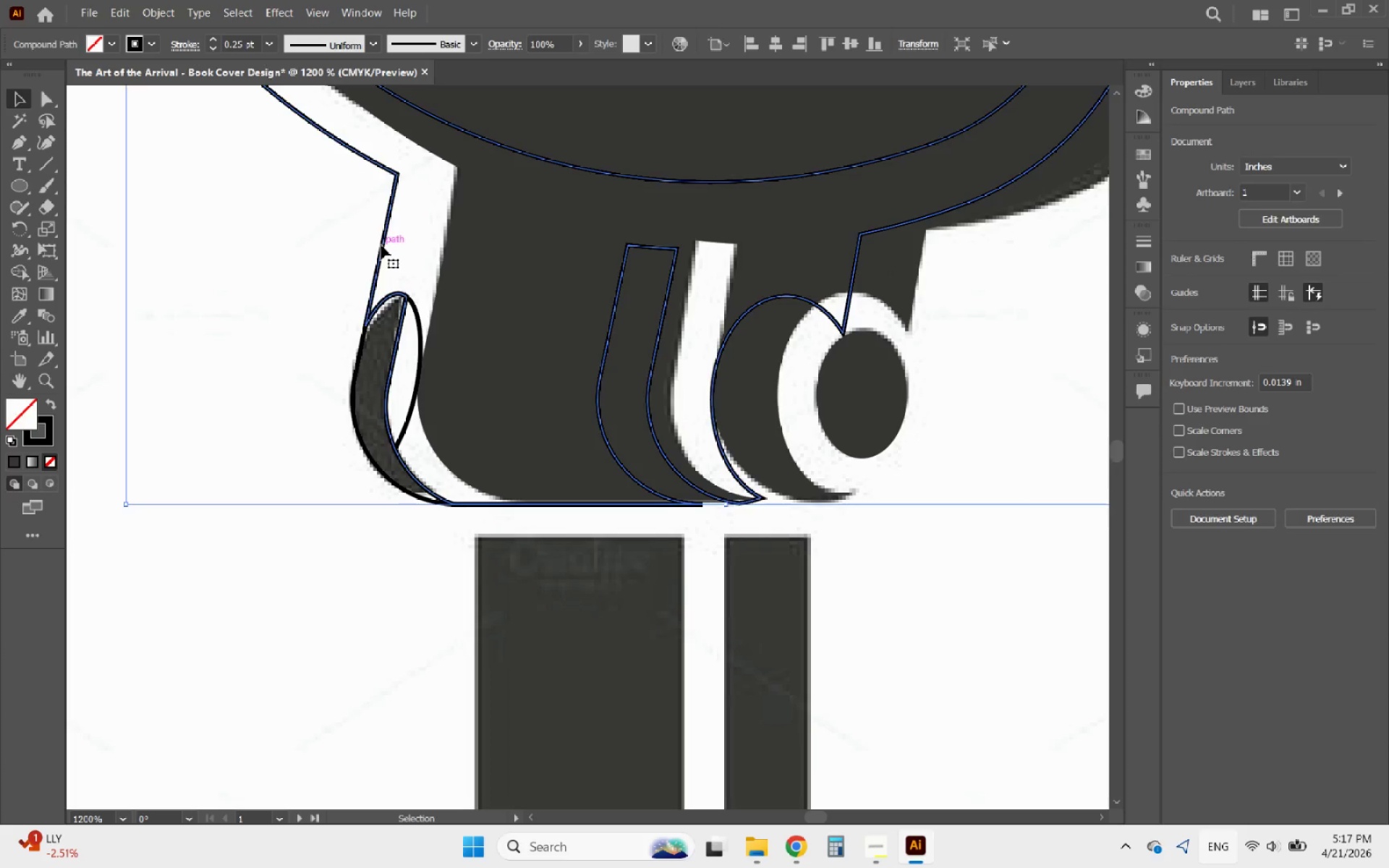 
key(Delete)
 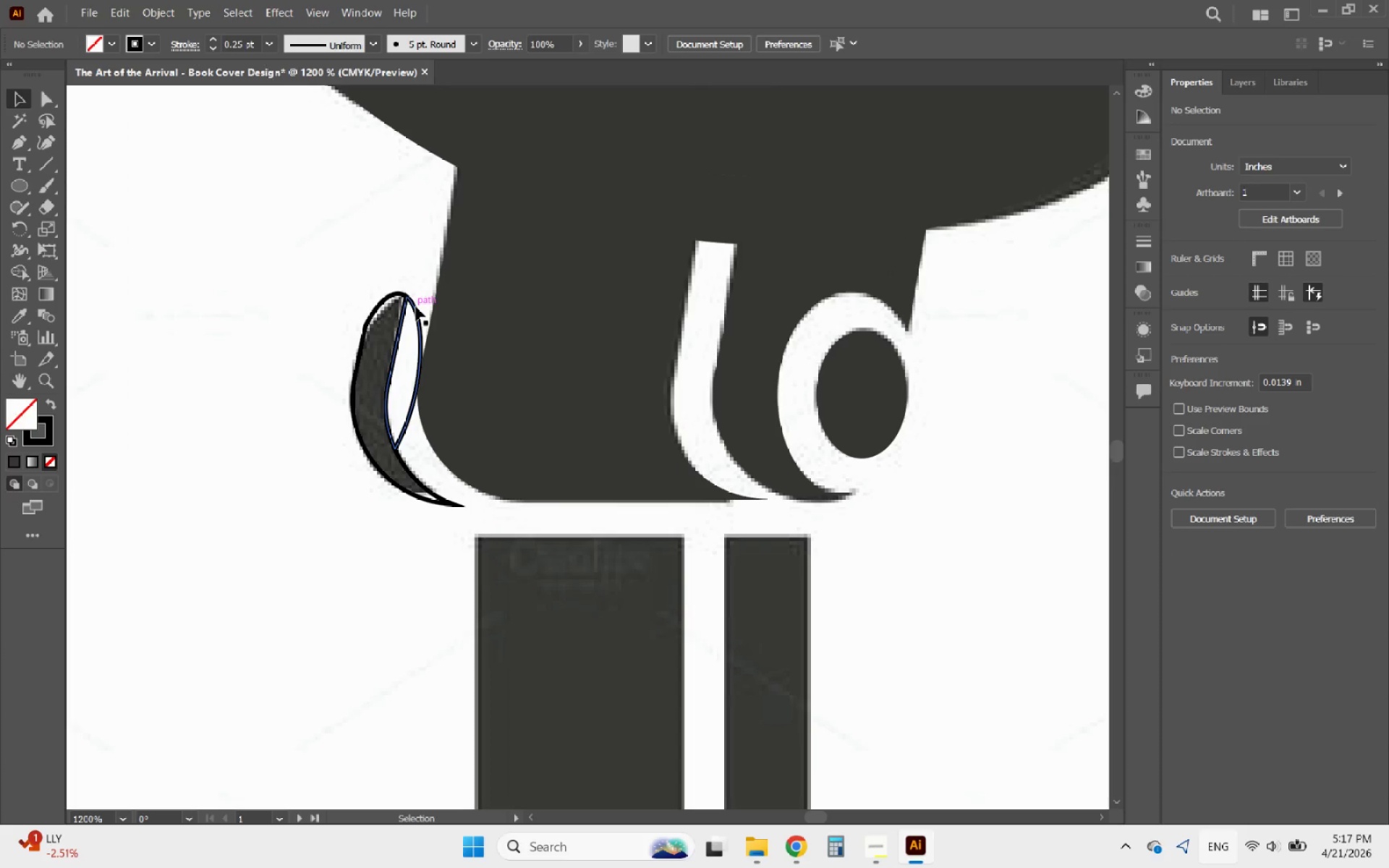 
left_click([416, 307])
 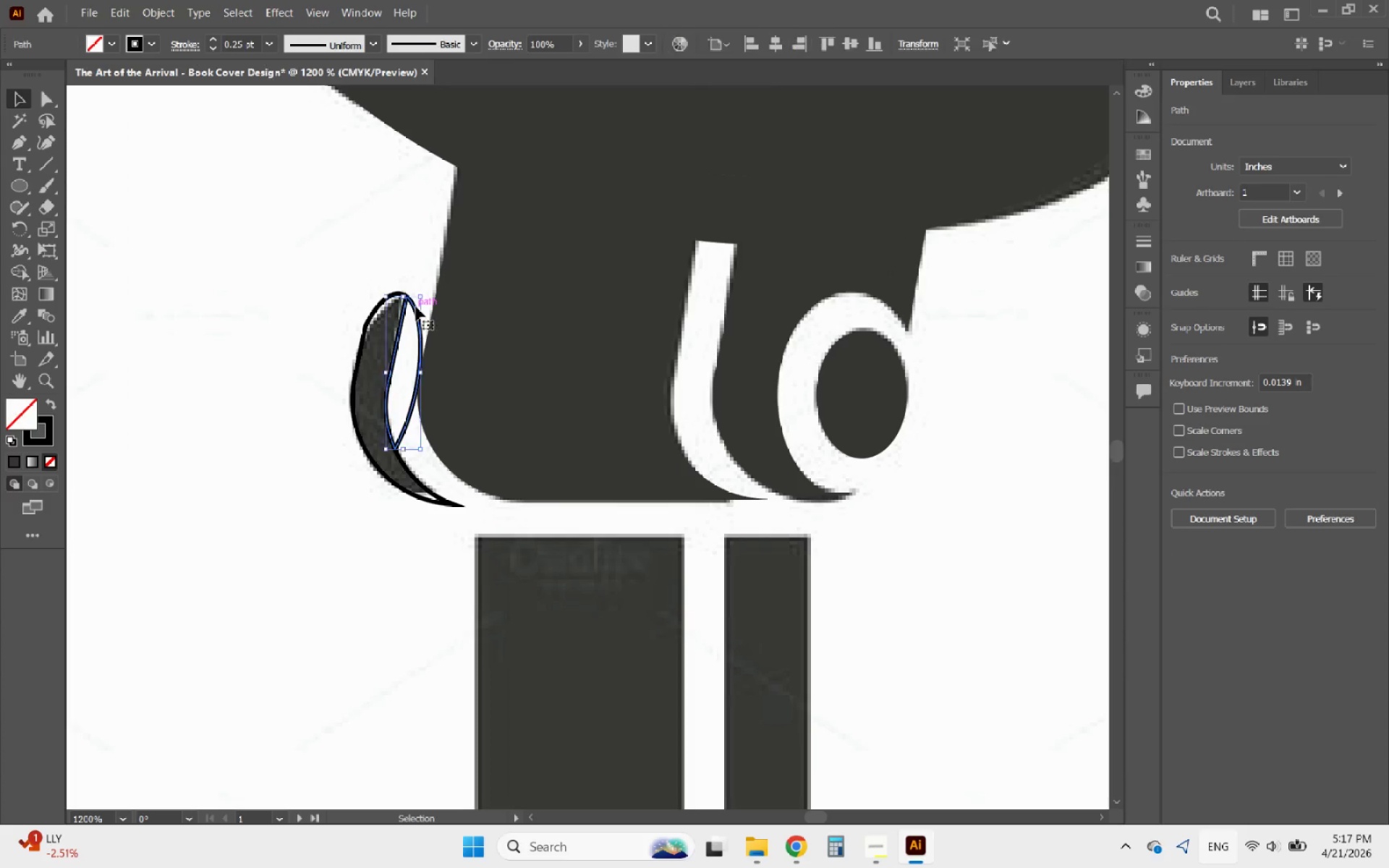 
key(Delete)
 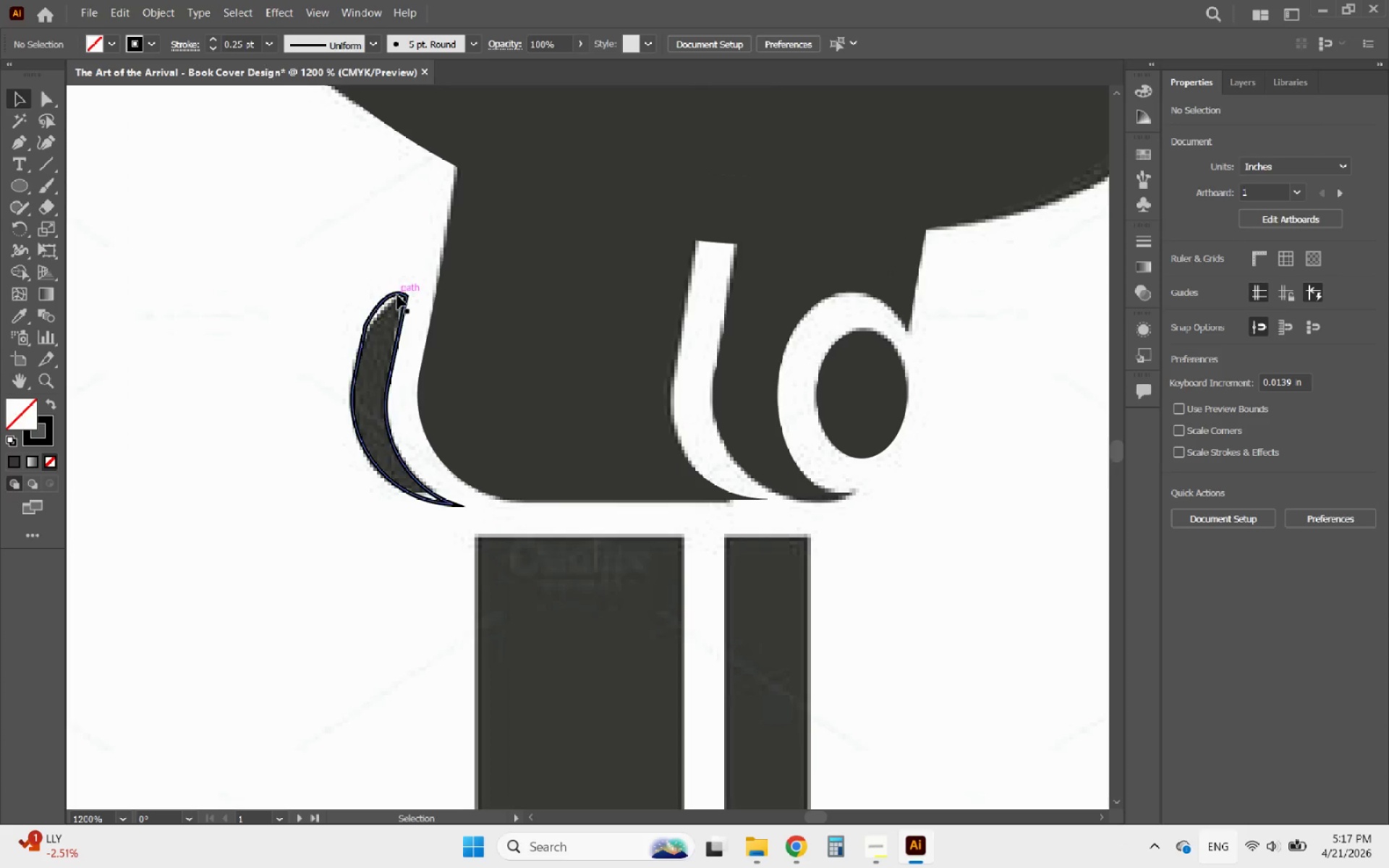 
left_click([395, 295])
 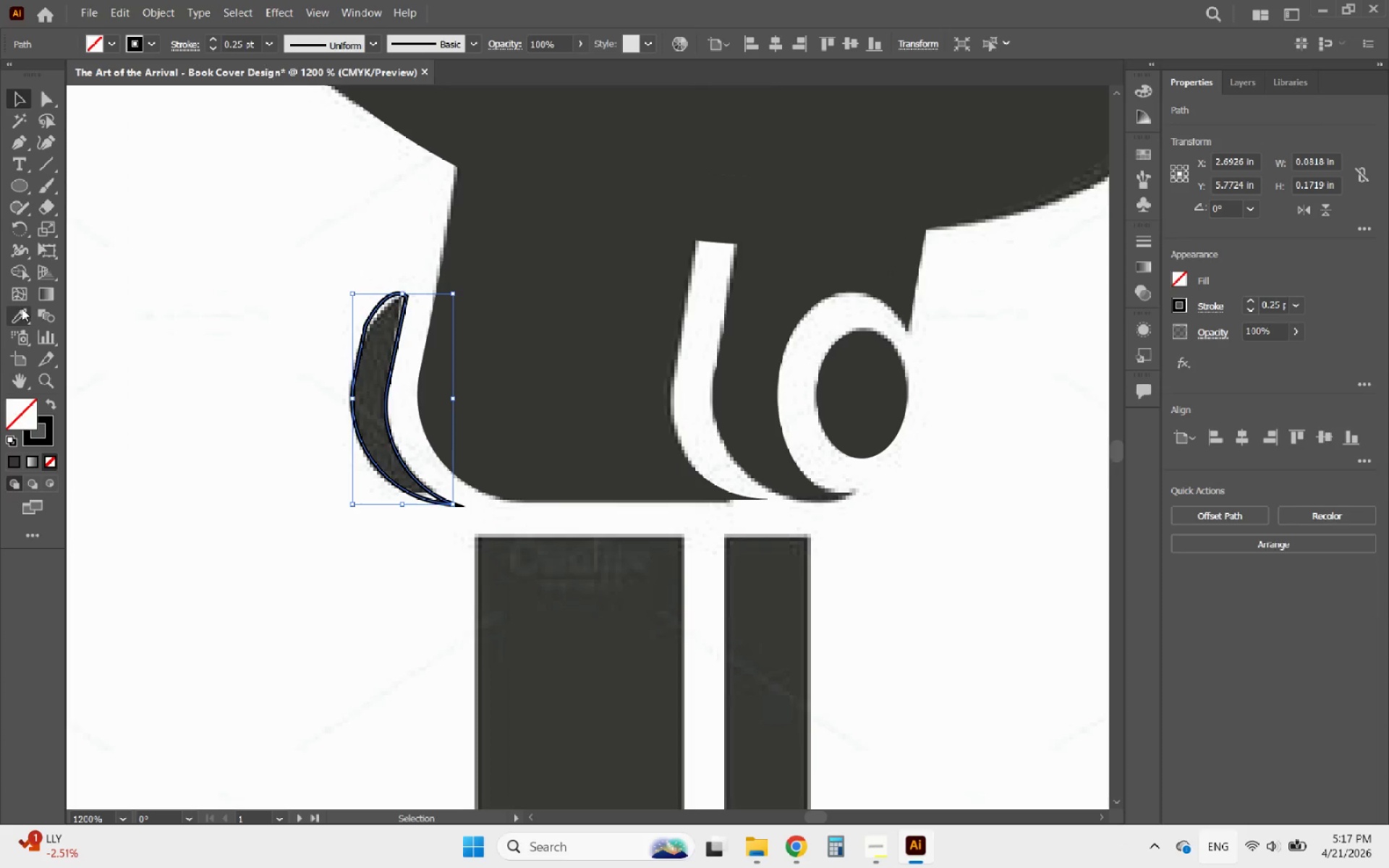 
left_click([22, 310])
 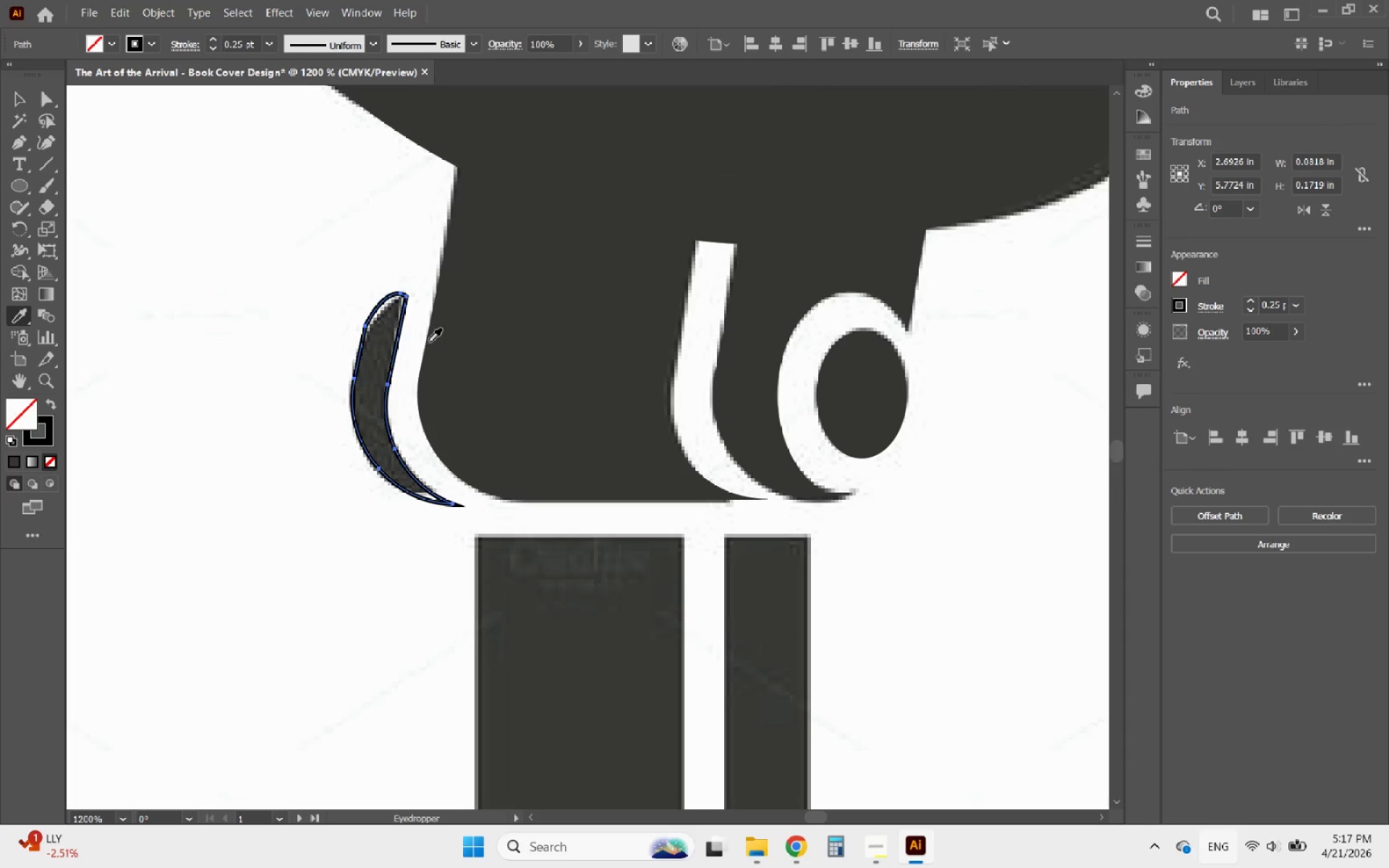 
left_click([464, 346])
 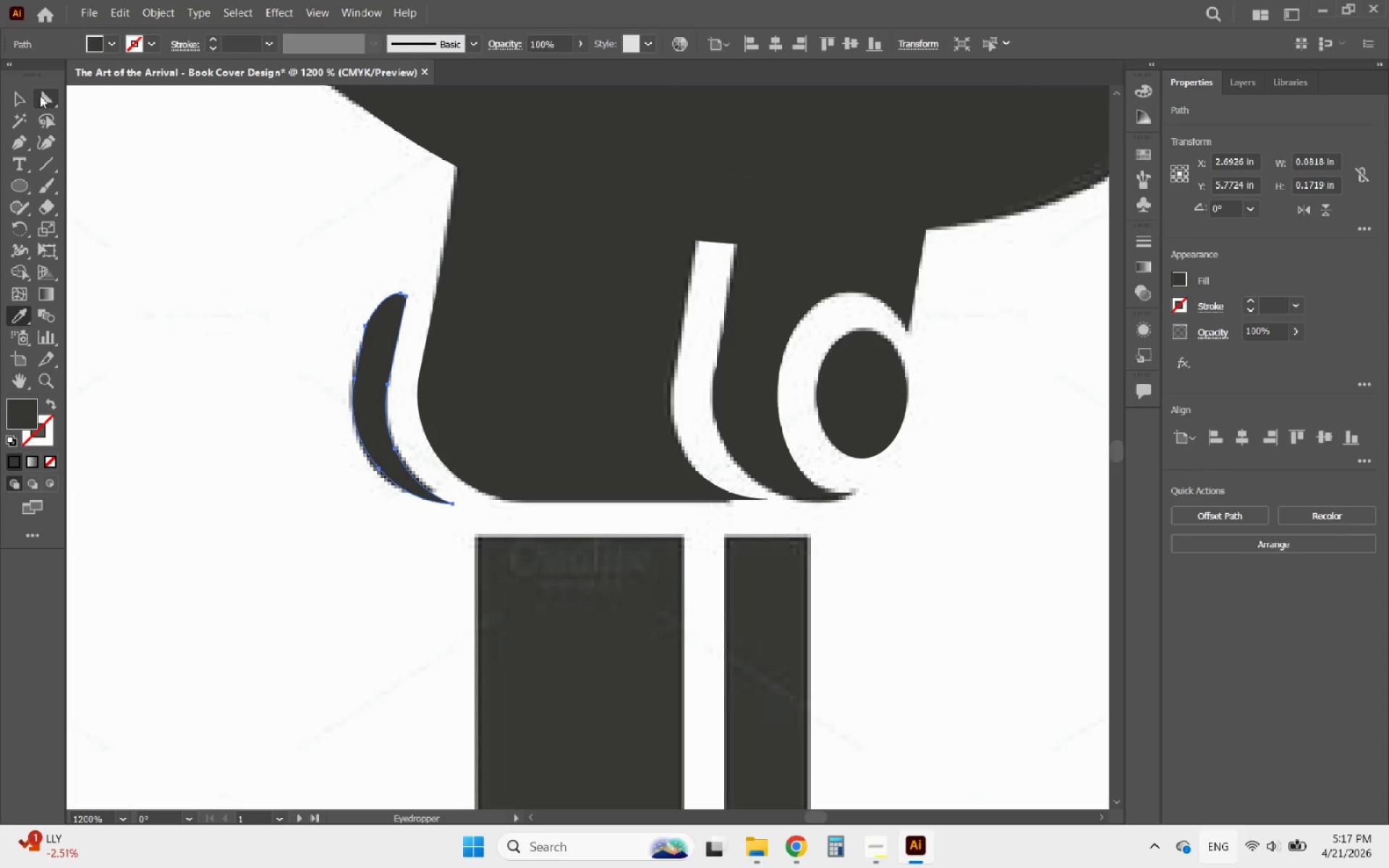 
left_click([24, 101])
 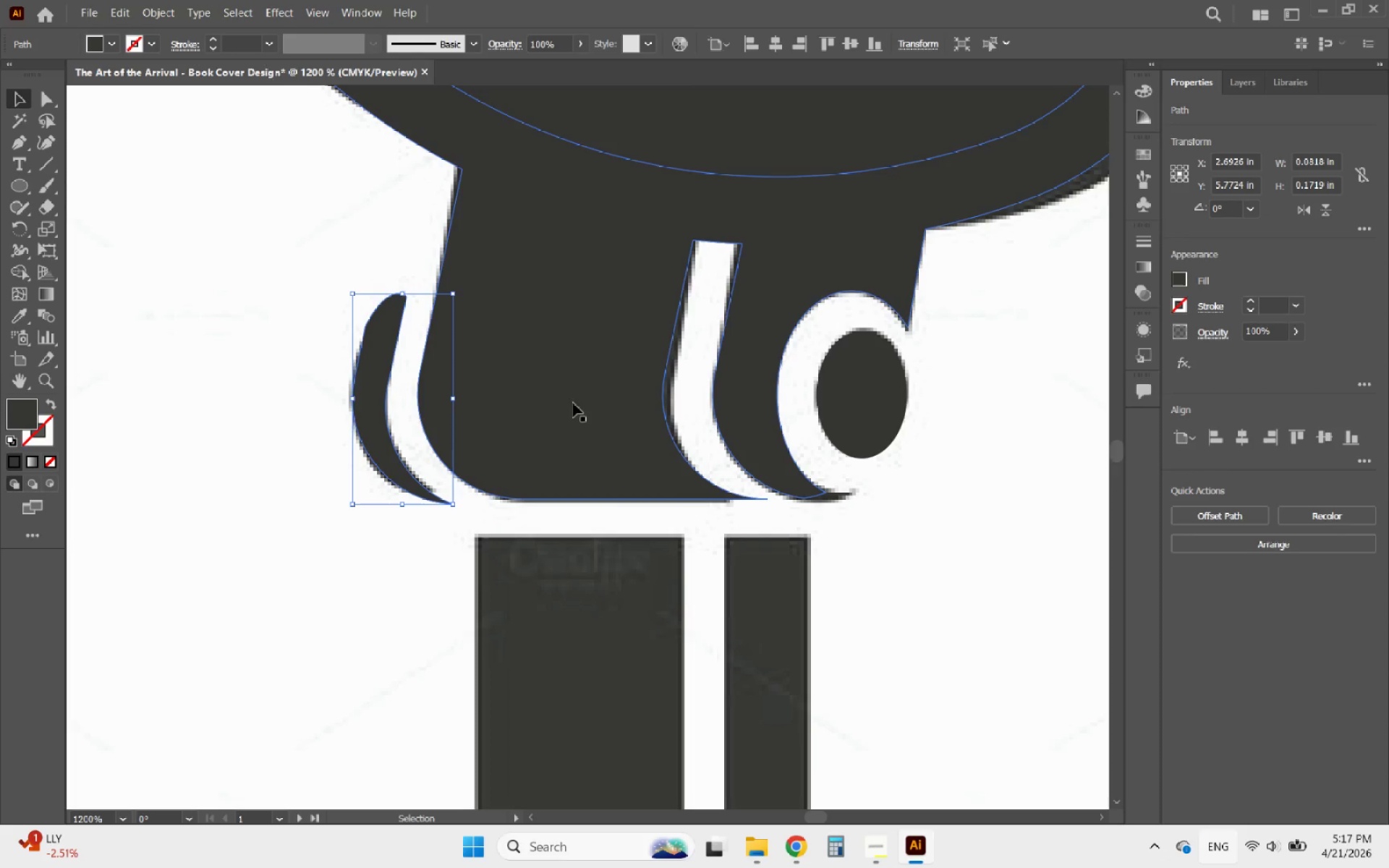 
hold_key(key=AltLeft, duration=0.69)
scroll: coordinate [706, 396], scroll_direction: down, amount: 5.0
 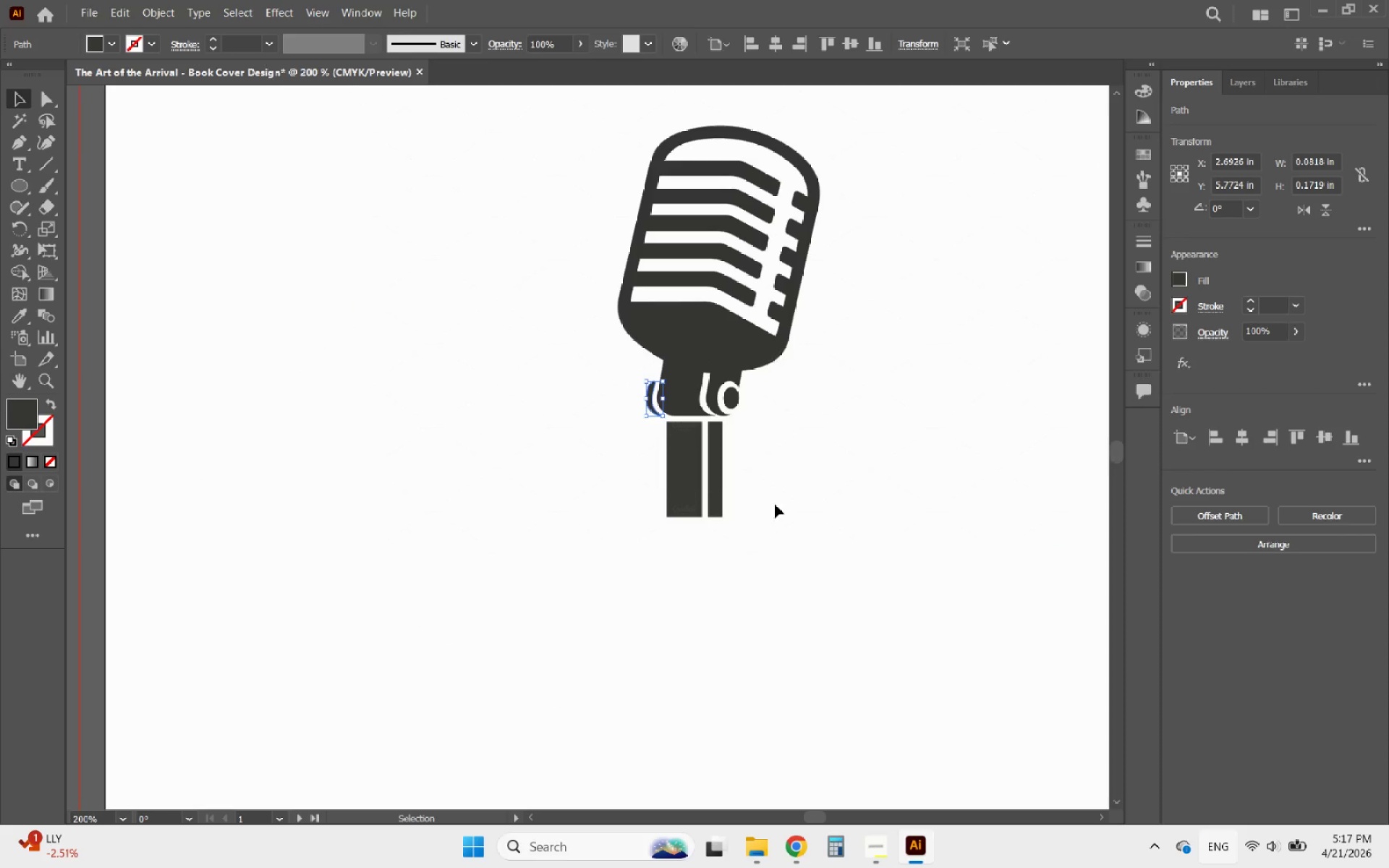 
hold_key(key=AltLeft, duration=0.58)
scroll: coordinate [552, 543], scroll_direction: down, amount: 2.0
 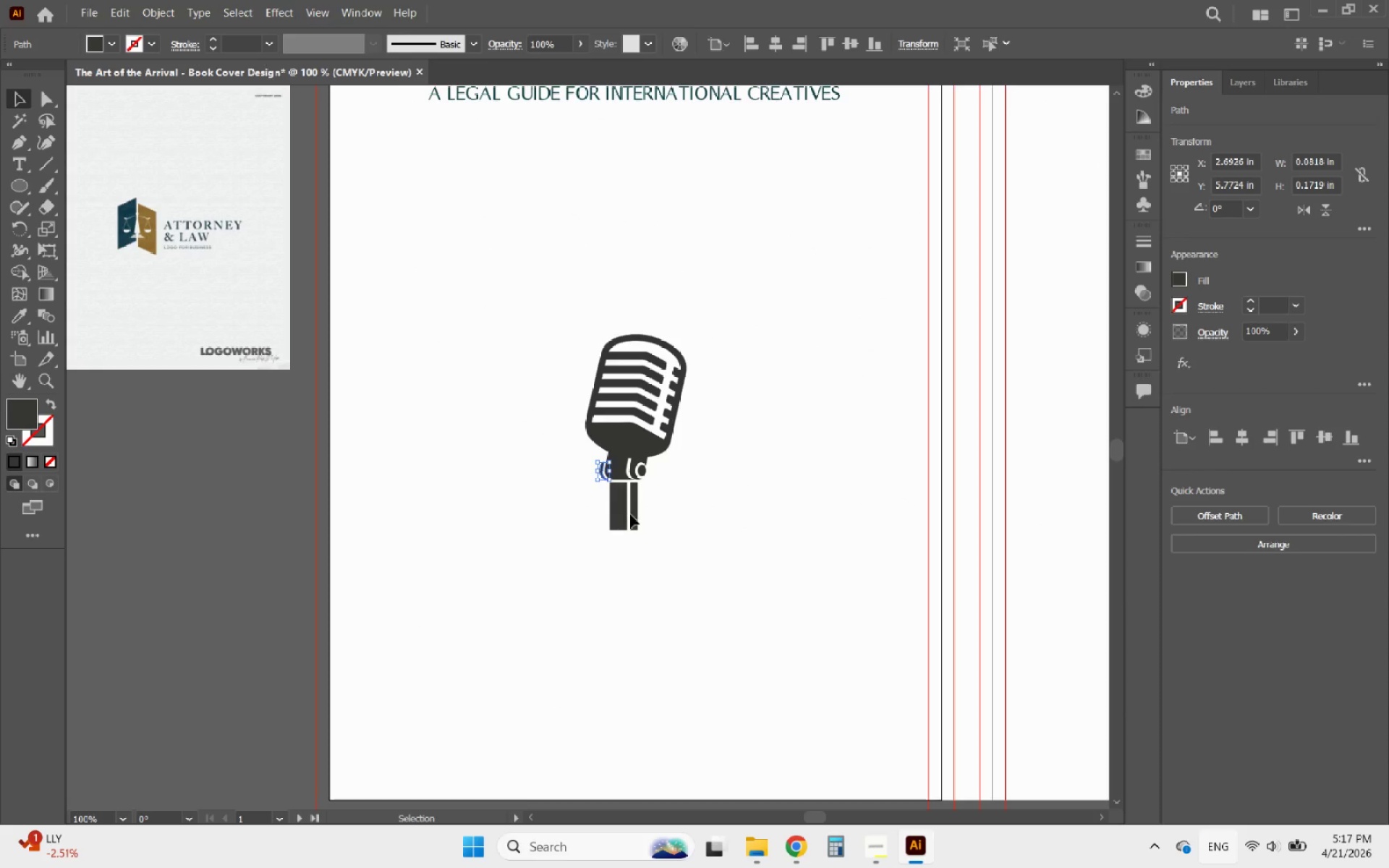 
hold_key(key=AltLeft, duration=0.36)
scroll: coordinate [634, 530], scroll_direction: down, amount: 2.0
 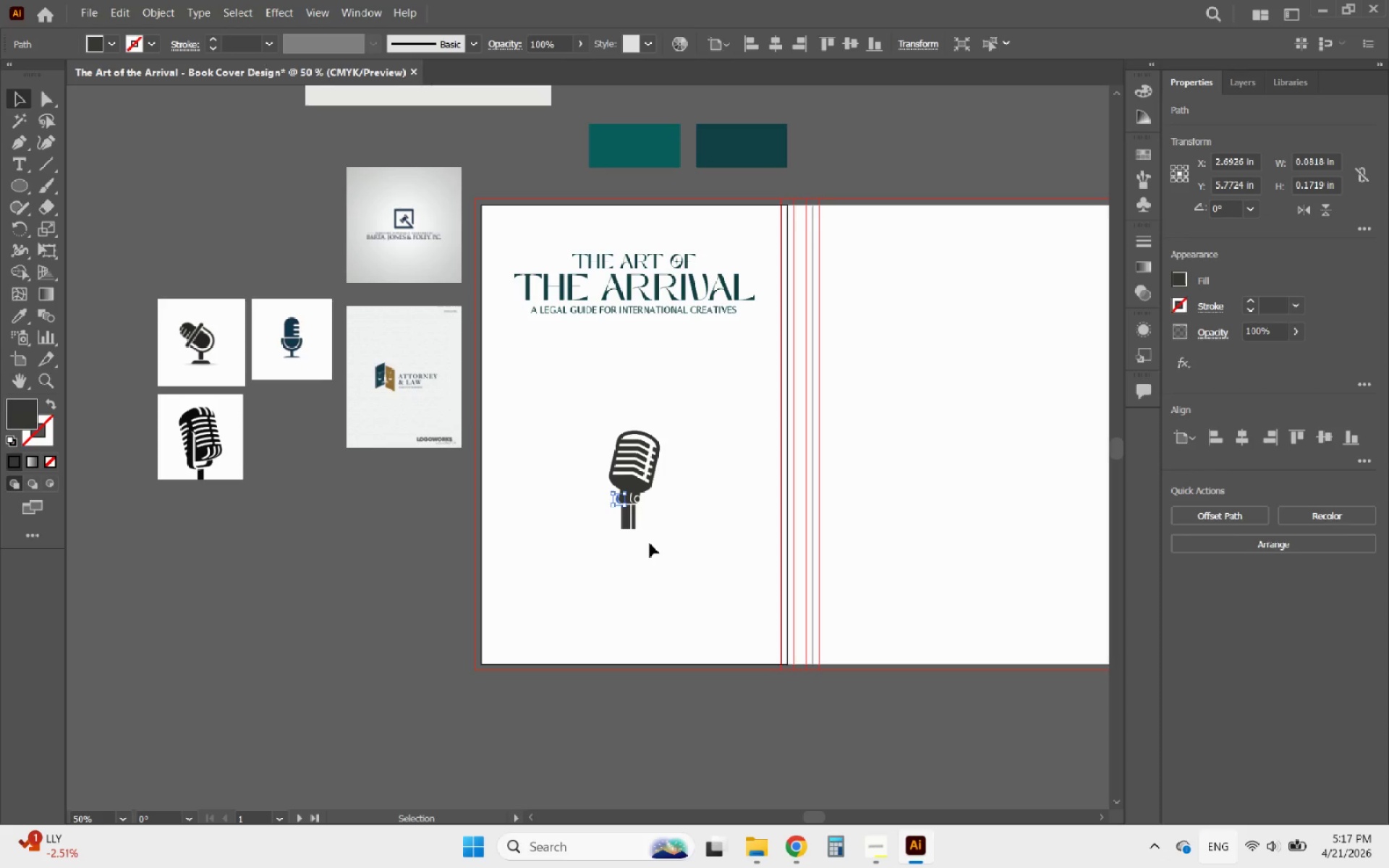 
left_click([658, 535])
 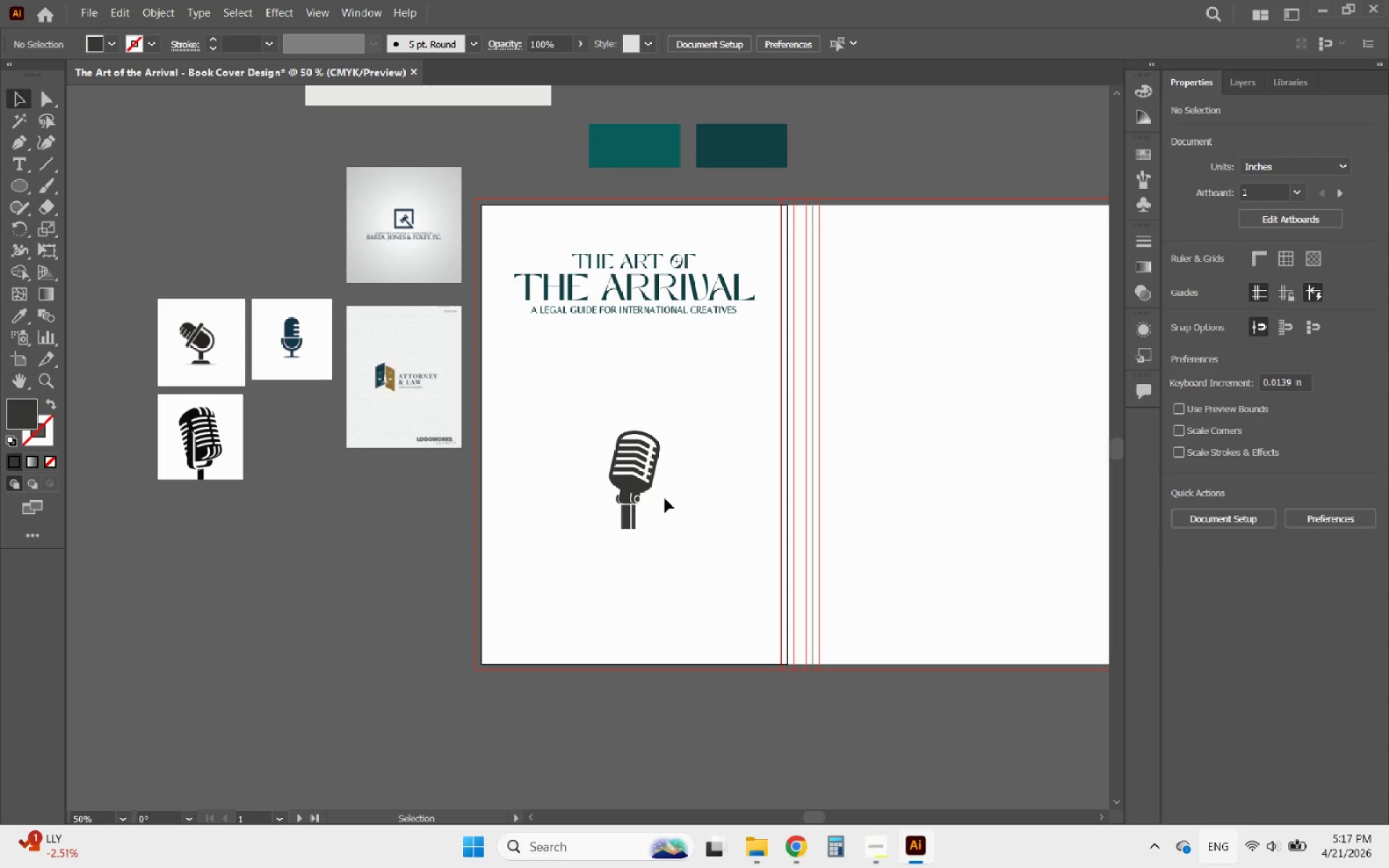 
left_click([666, 497])
 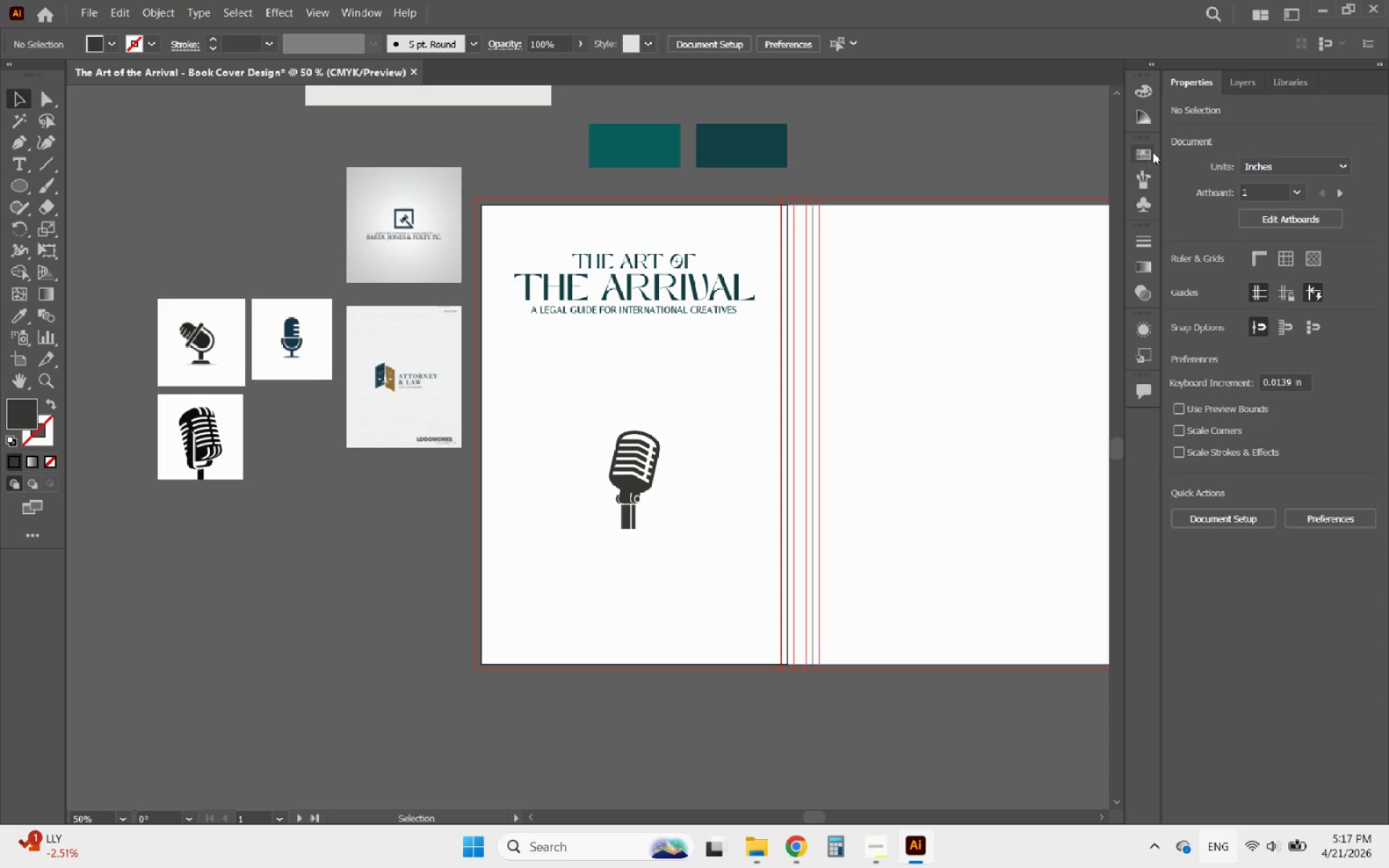 
hold_key(key=AltLeft, duration=2.34)
scroll: coordinate [692, 574], scroll_direction: up, amount: 6.0
 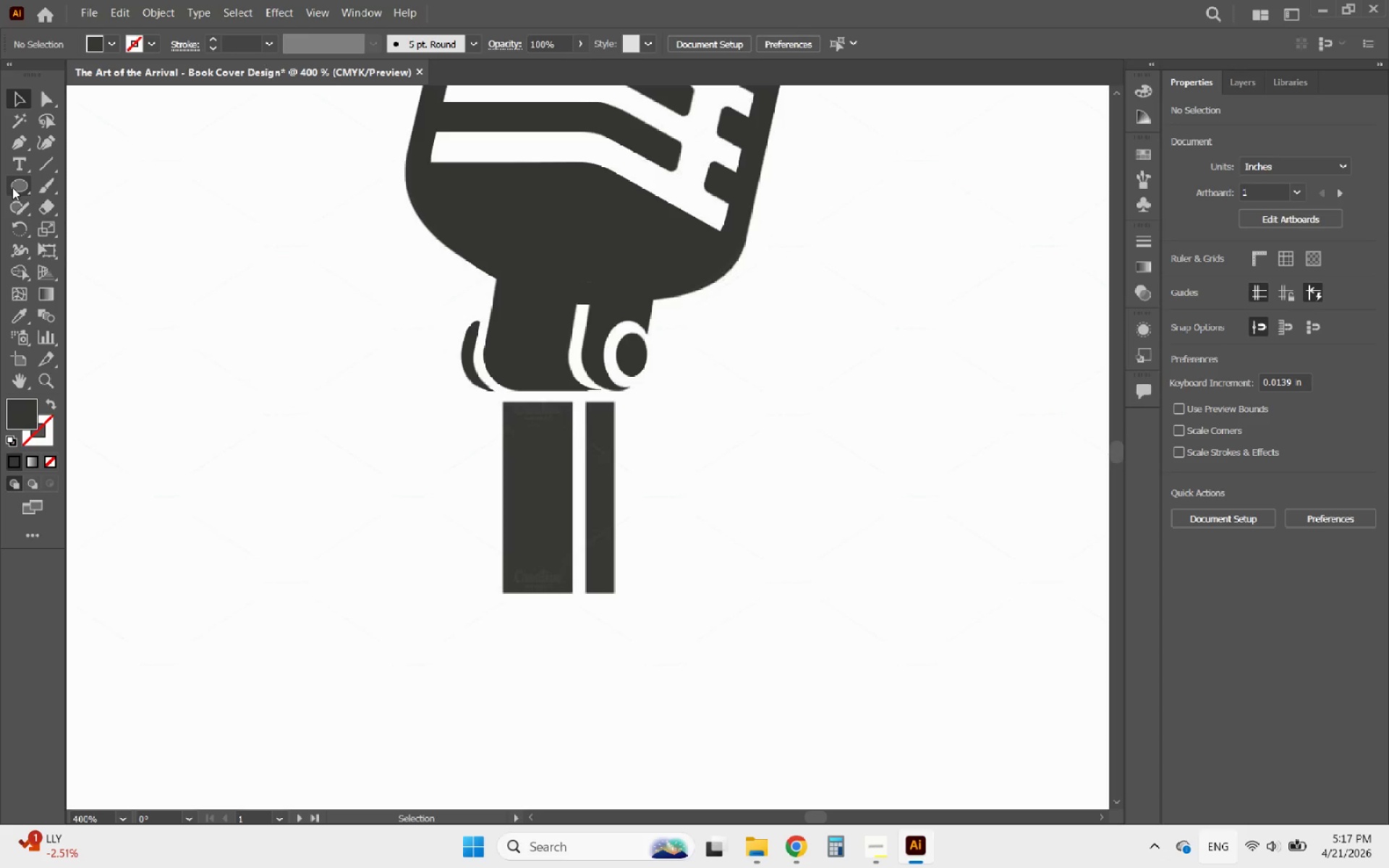 
right_click([12, 187])
 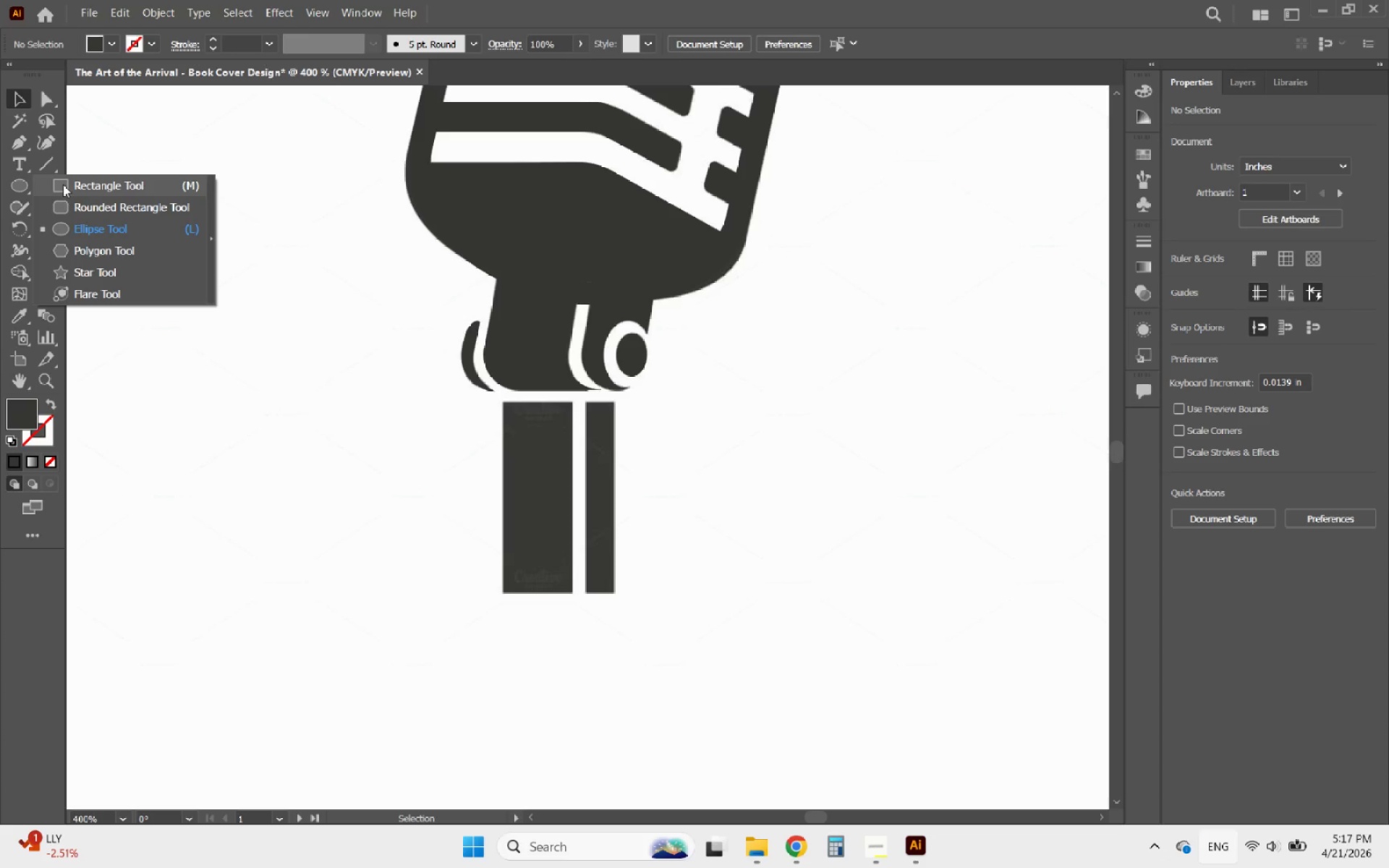 
left_click([64, 184])
 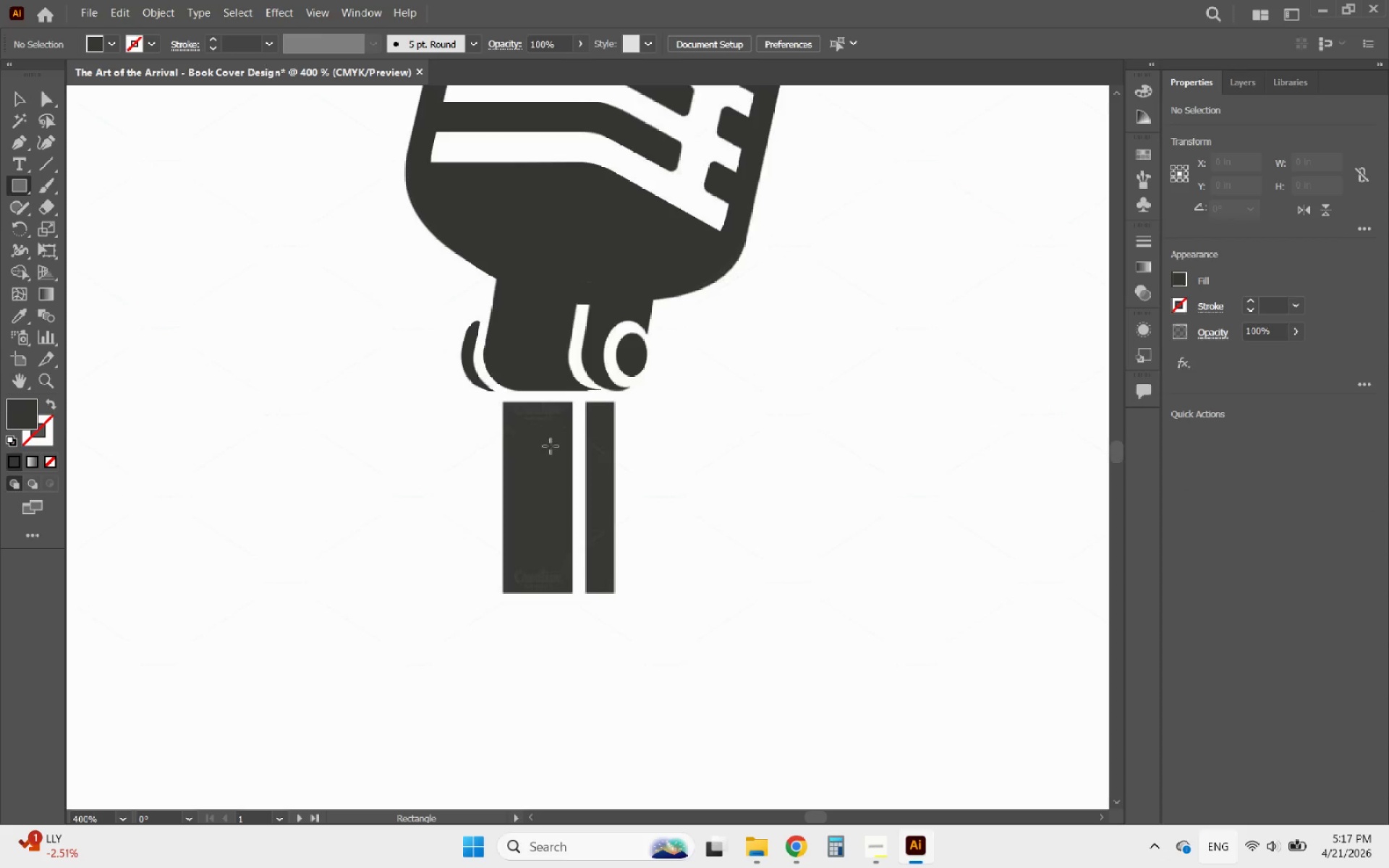 
hold_key(key=AltLeft, duration=0.41)
scroll: coordinate [535, 478], scroll_direction: up, amount: 2.0
 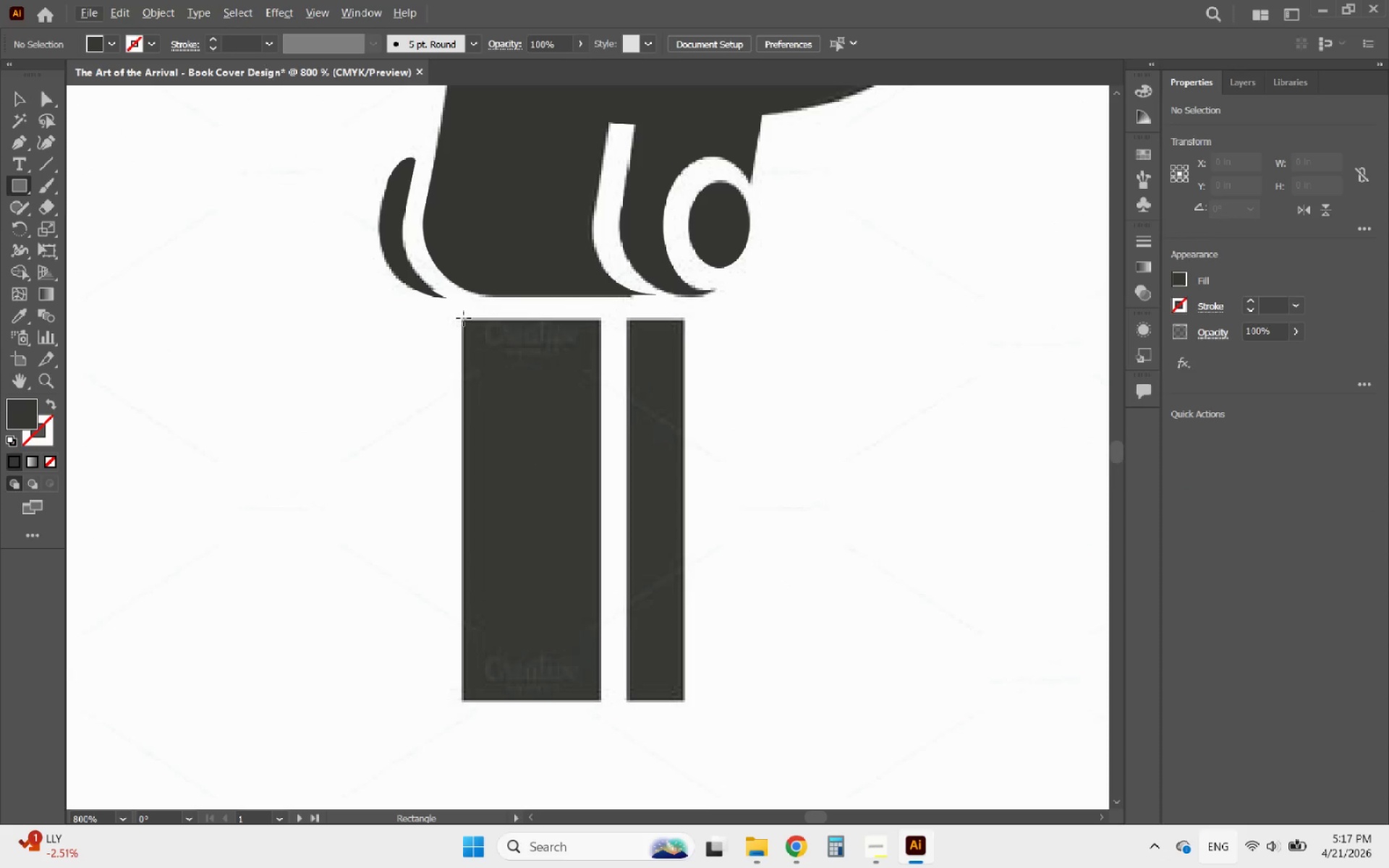 
left_click_drag(start_coordinate=[463, 320], to_coordinate=[600, 702])
 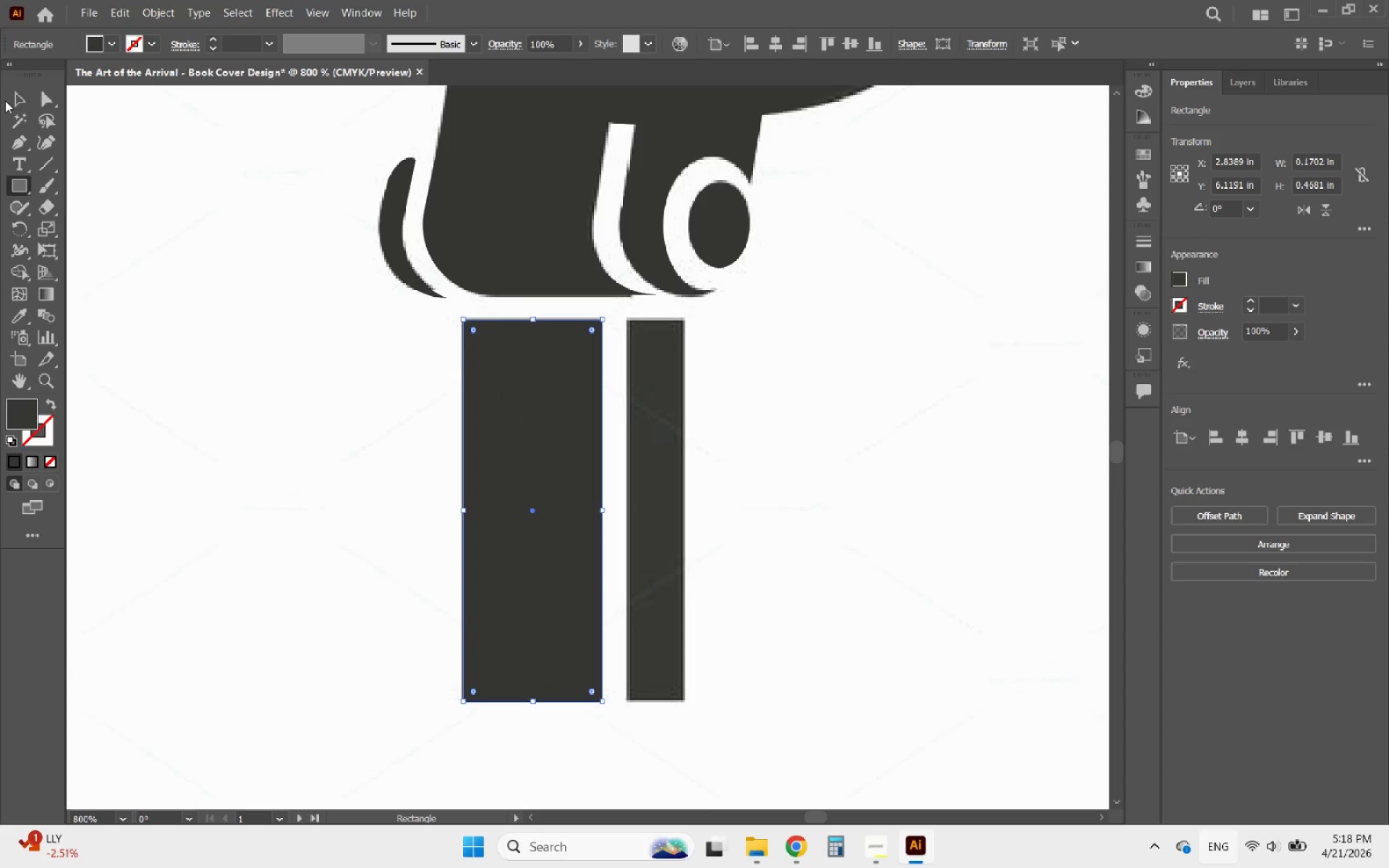 
left_click([11, 97])
 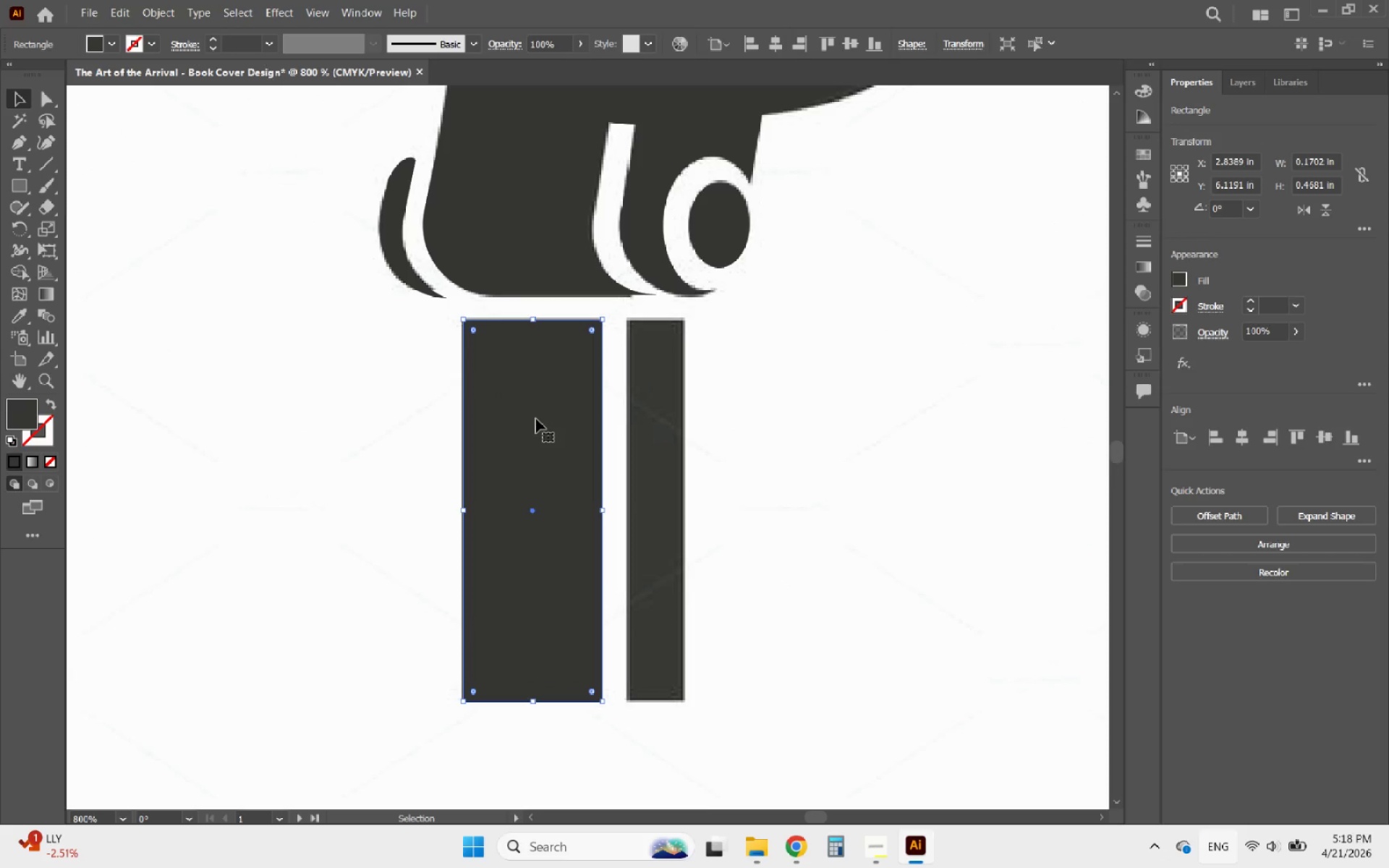 
hold_key(key=AltLeft, duration=2.75)
left_click_drag(start_coordinate=[526, 402], to_coordinate=[692, 409])
 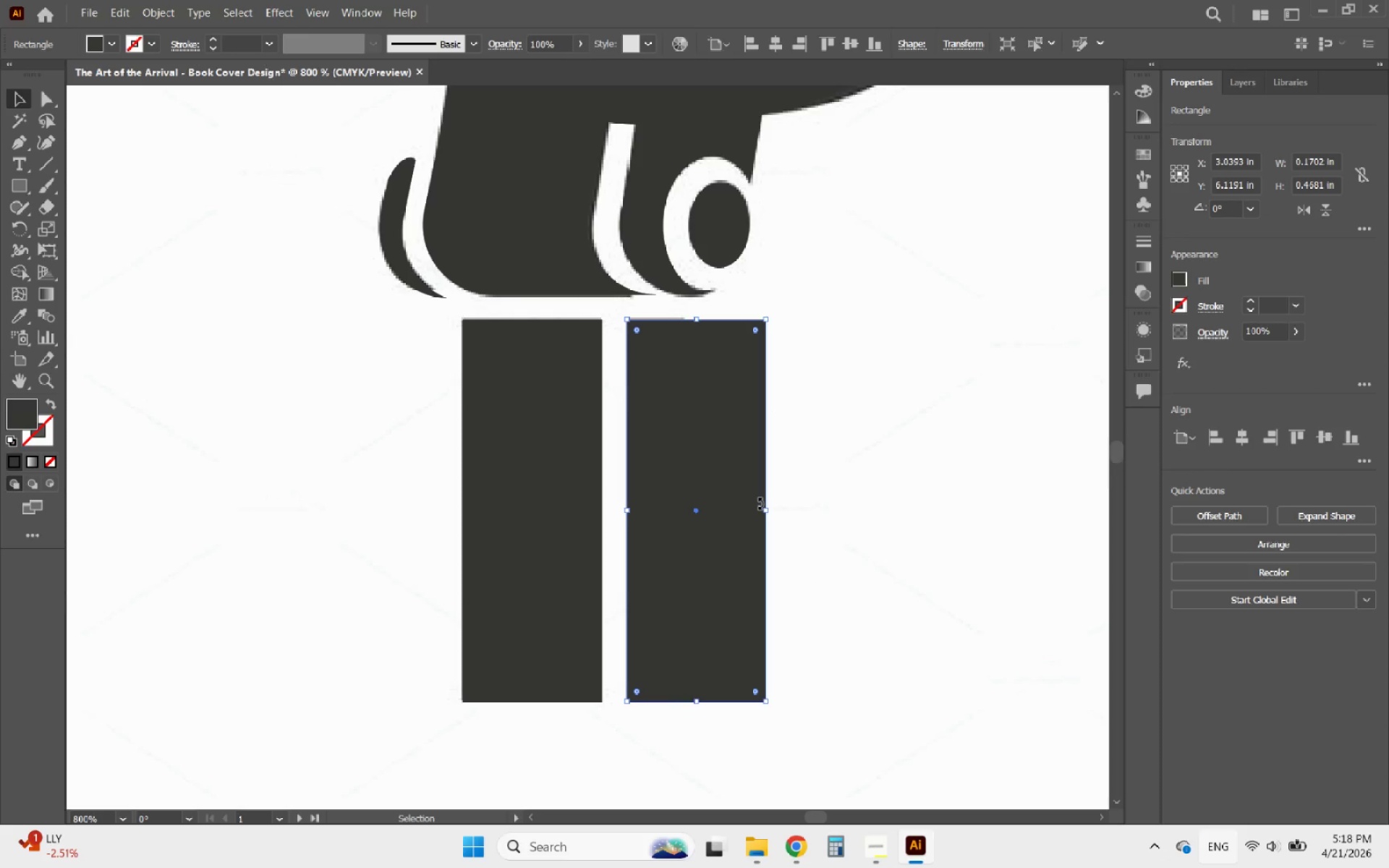 
hold_key(key=ShiftLeft, duration=2.44)
 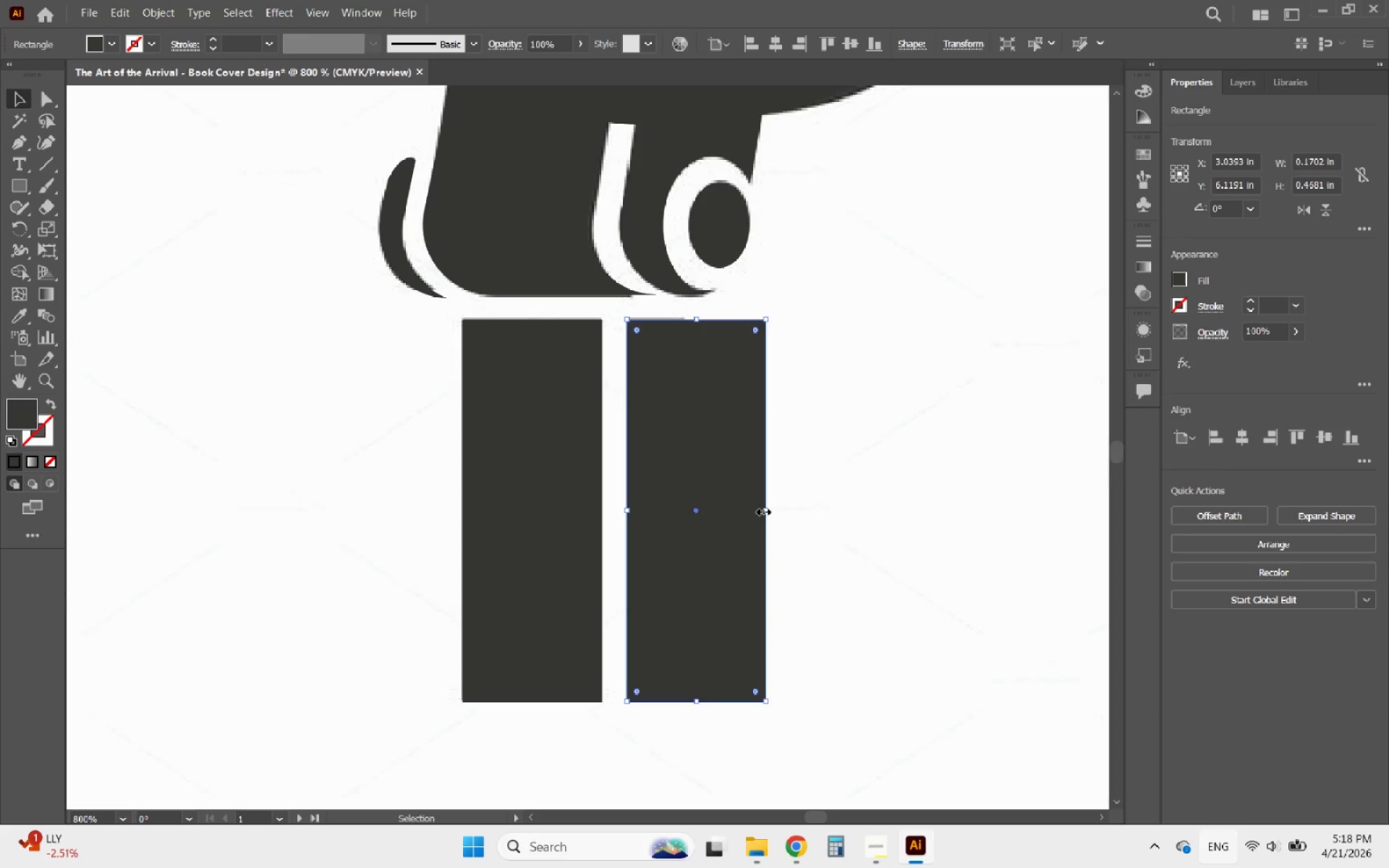 
left_click_drag(start_coordinate=[762, 510], to_coordinate=[684, 491])
 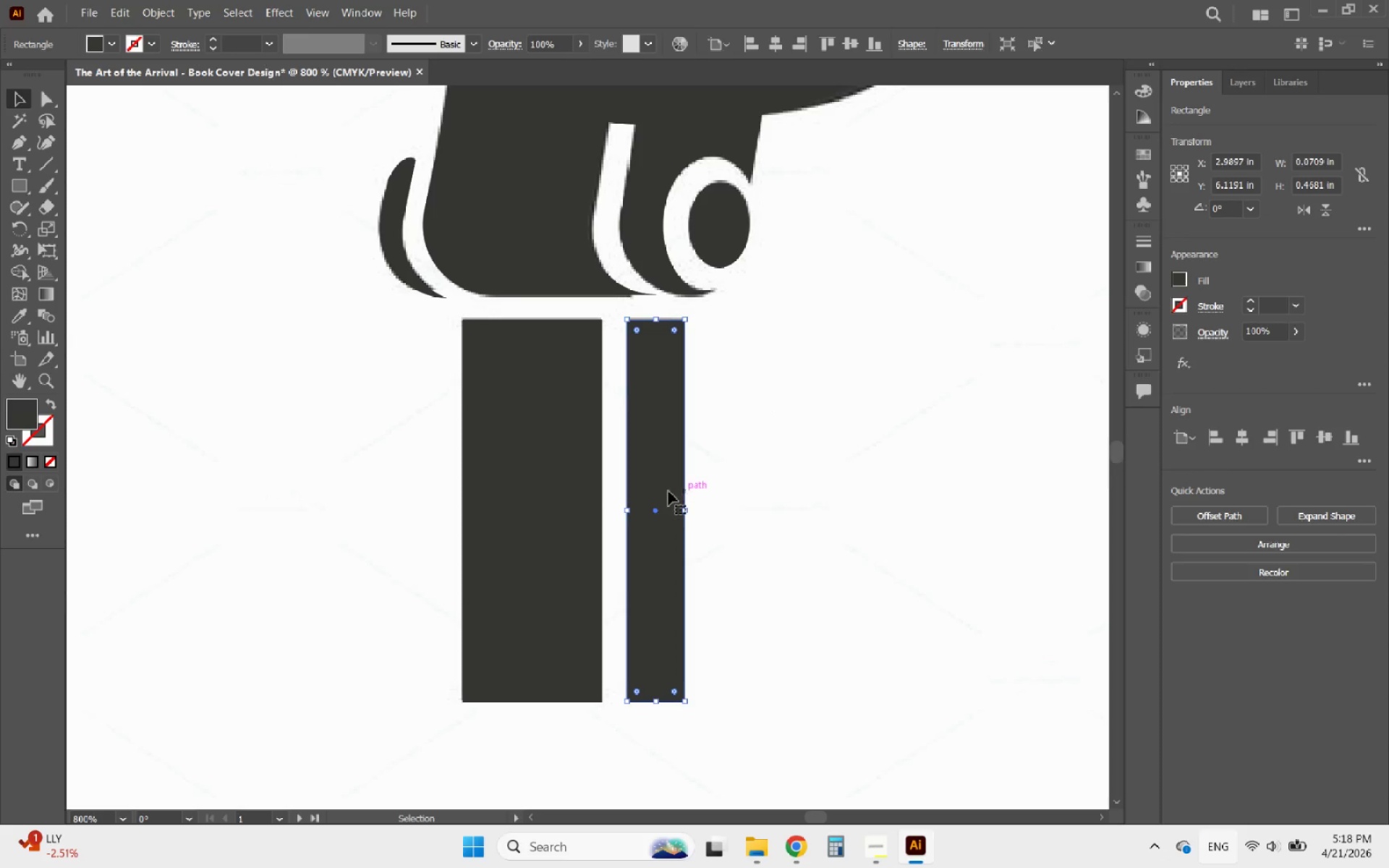 
hold_key(key=AltLeft, duration=1.0)
scroll: coordinate [493, 524], scroll_direction: down, amount: 7.0
 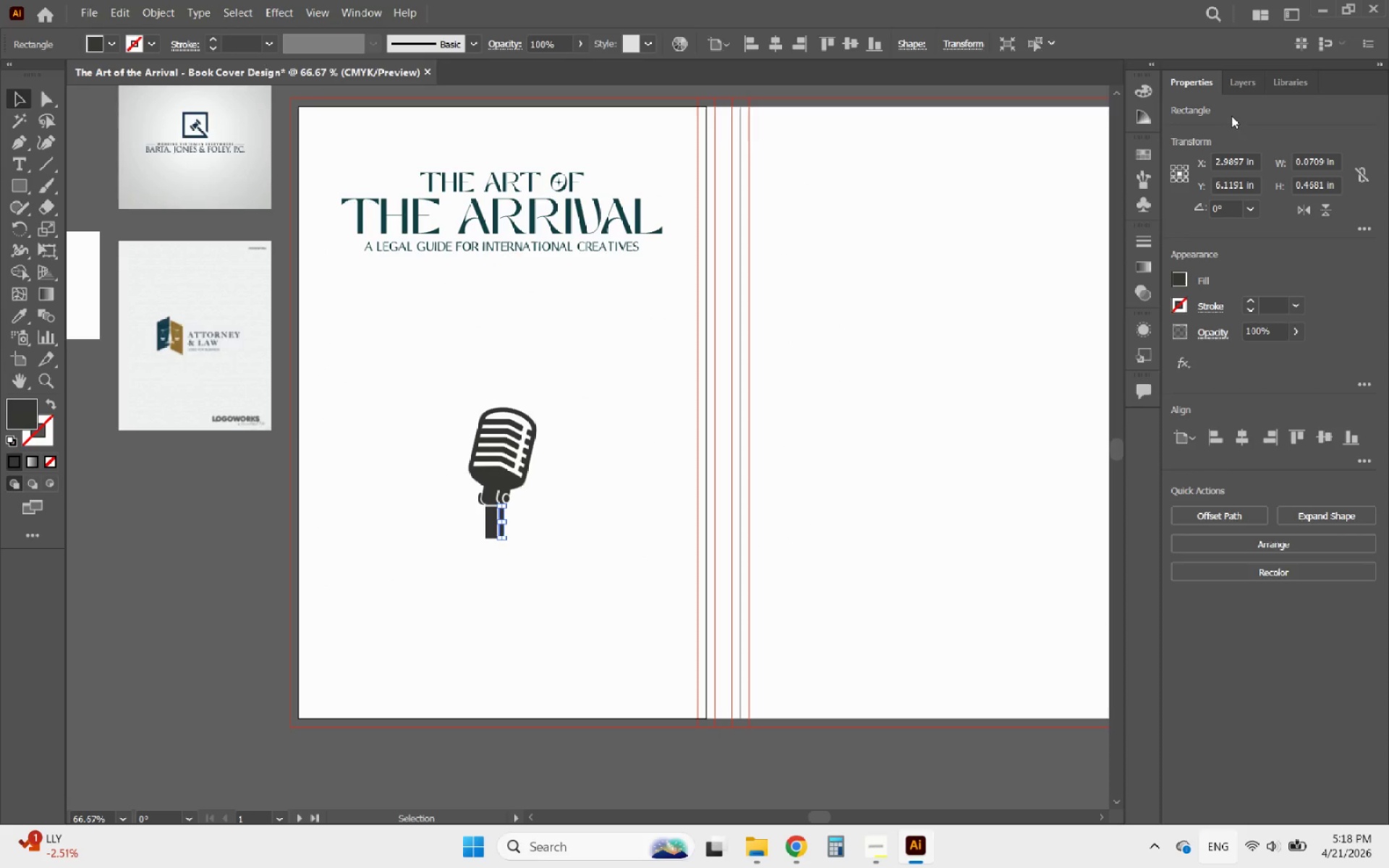 
left_click([1239, 90])
 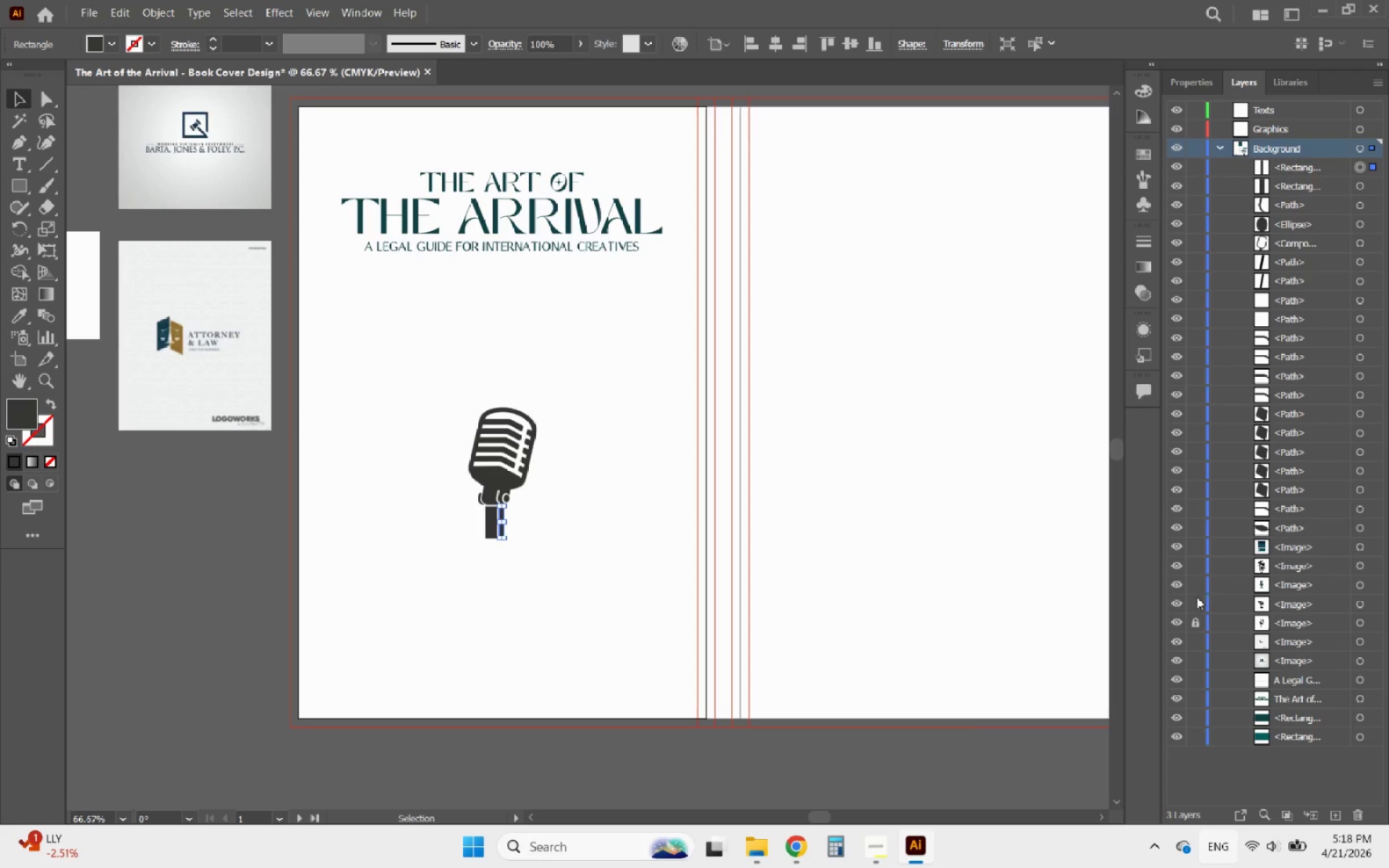 
left_click([1197, 618])
 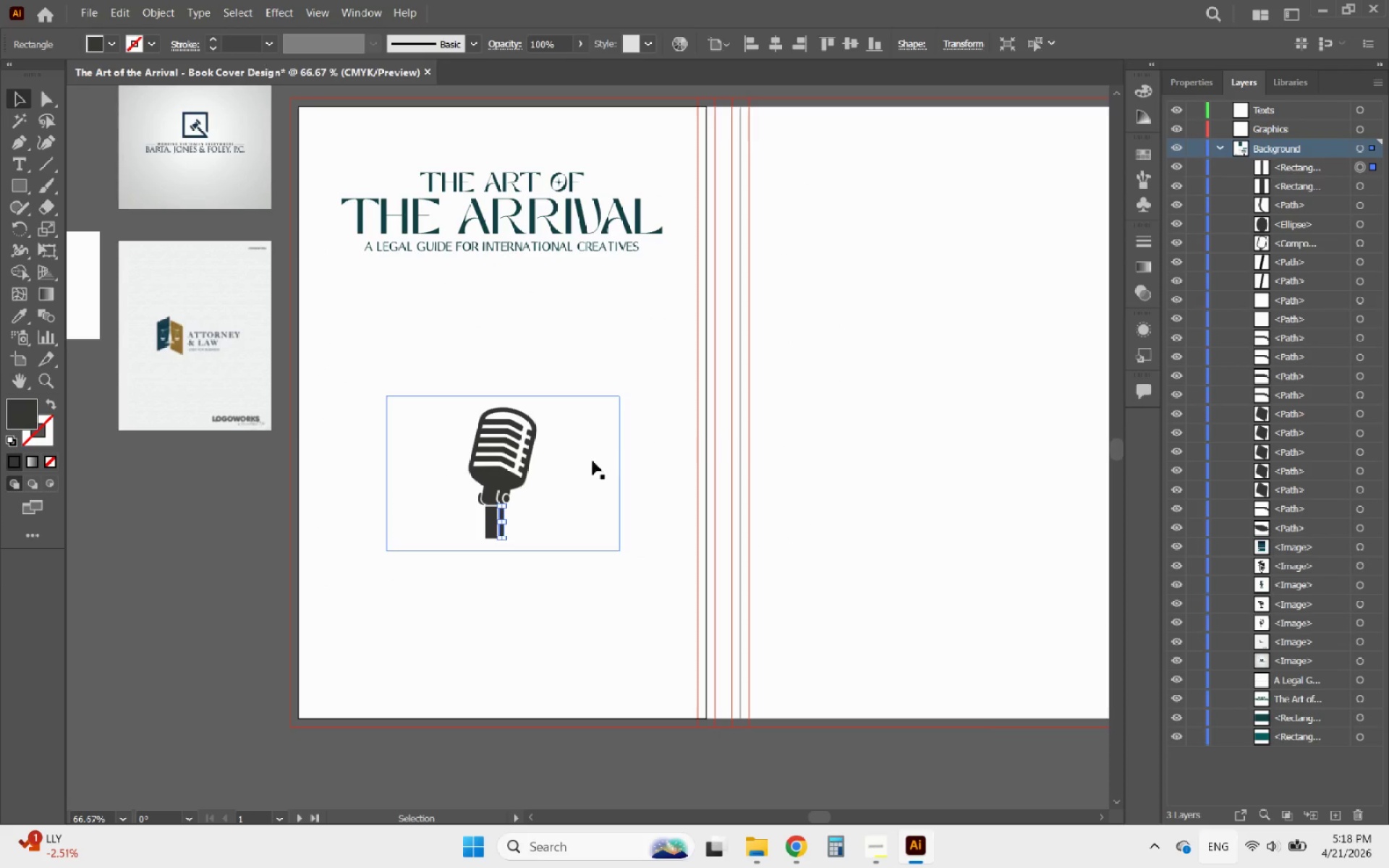 
left_click([561, 468])
 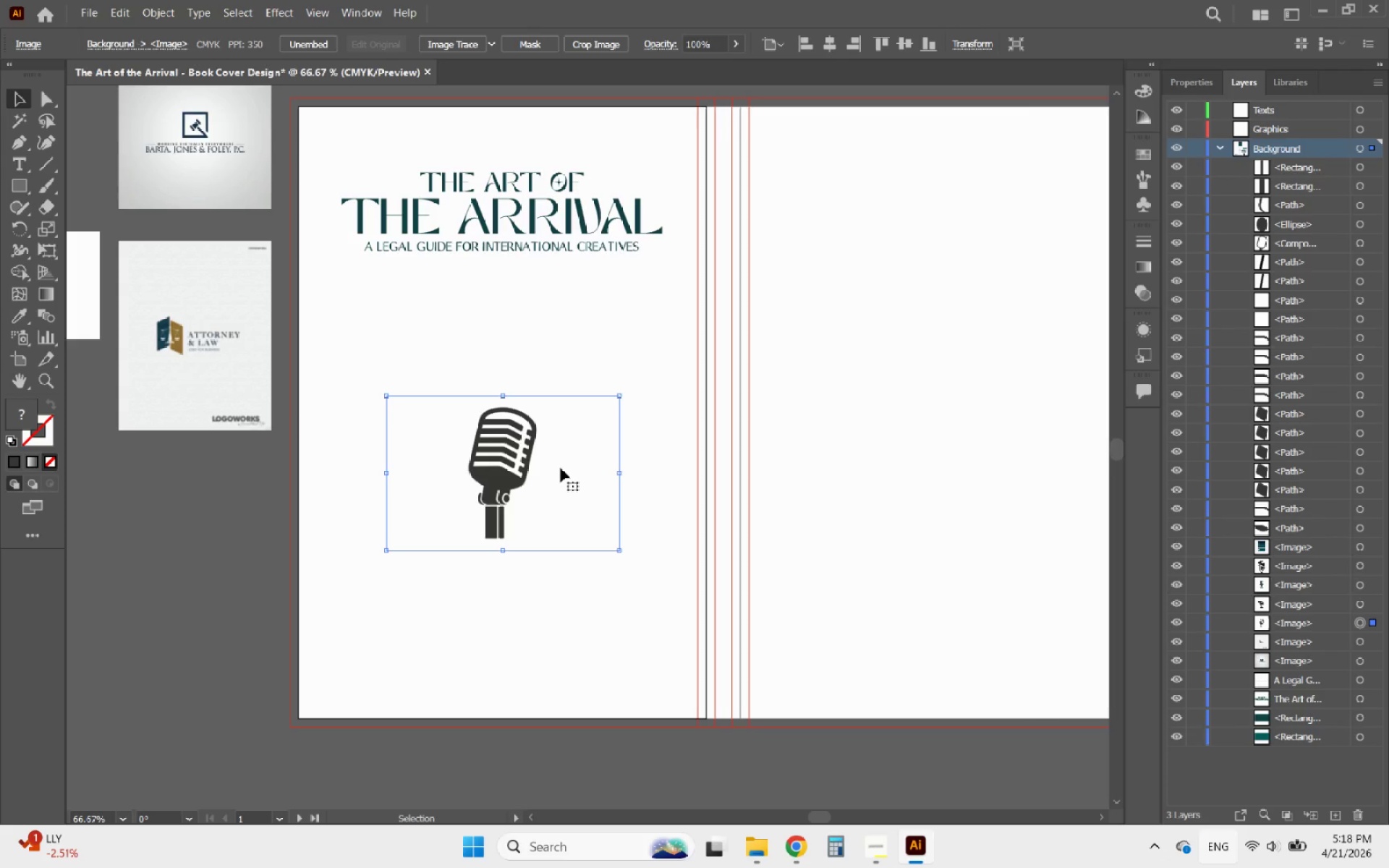 
key(Delete)
 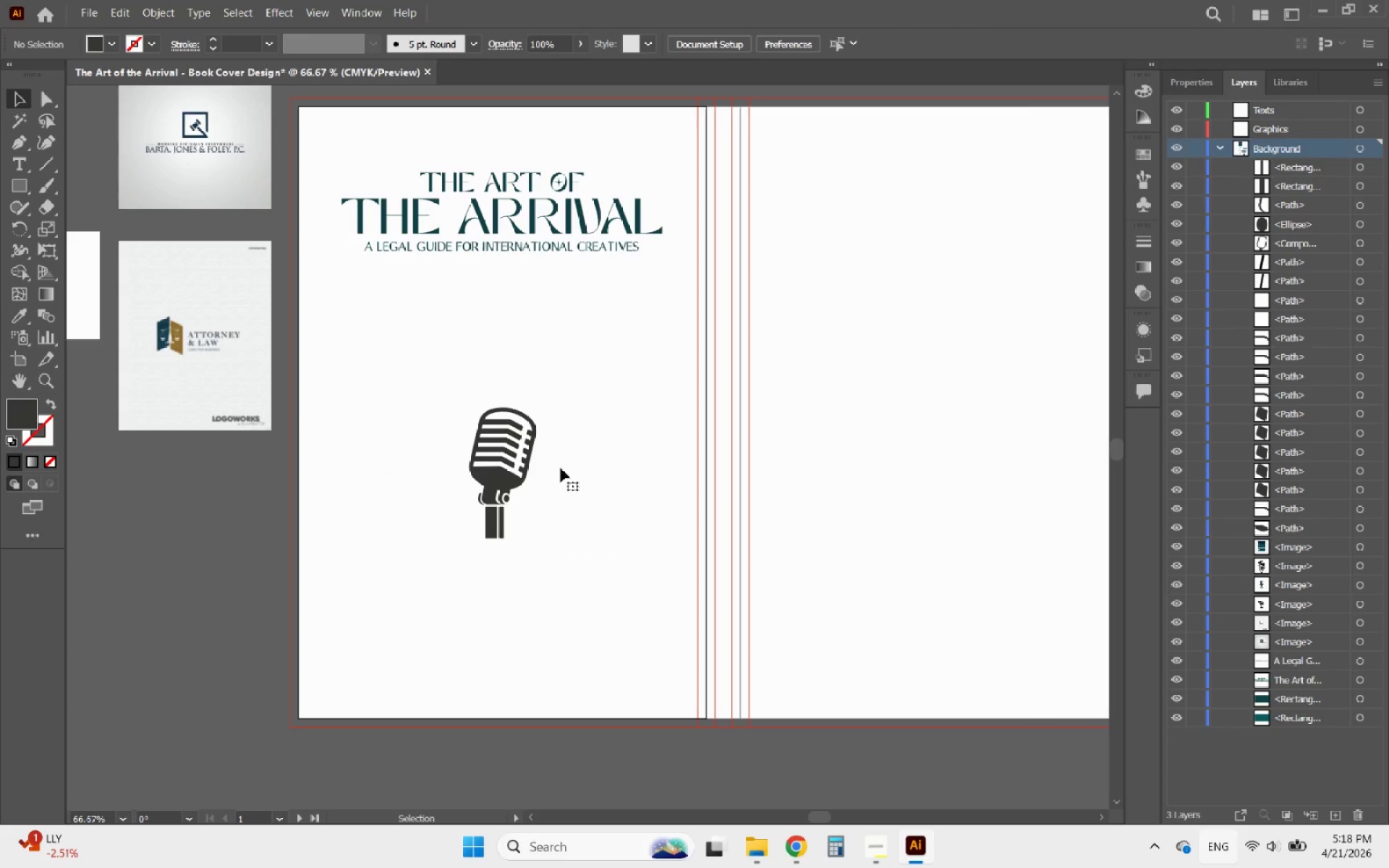 
hold_key(key=AltLeft, duration=3.44)
scroll: coordinate [623, 448], scroll_direction: up, amount: 4.0
 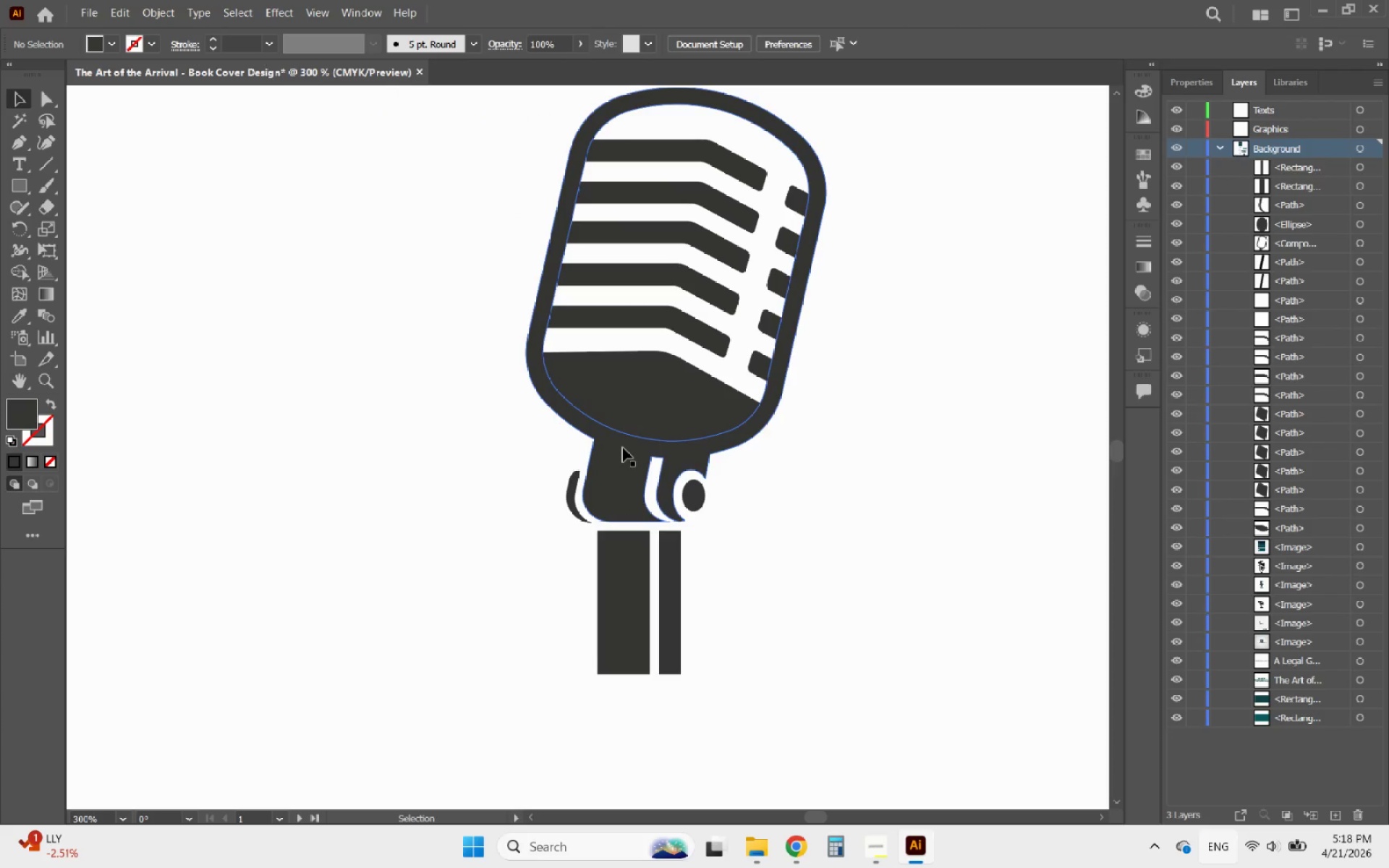 
hold_key(key=AltLeft, duration=0.78)
scroll: coordinate [567, 491], scroll_direction: down, amount: 2.0
 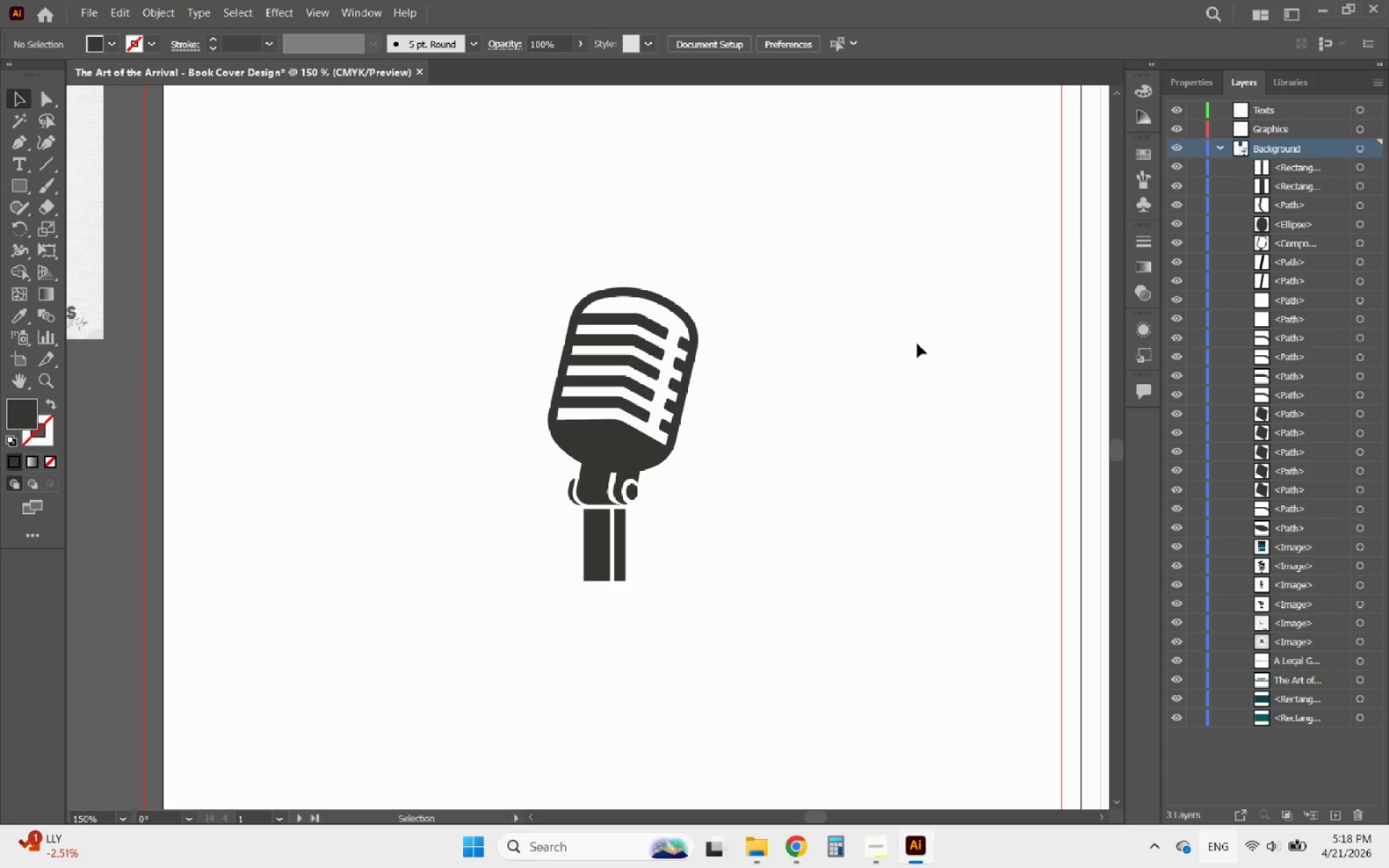 
hold_key(key=AltLeft, duration=1.06)
scroll: coordinate [915, 421], scroll_direction: down, amount: 2.0
 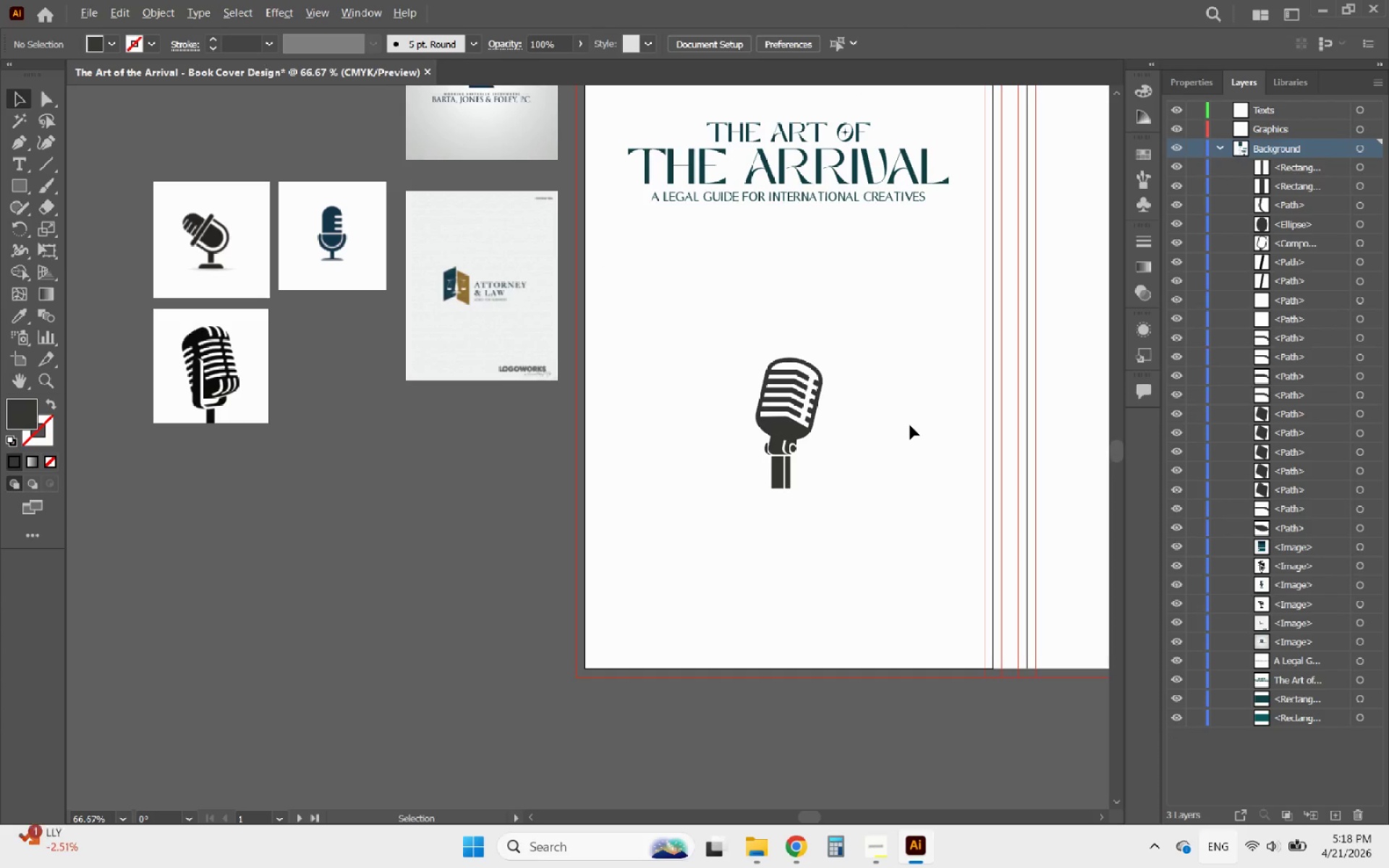 
scroll: coordinate [881, 420], scroll_direction: up, amount: 1.0
 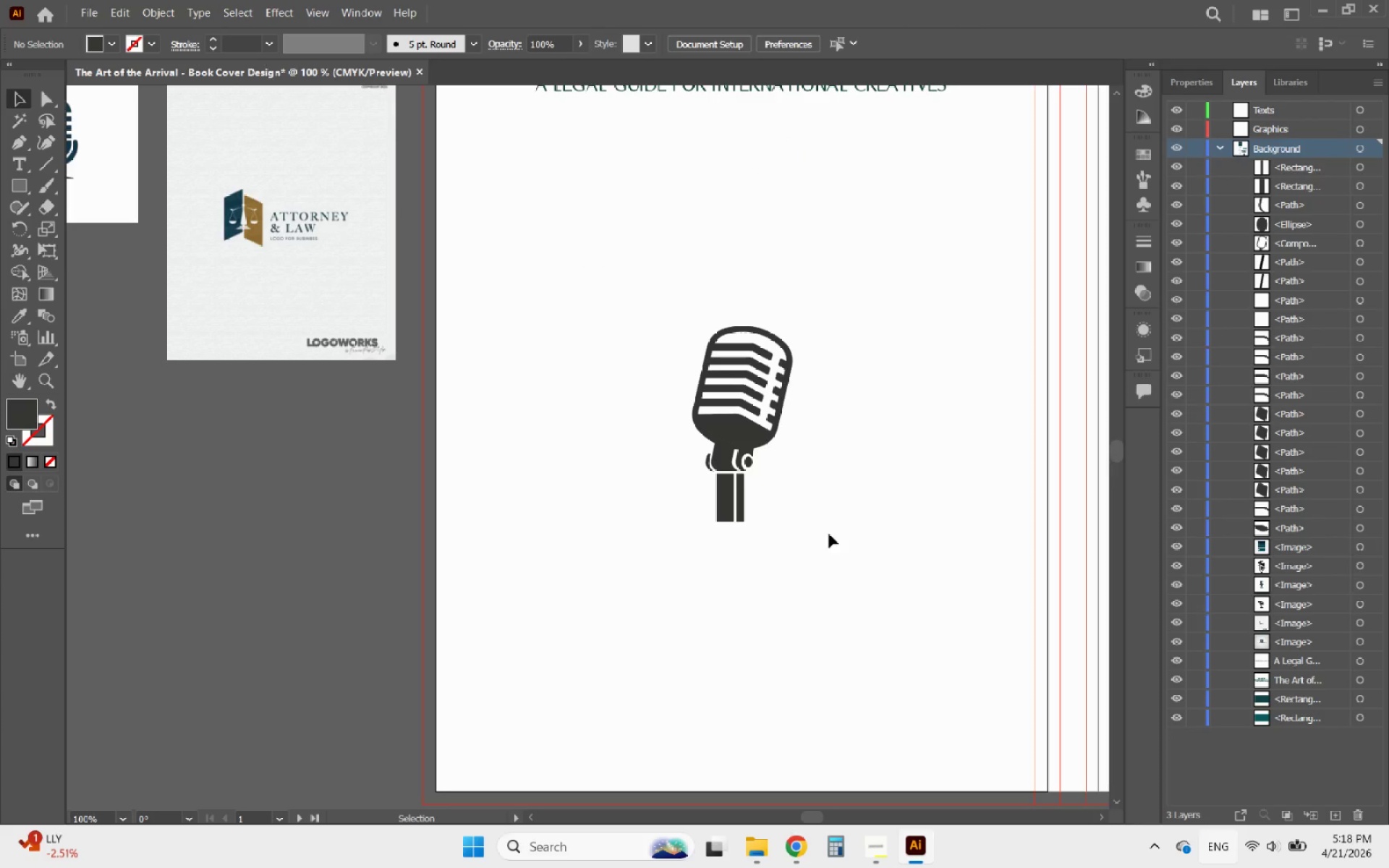 
left_click_drag(start_coordinate=[820, 542], to_coordinate=[615, 313])
 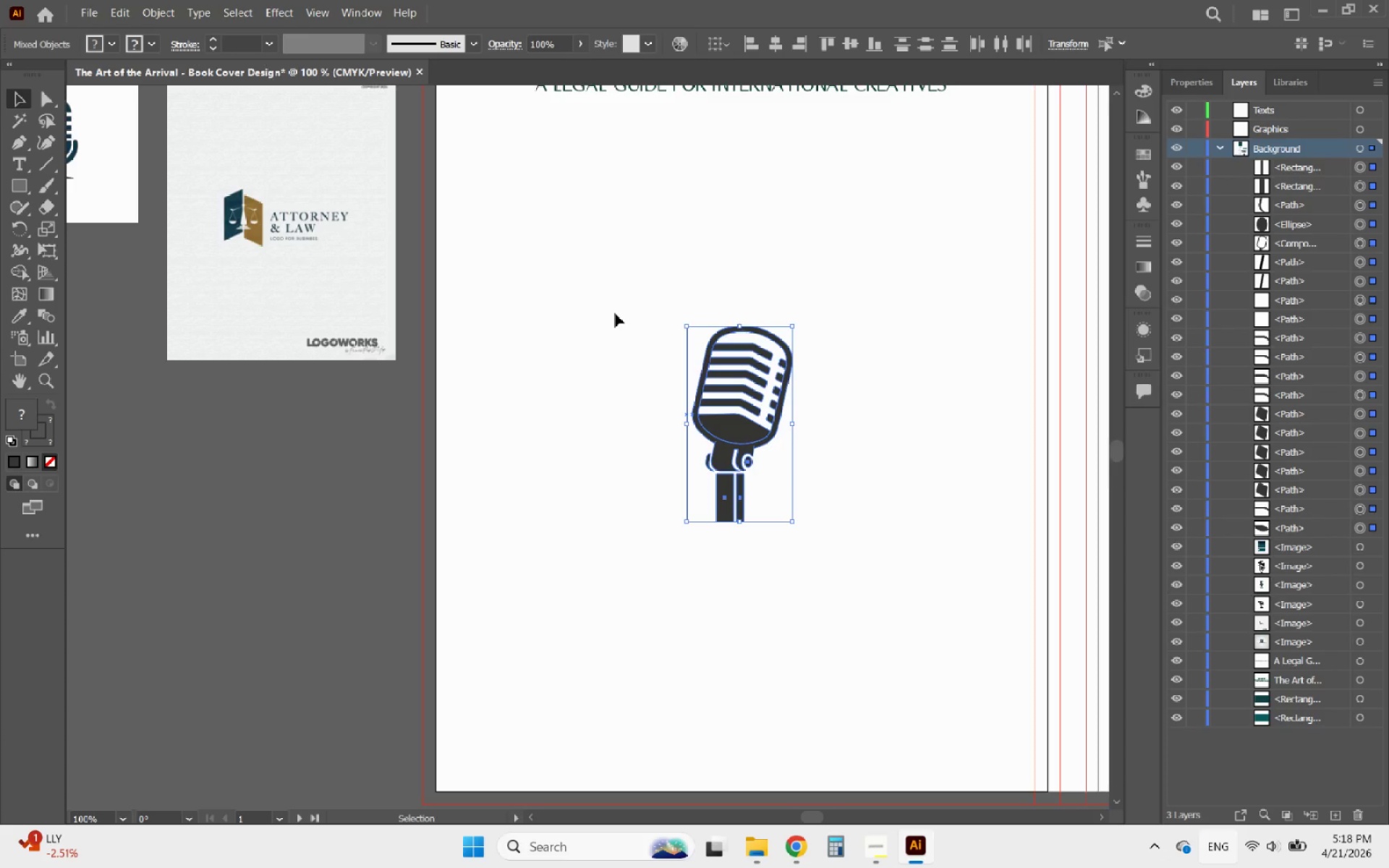 
key(Control+8)
 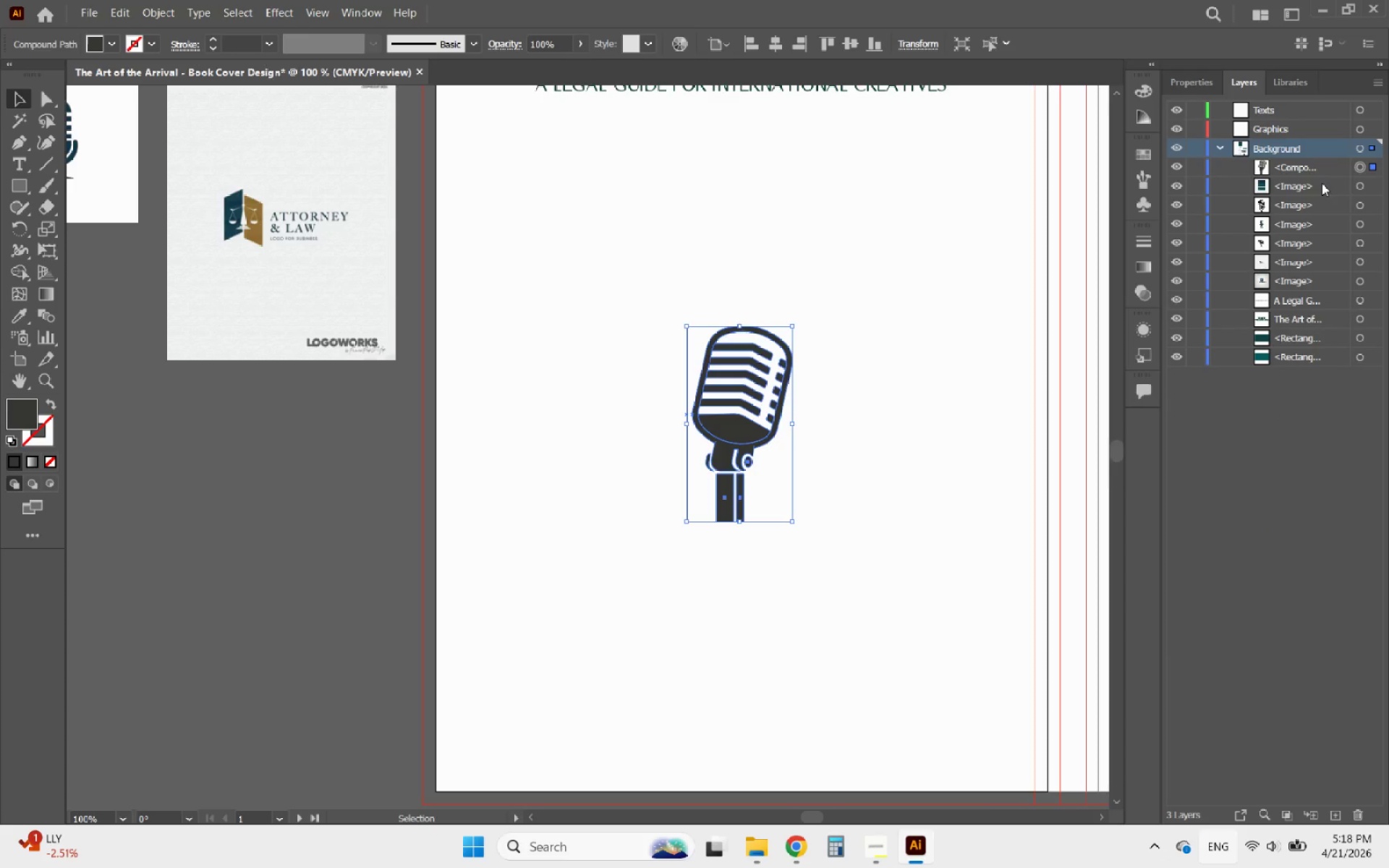 
left_click_drag(start_coordinate=[1323, 170], to_coordinate=[1307, 128])
 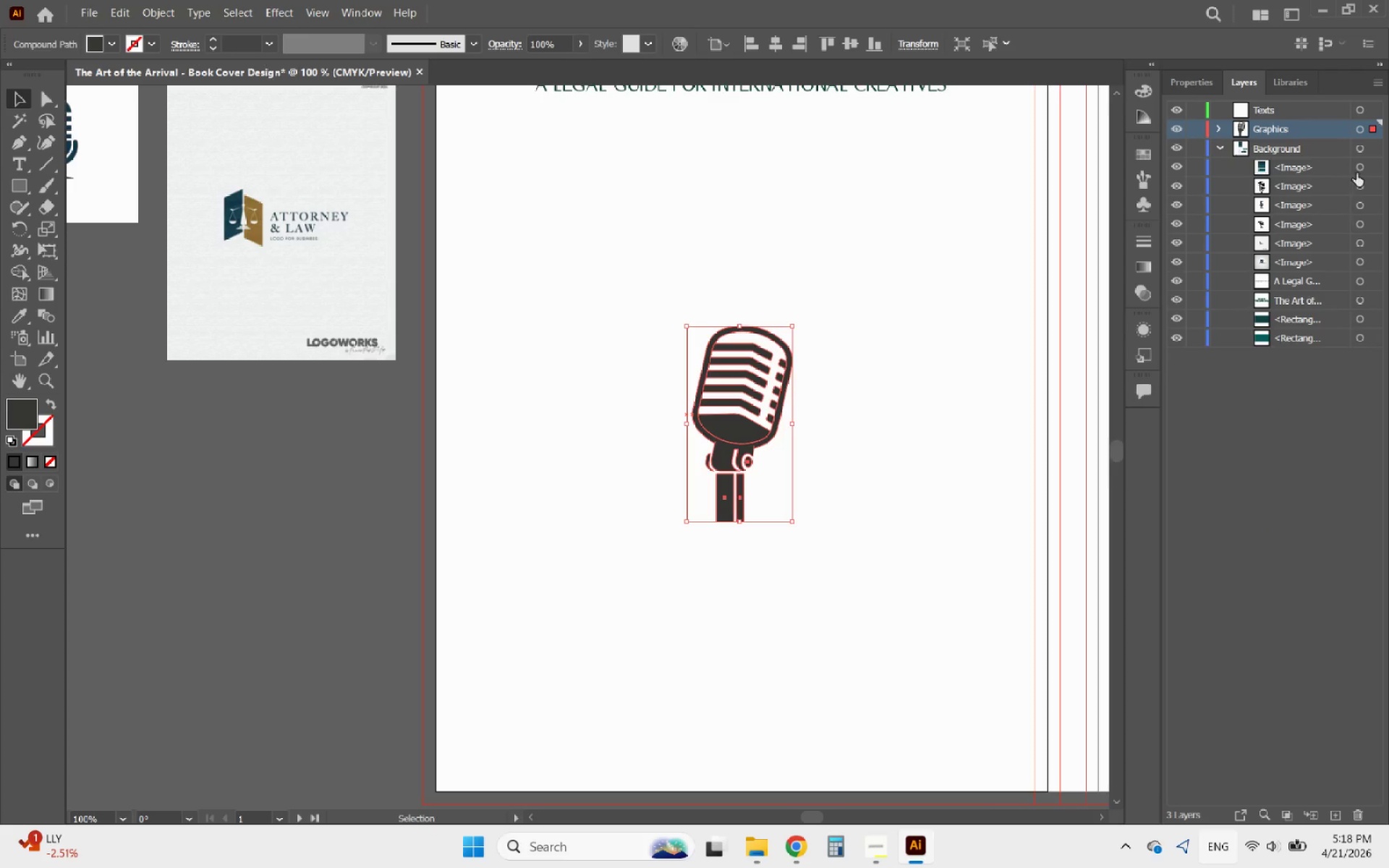 
left_click([1366, 169])
 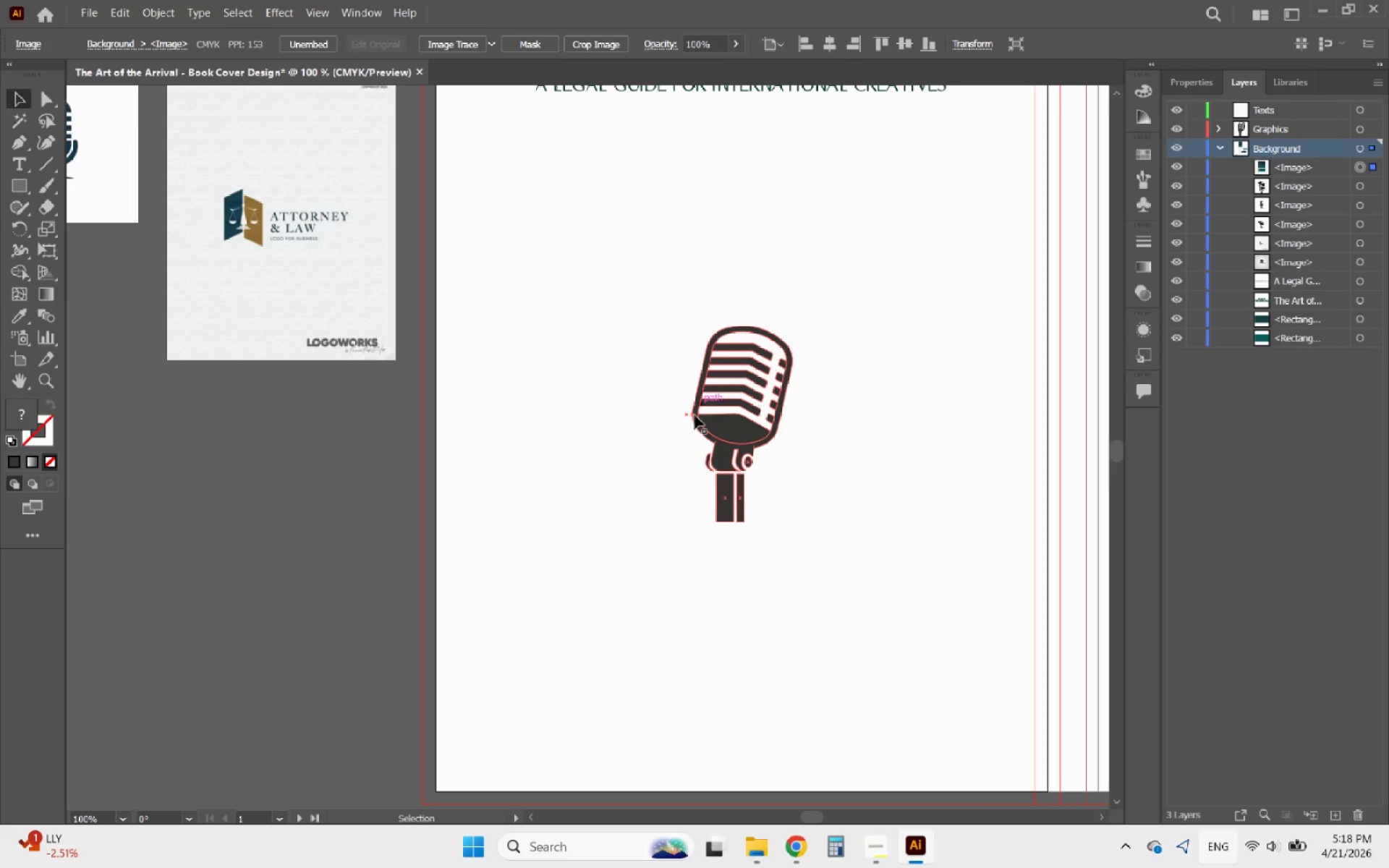 
hold_key(key=AltLeft, duration=0.42)
scroll: coordinate [699, 527], scroll_direction: down, amount: 4.0
 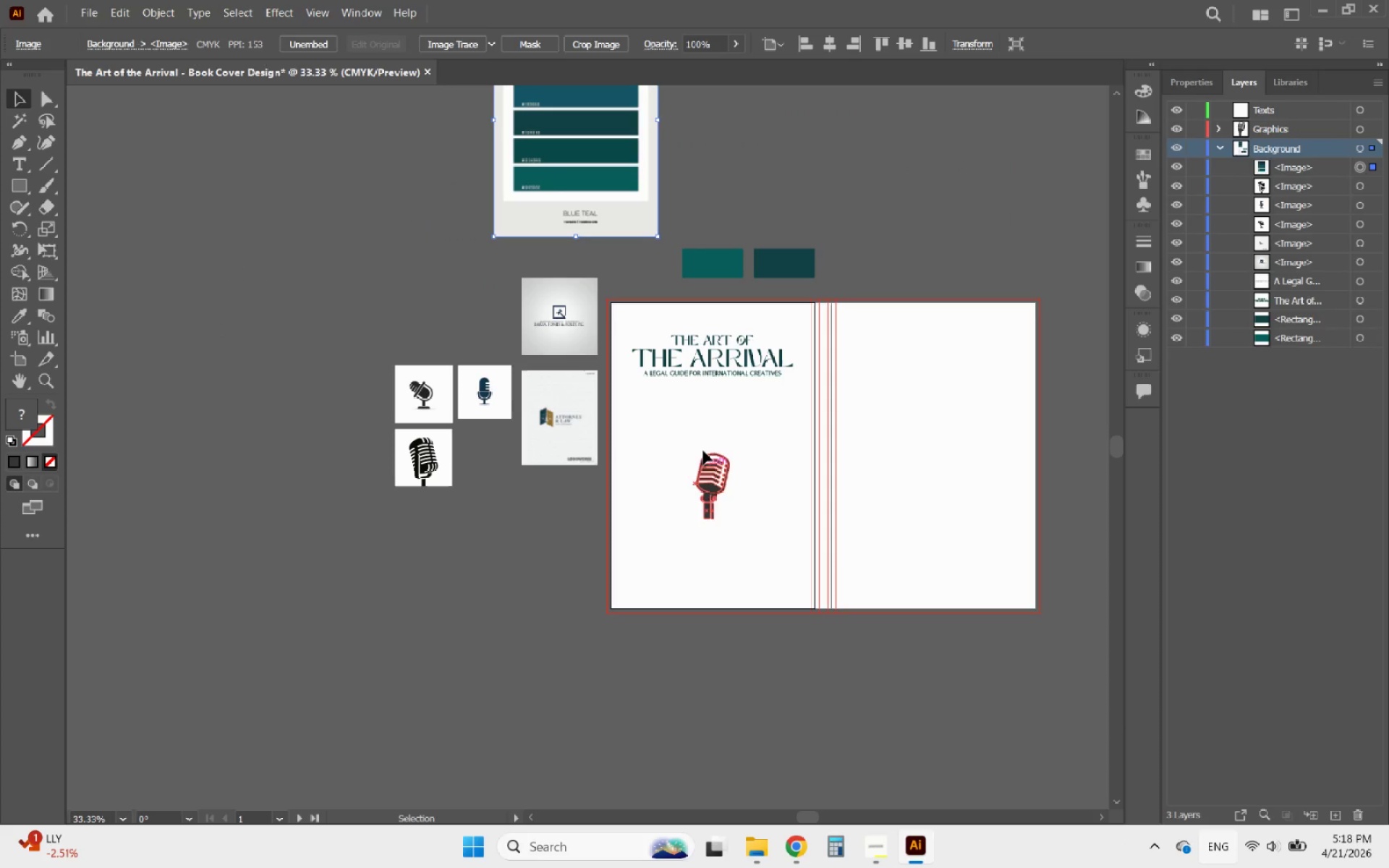 
key(Delete)
 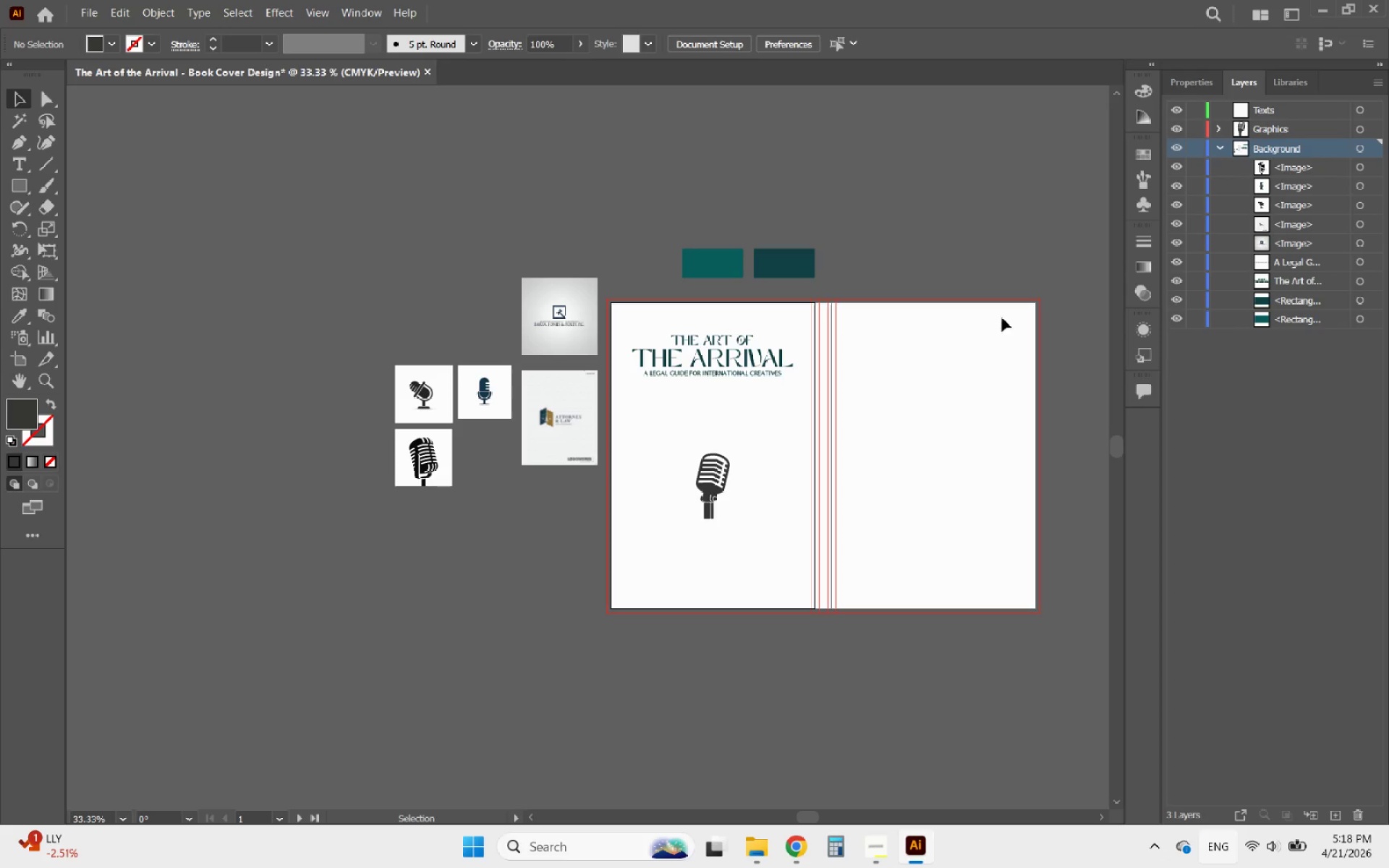 
hold_key(key=AltLeft, duration=0.44)
scroll: coordinate [1289, 231], scroll_direction: up, amount: 1.0
 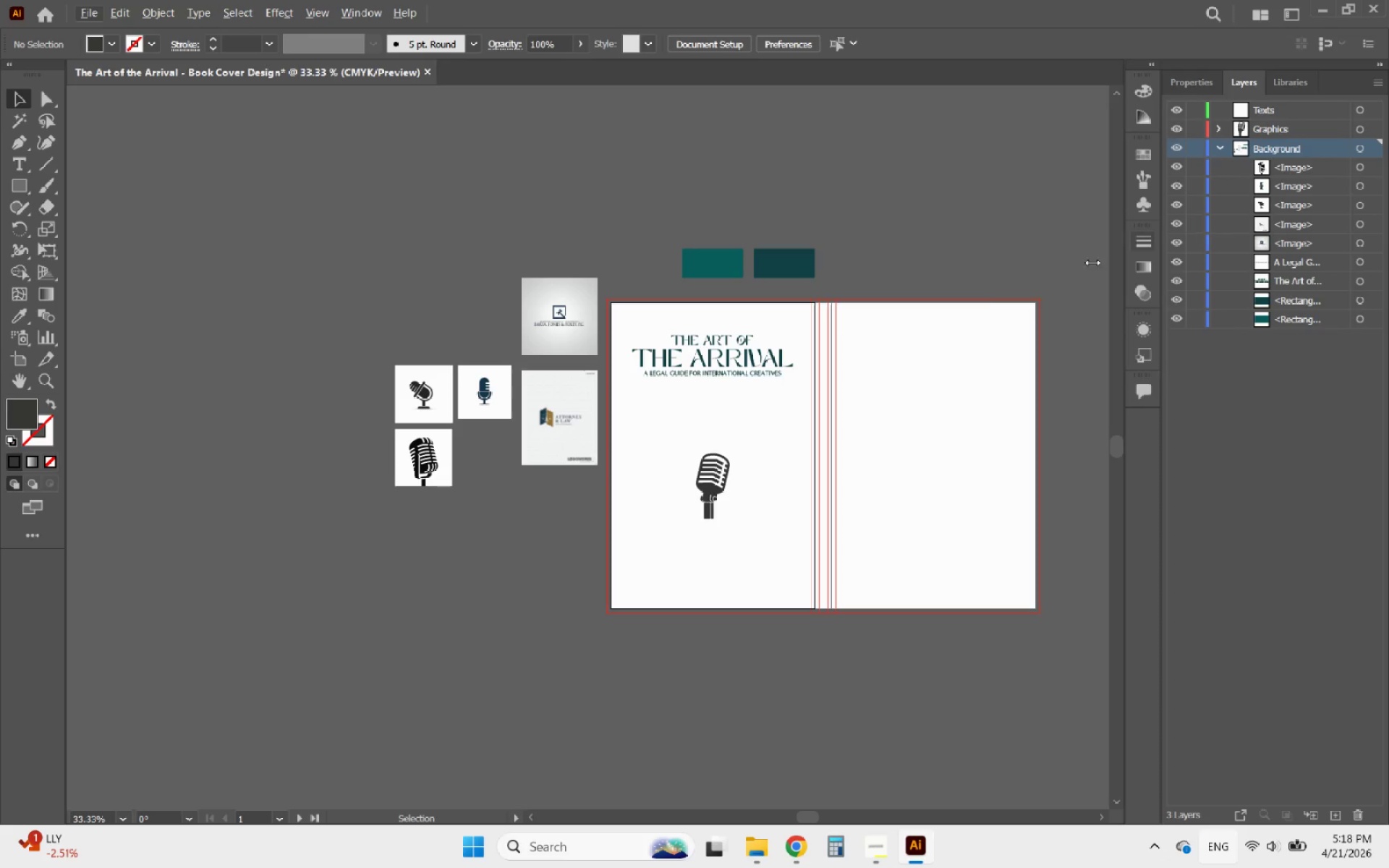 
hold_key(key=AltLeft, duration=0.94)
scroll: coordinate [954, 294], scroll_direction: up, amount: 1.0
 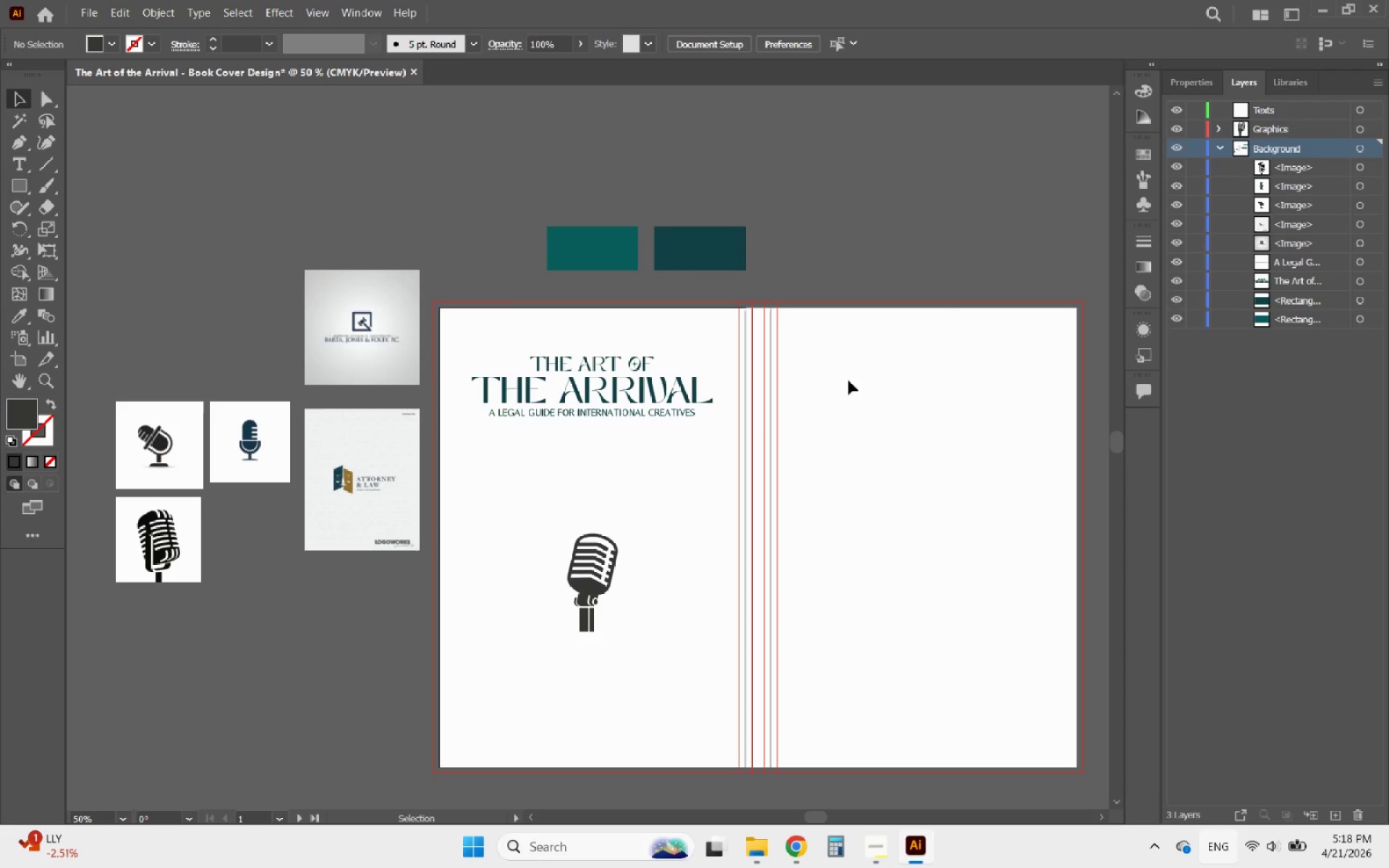 
left_click_drag(start_coordinate=[681, 455], to_coordinate=[598, 339])
 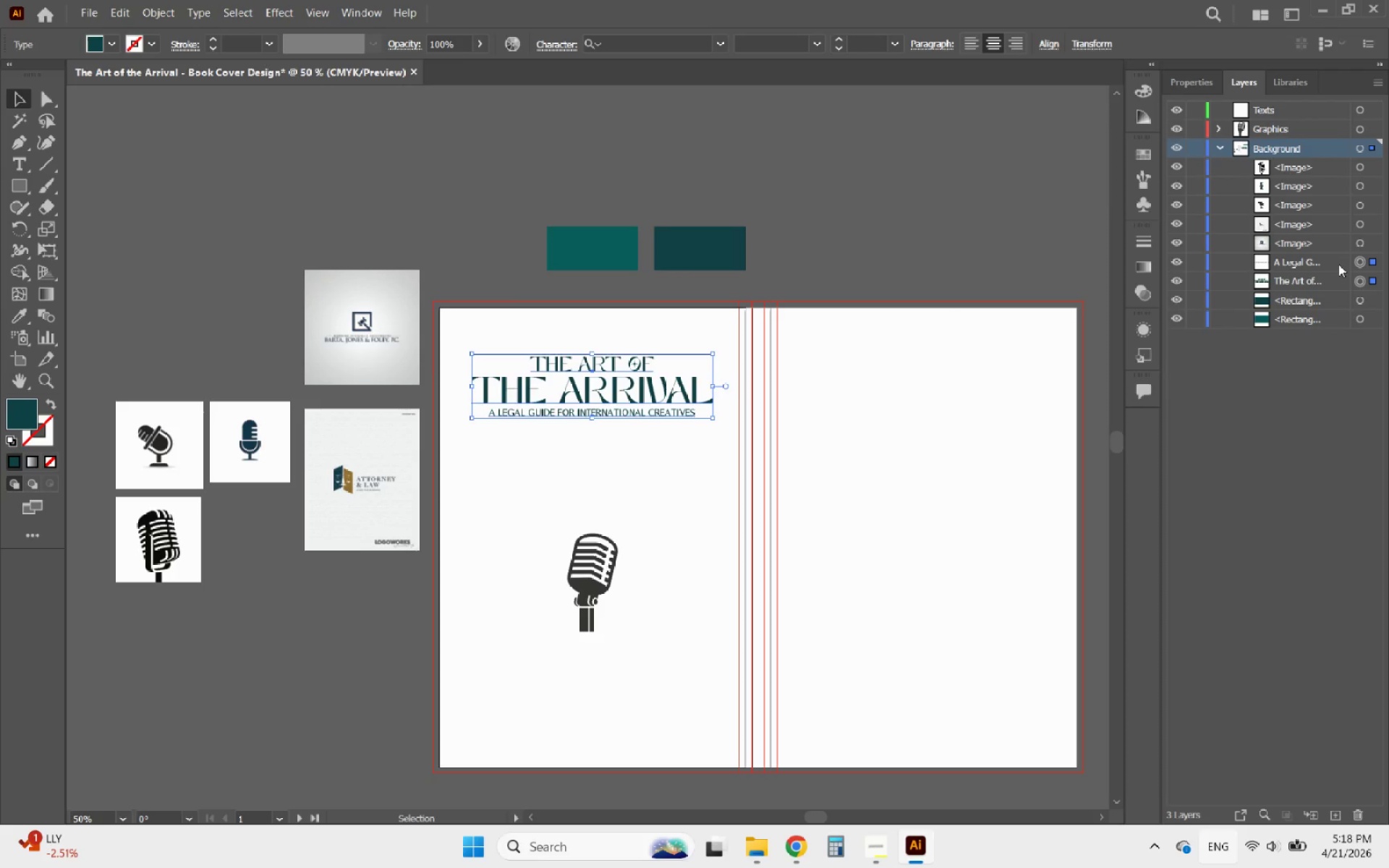 
left_click_drag(start_coordinate=[1338, 264], to_coordinate=[1296, 108])
 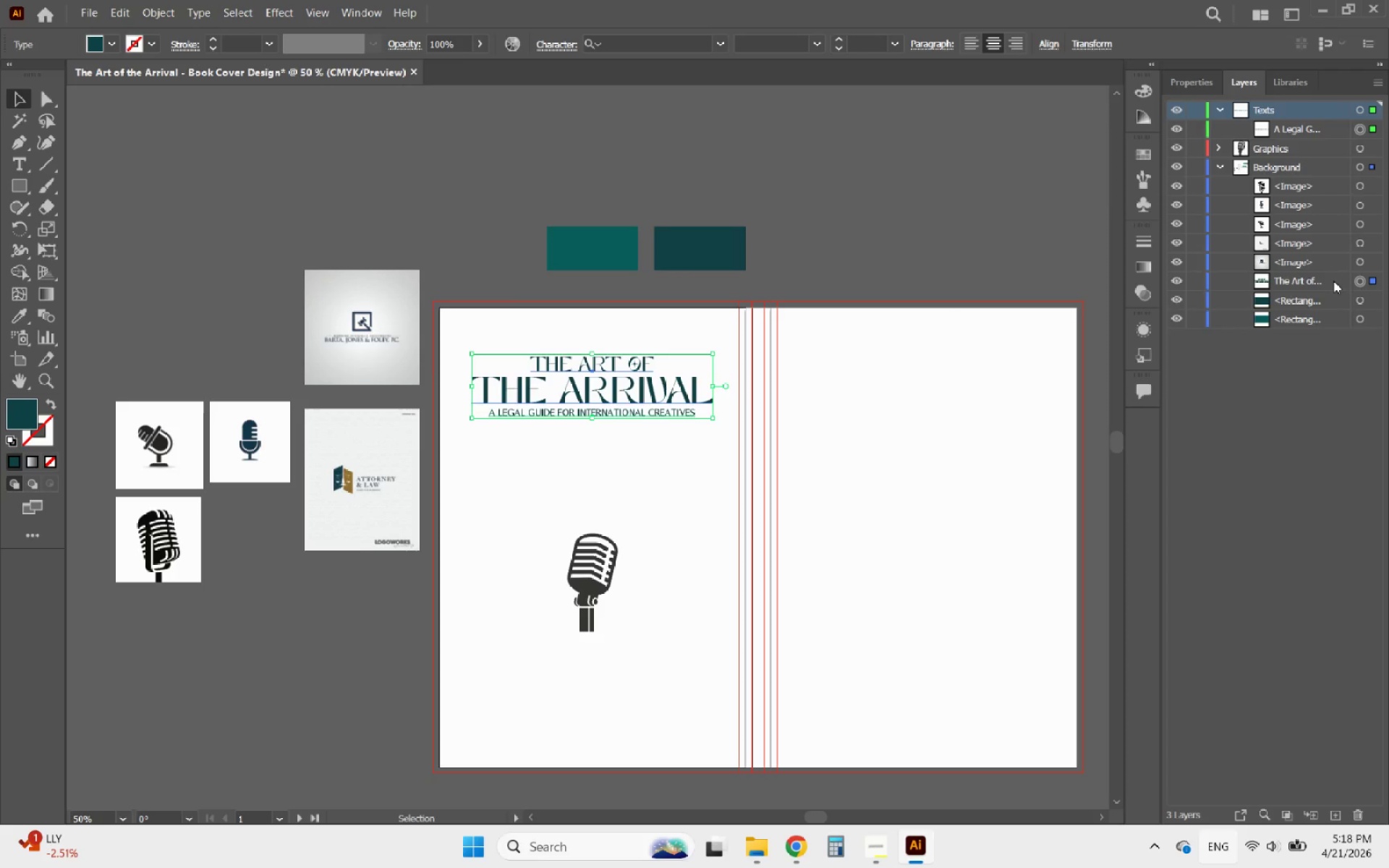 
left_click_drag(start_coordinate=[1333, 280], to_coordinate=[1297, 109])
 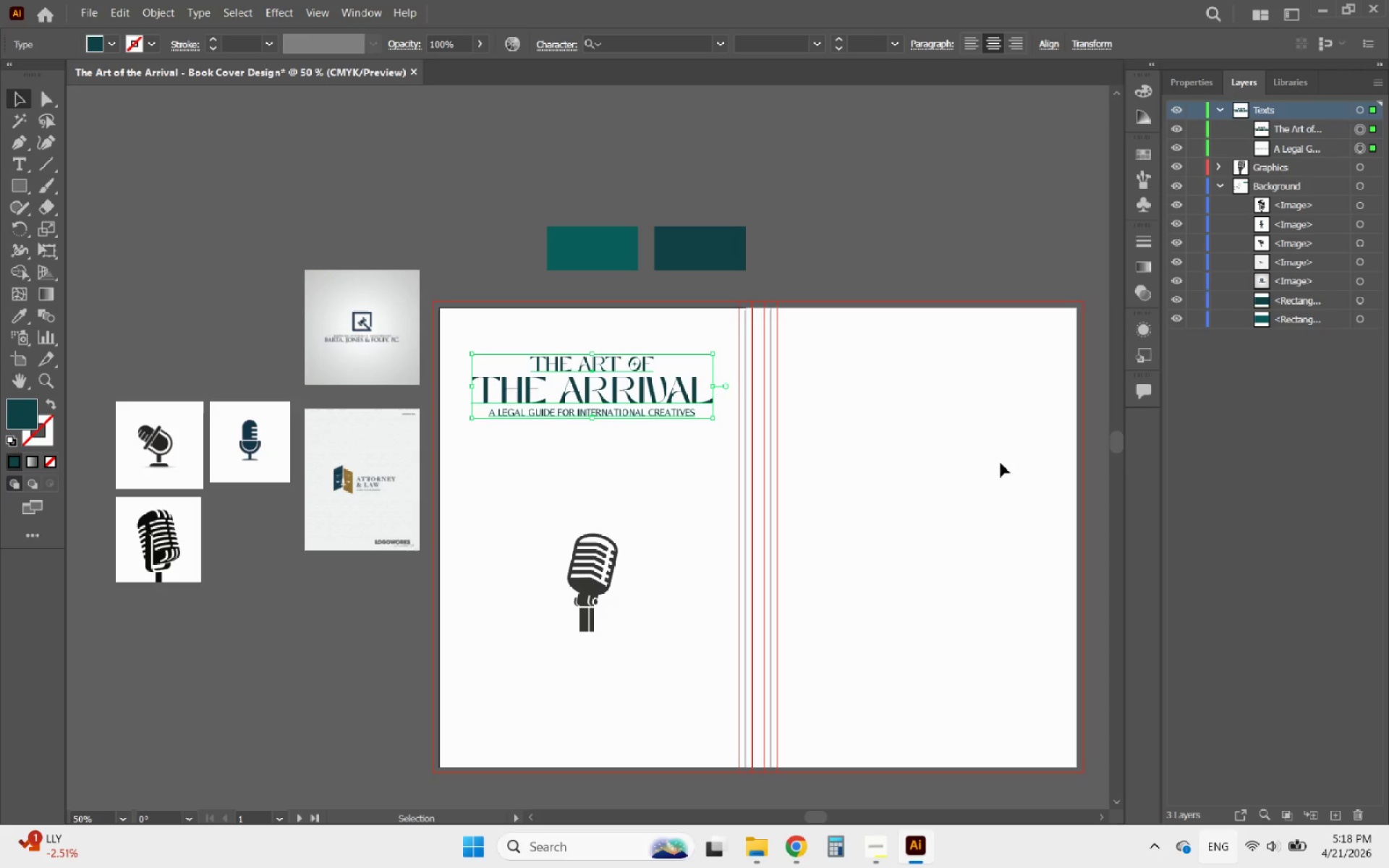 
left_click([263, 532])
 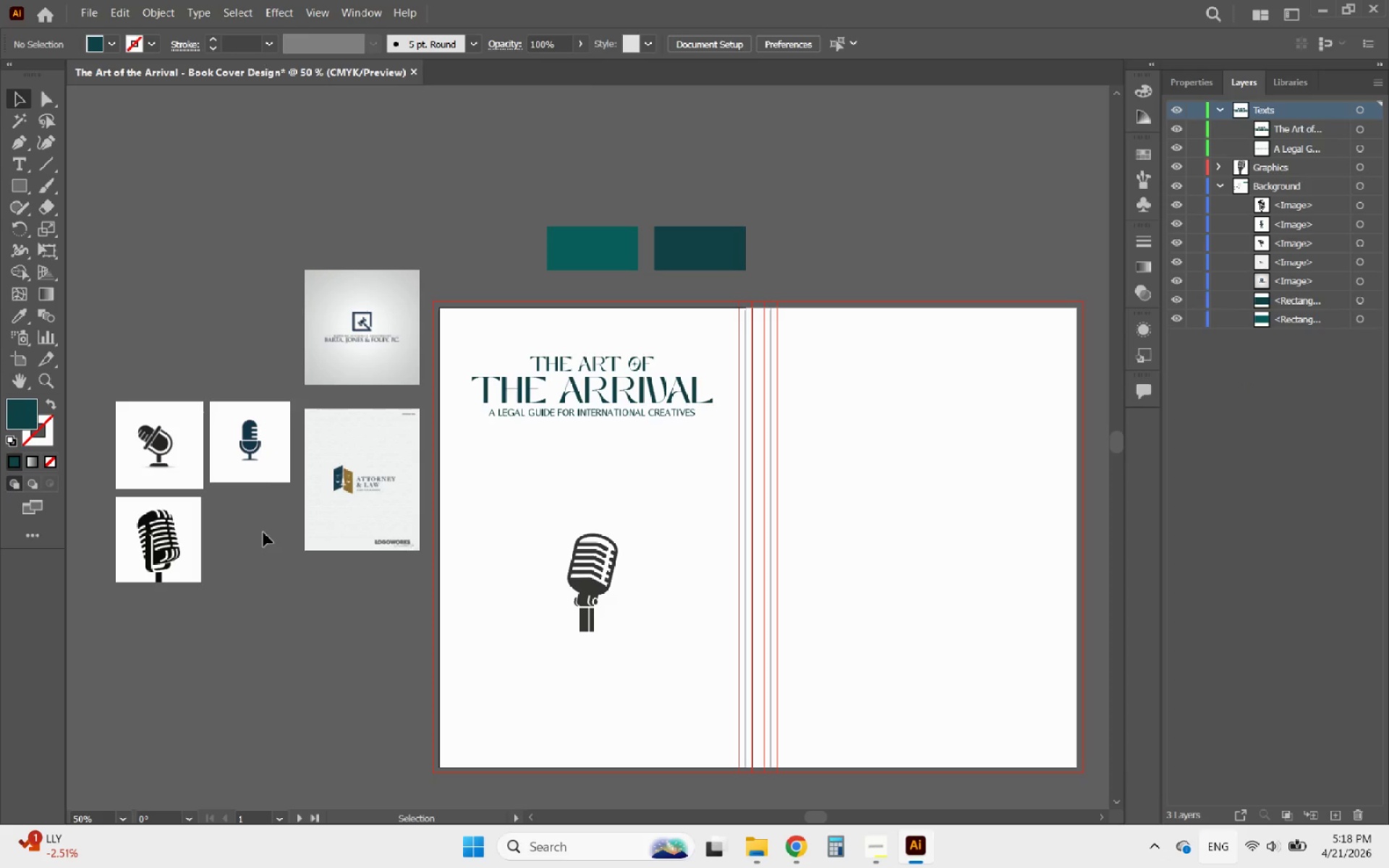 
hold_key(key=AltLeft, duration=1.41)
scroll: coordinate [318, 369], scroll_direction: up, amount: 2.0
 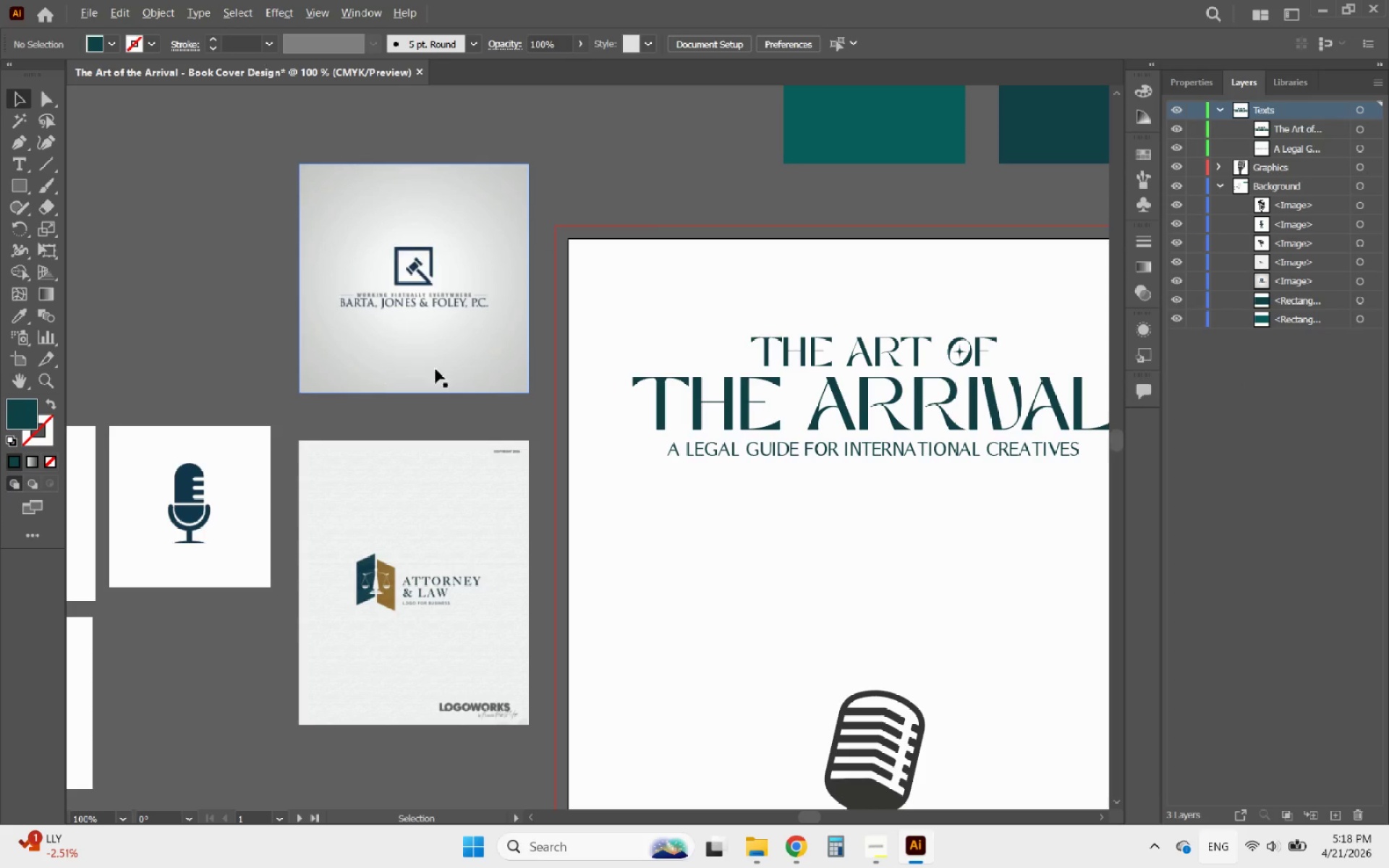 
scroll: coordinate [480, 373], scroll_direction: down, amount: 2.0
 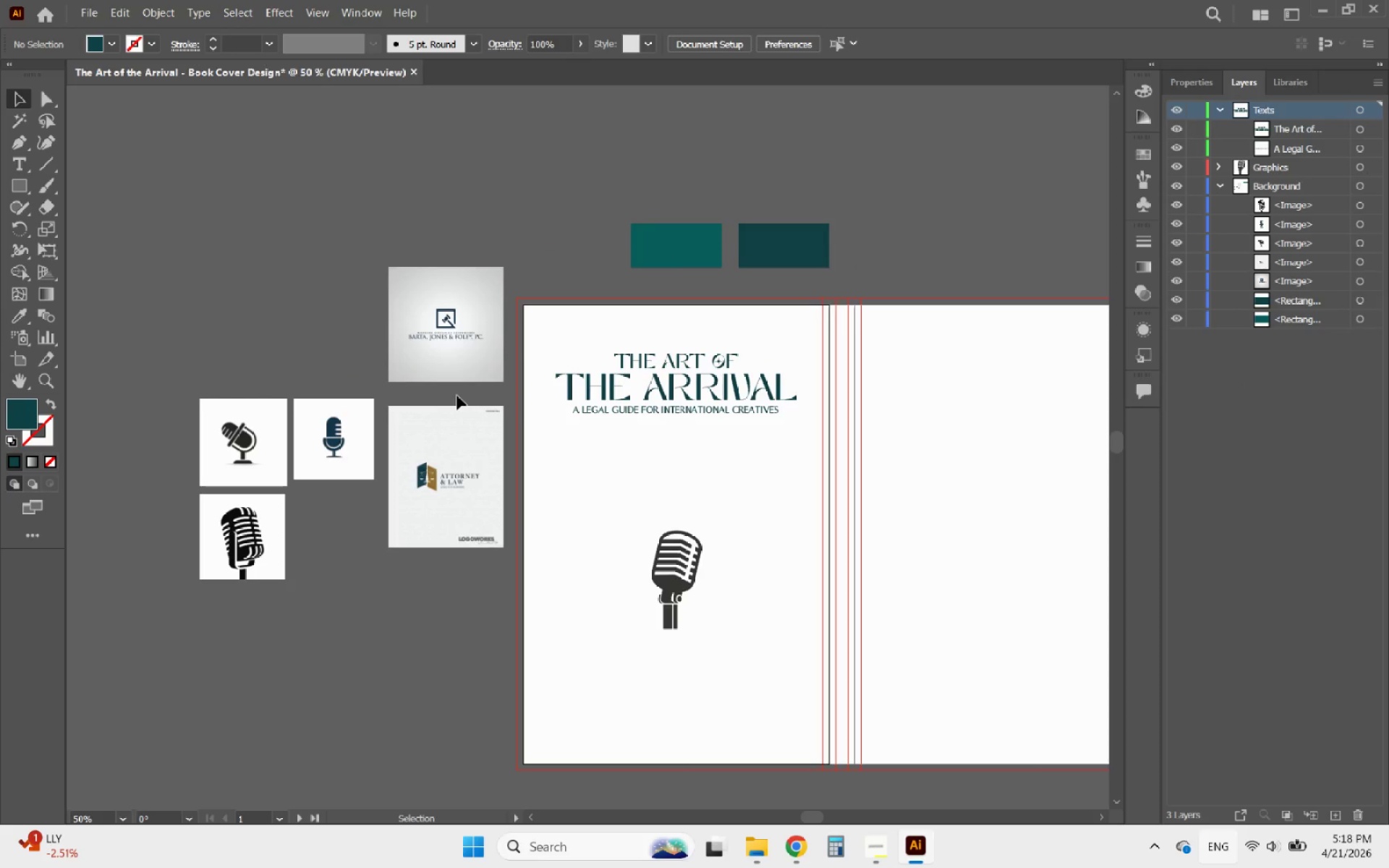 
hold_key(key=AltLeft, duration=2.67)
scroll: coordinate [471, 435], scroll_direction: up, amount: 7.0
 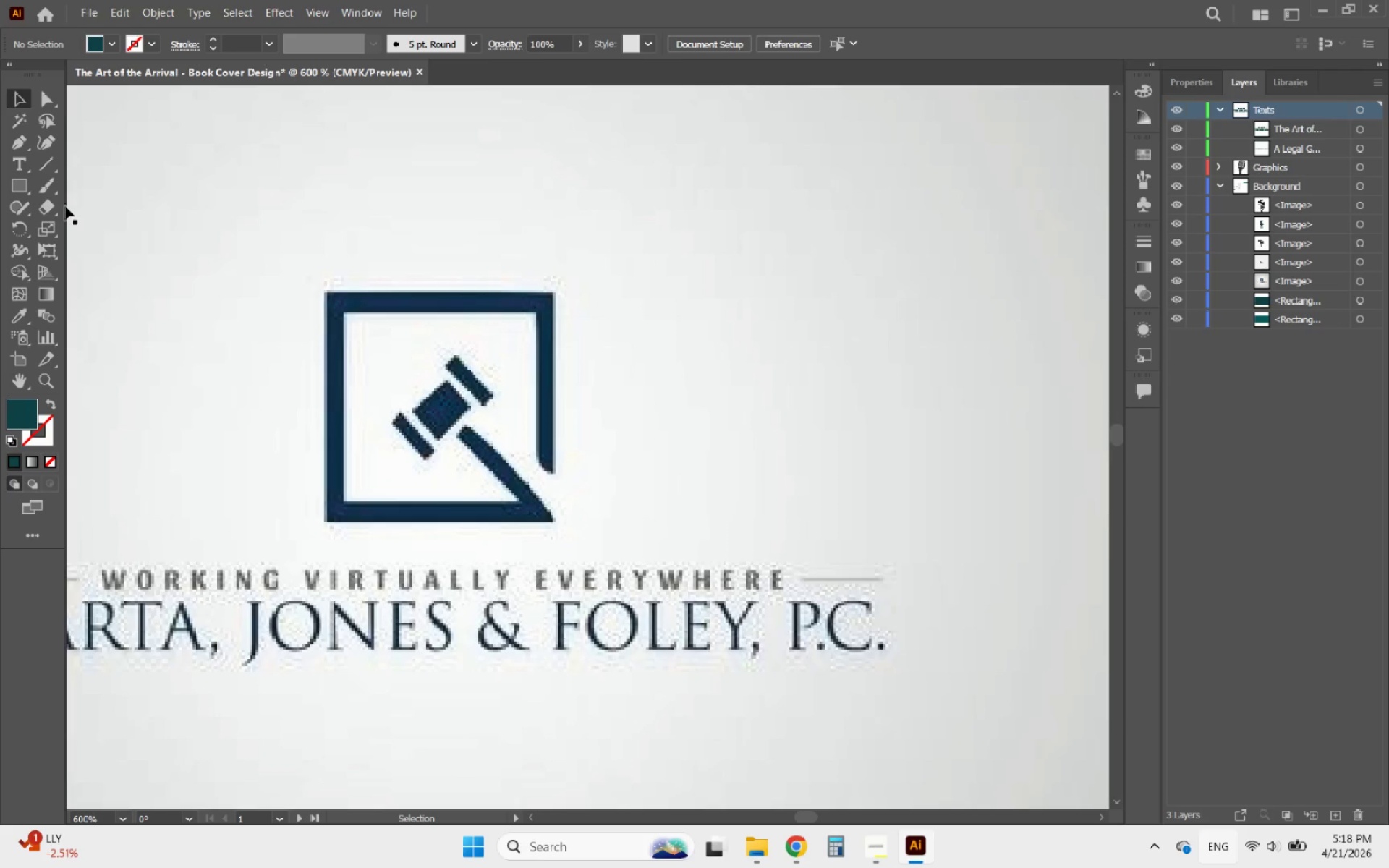 
left_click([14, 184])
 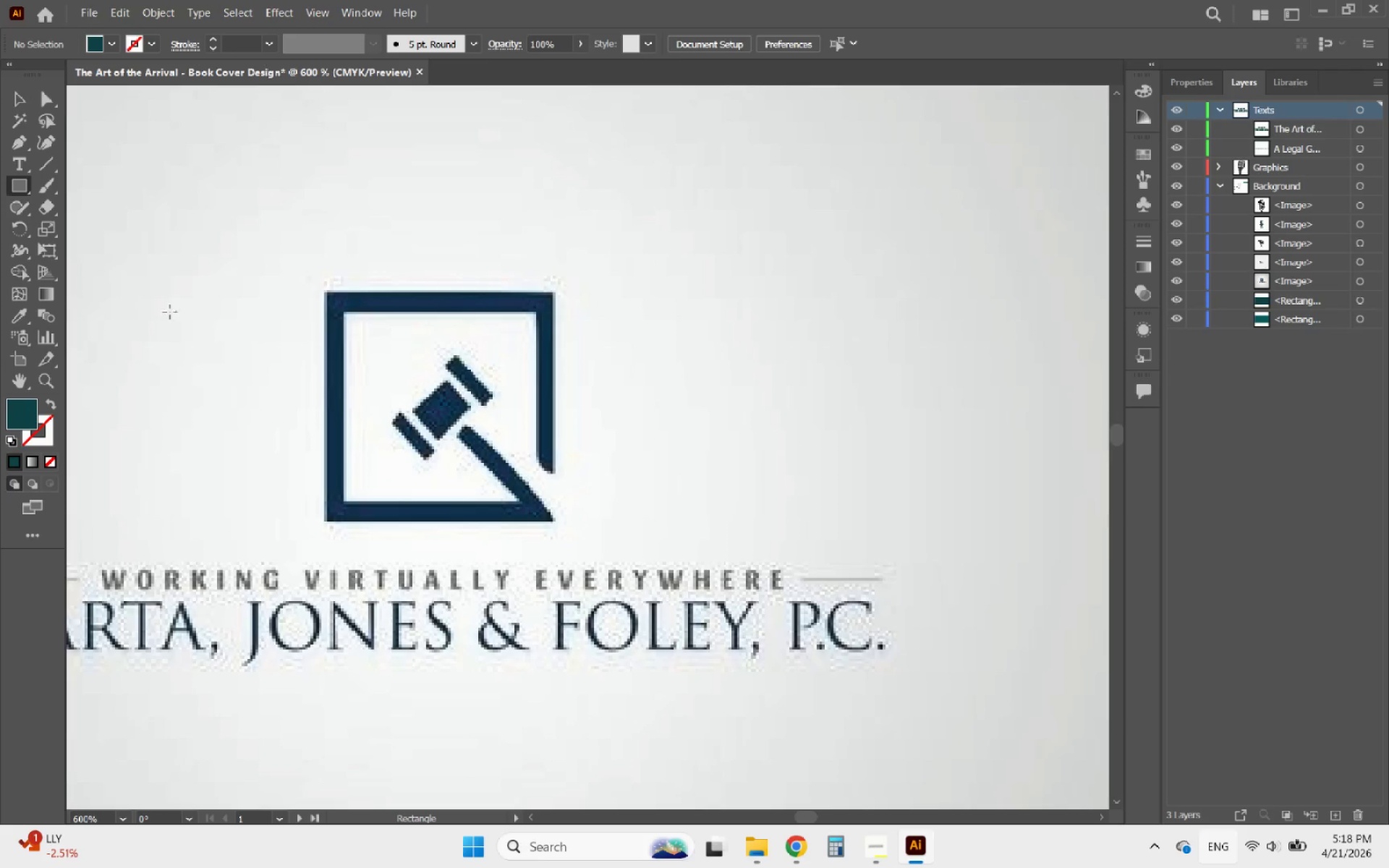 
hold_key(key=AltLeft, duration=1.0)
scroll: coordinate [386, 434], scroll_direction: up, amount: 2.0
 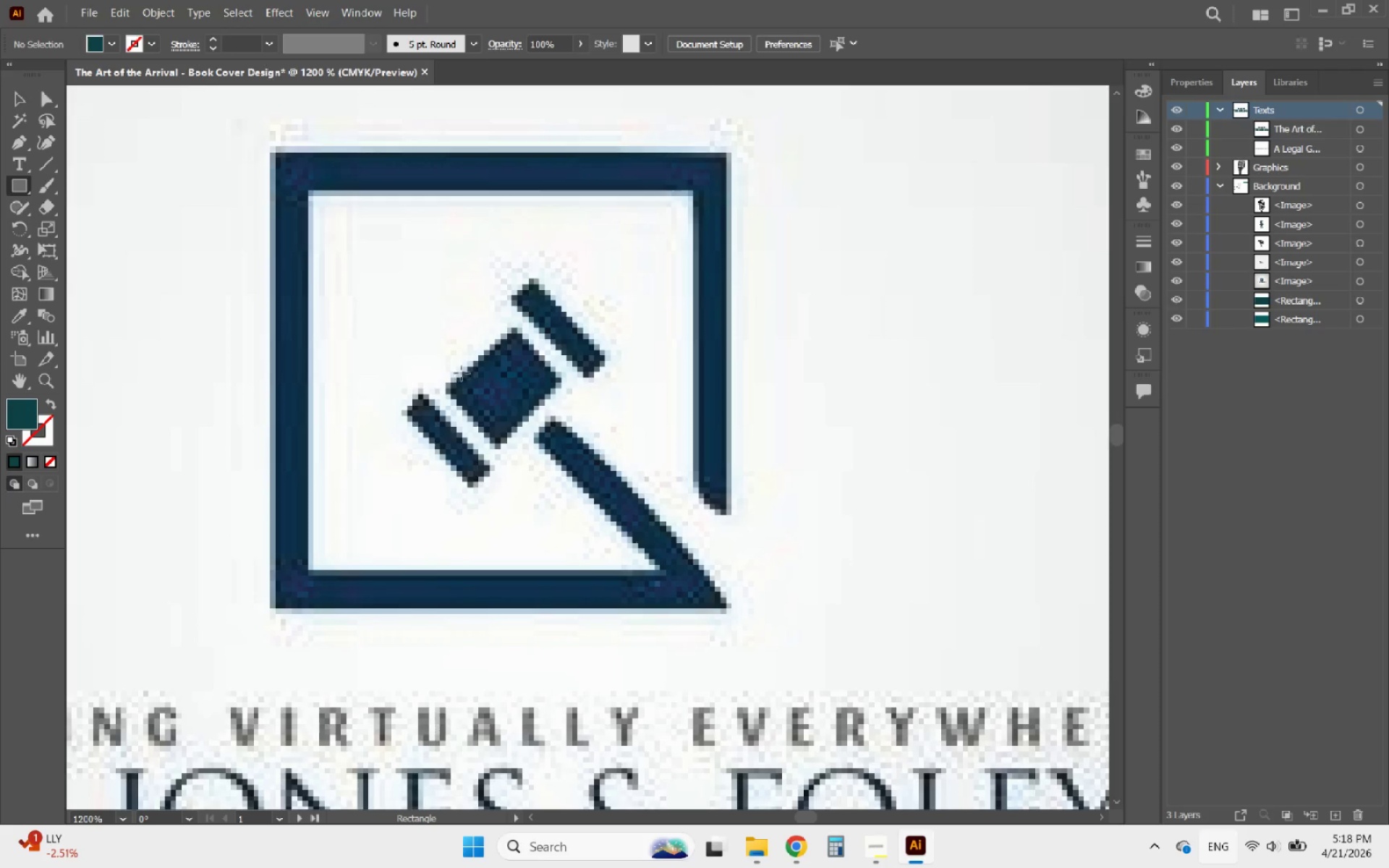 
left_click_drag(start_coordinate=[465, 336], to_coordinate=[555, 395])
 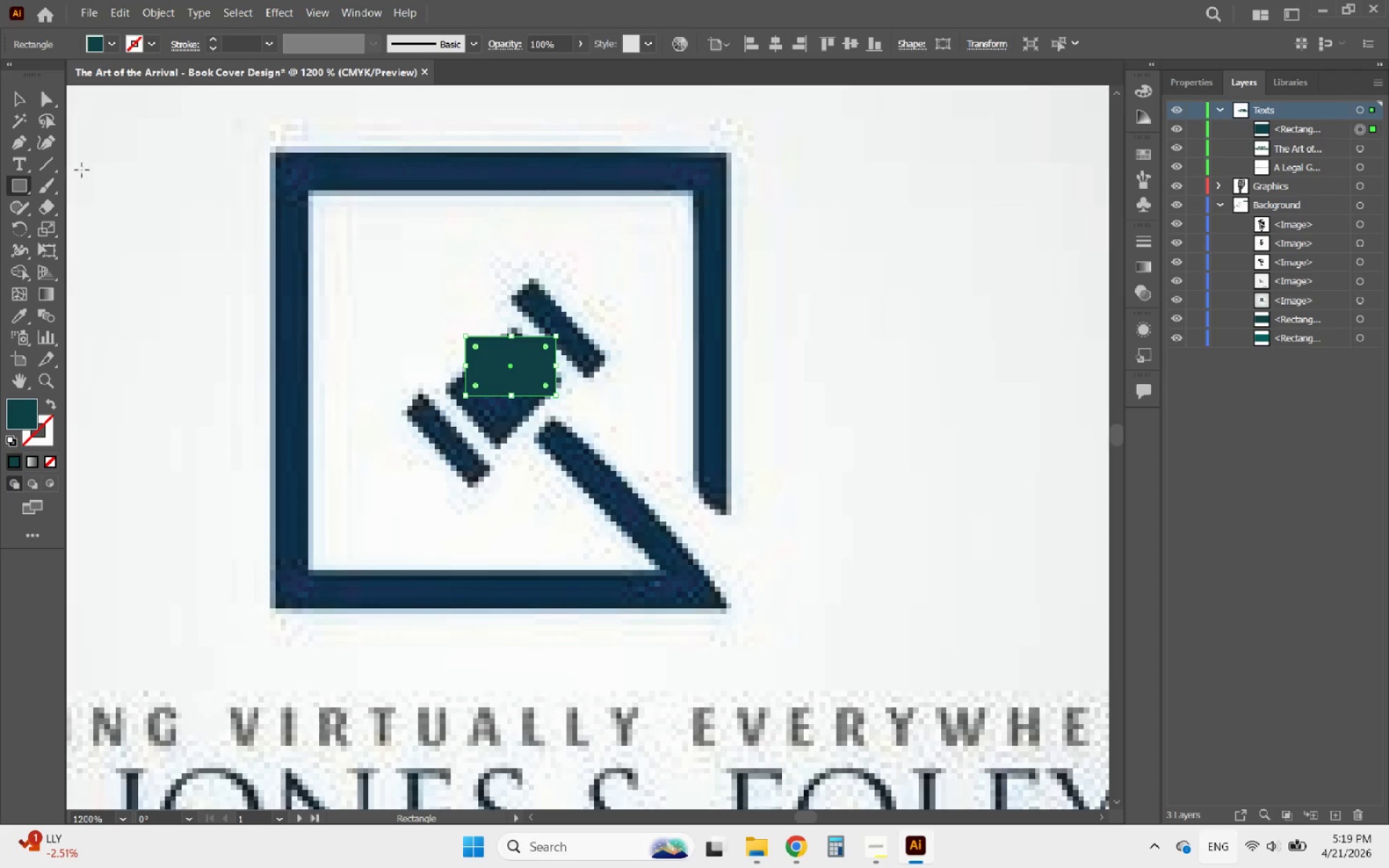 
hold_key(key=ShiftLeft, duration=0.73)
 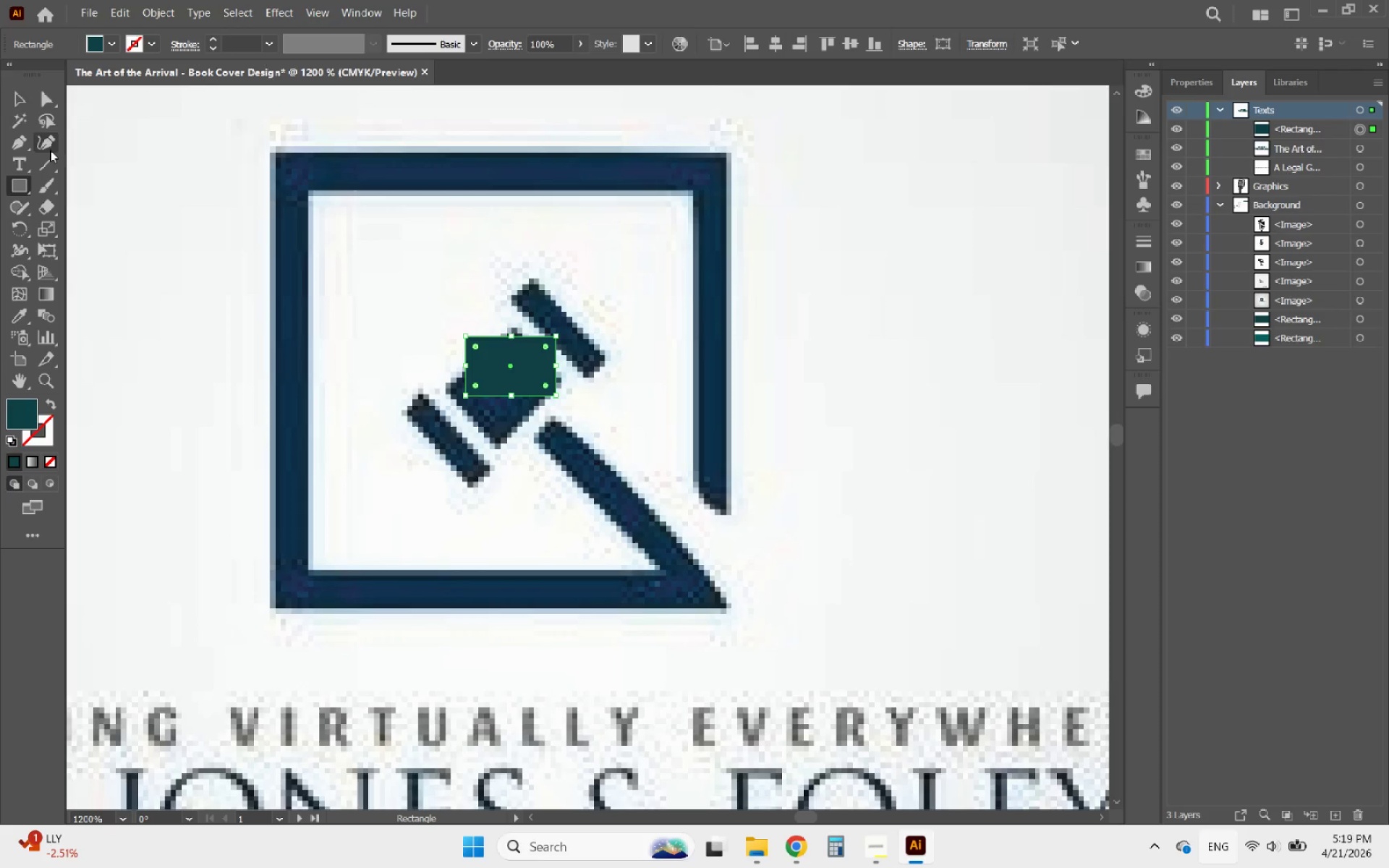 
left_click([19, 104])
 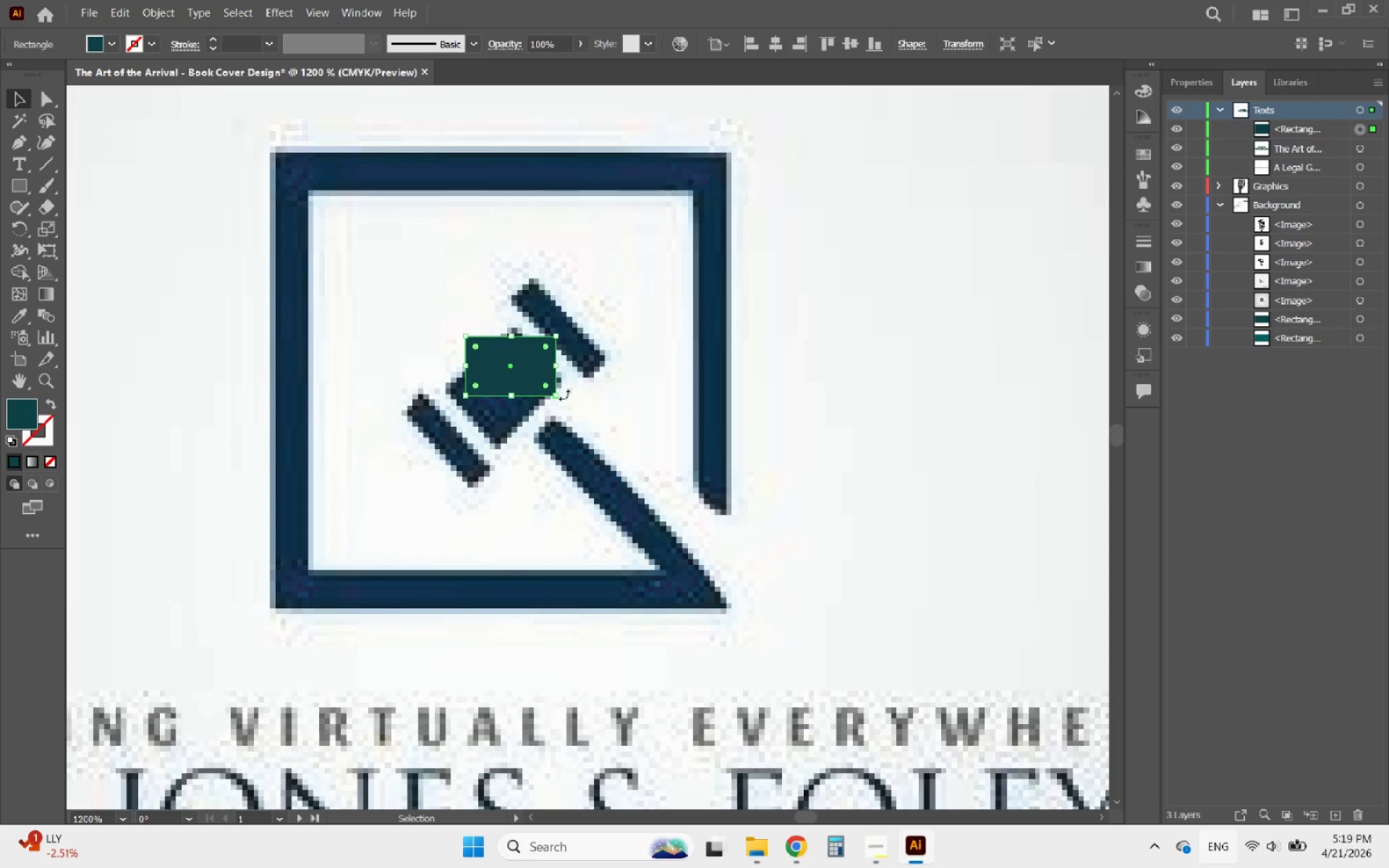 
left_click_drag(start_coordinate=[564, 395], to_coordinate=[569, 354])
 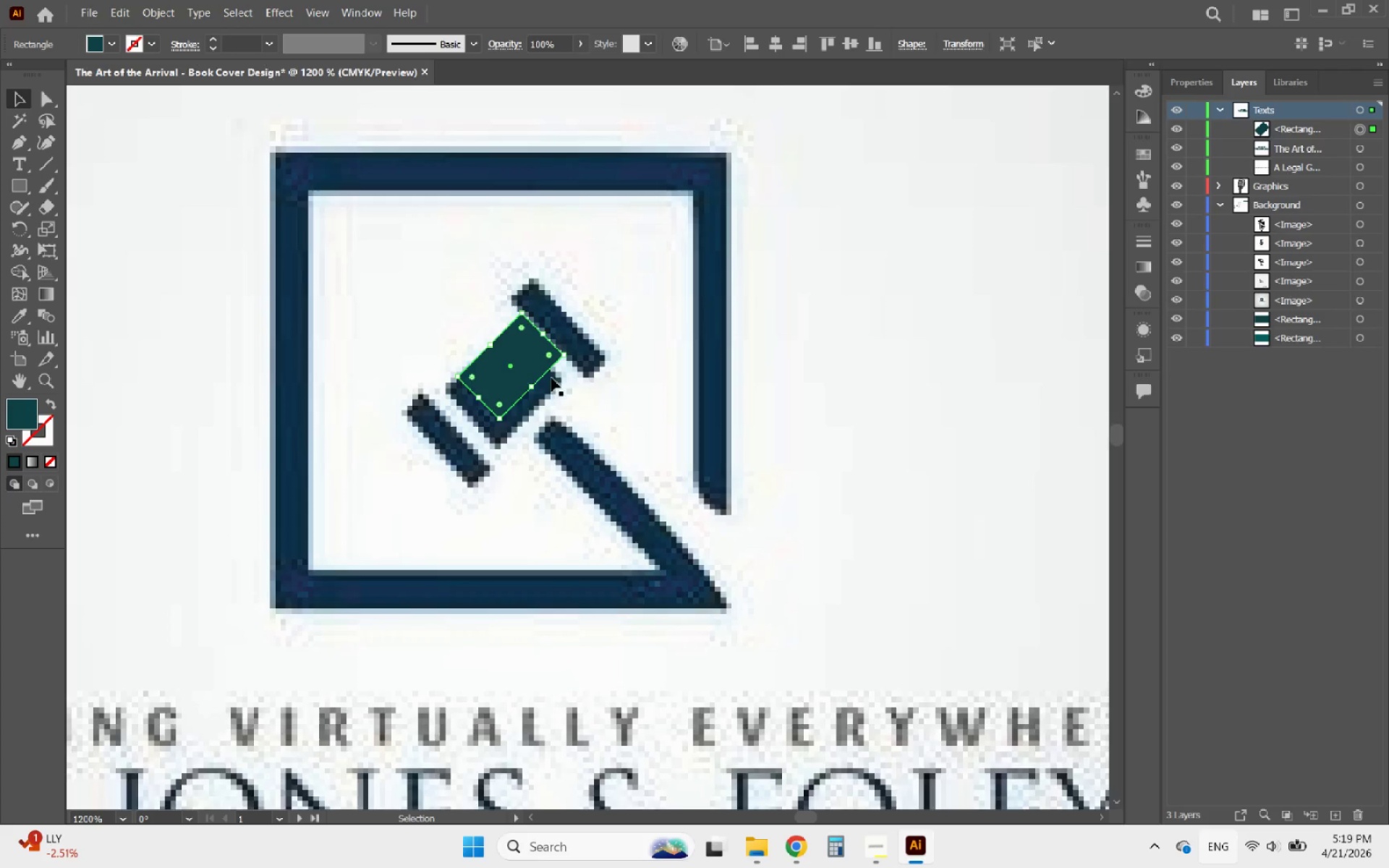 
hold_key(key=AltLeft, duration=0.38)
scroll: coordinate [532, 388], scroll_direction: up, amount: 2.0
 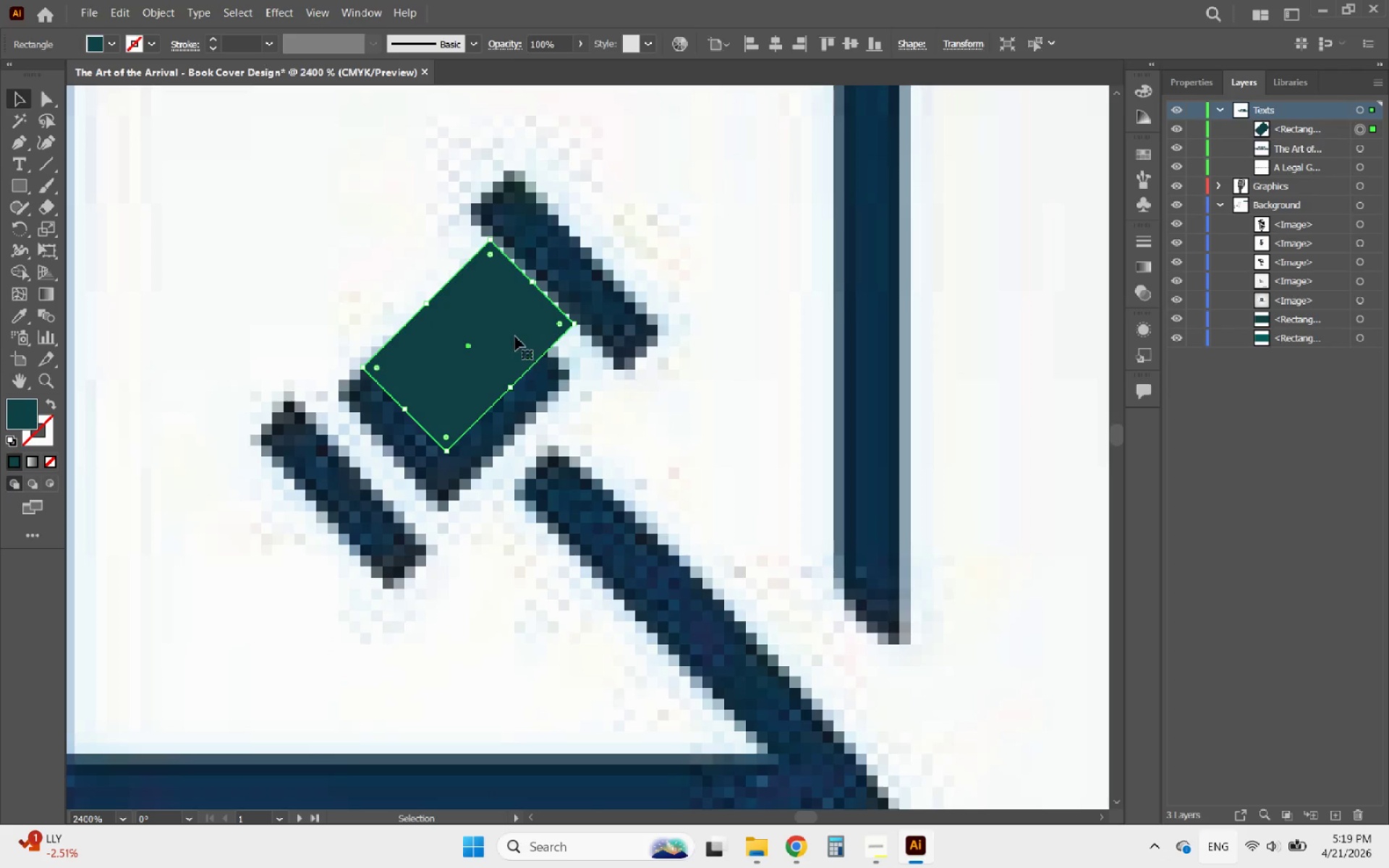 
left_click_drag(start_coordinate=[515, 336], to_coordinate=[490, 368])
 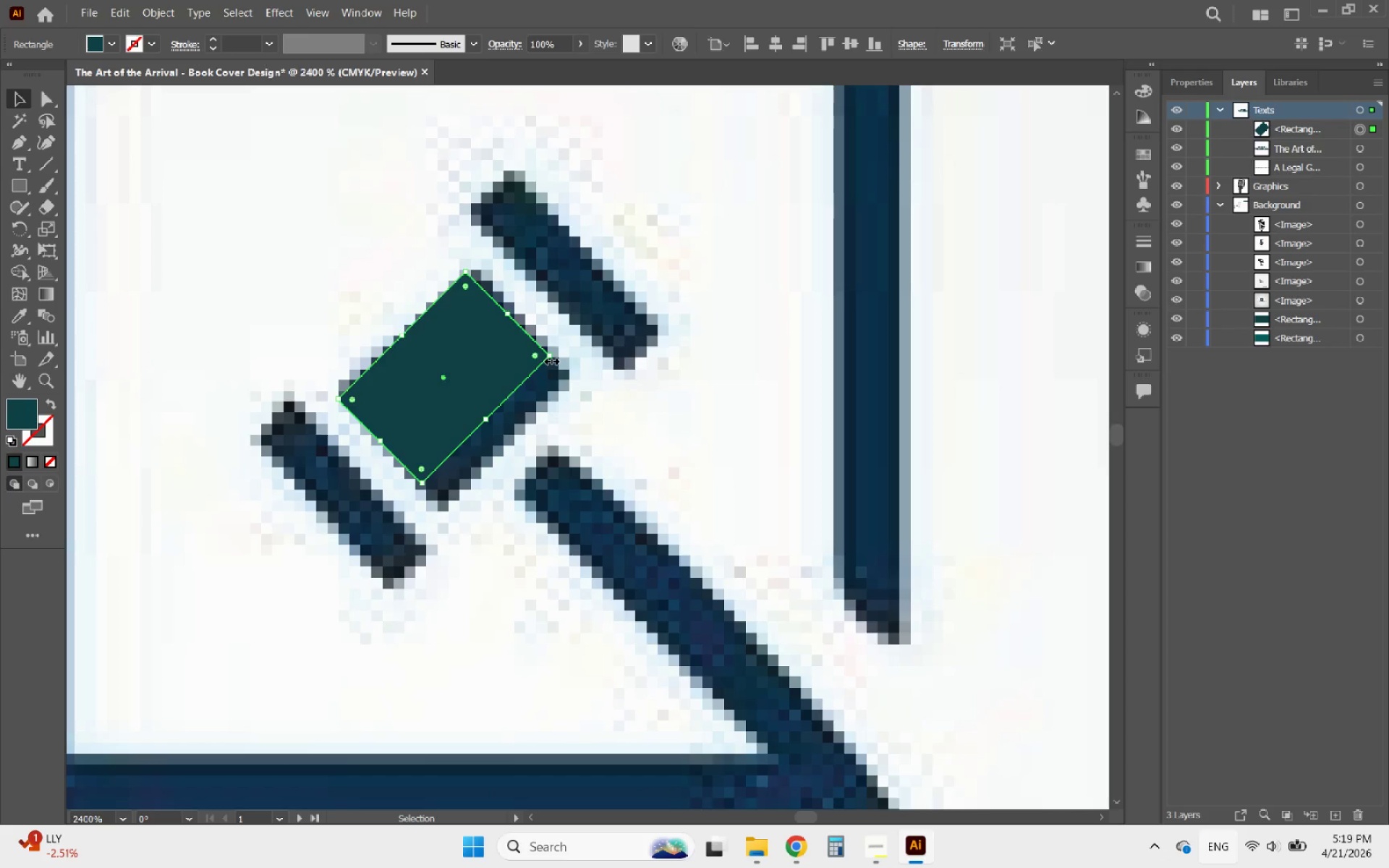 
left_click_drag(start_coordinate=[550, 359], to_coordinate=[577, 370])
 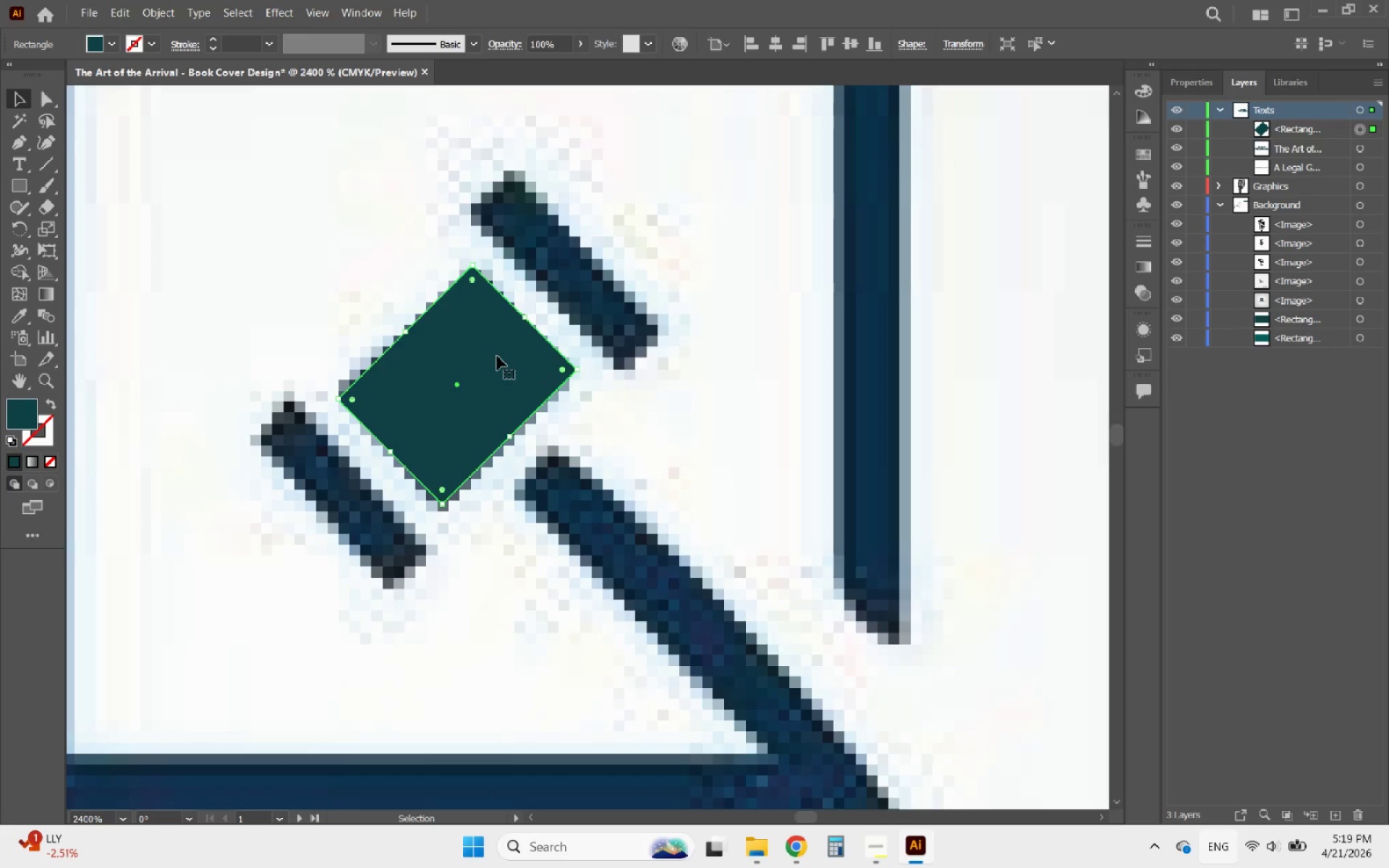 
hold_key(key=AltLeft, duration=2.55)
left_click_drag(start_coordinate=[497, 356], to_coordinate=[655, 201])
 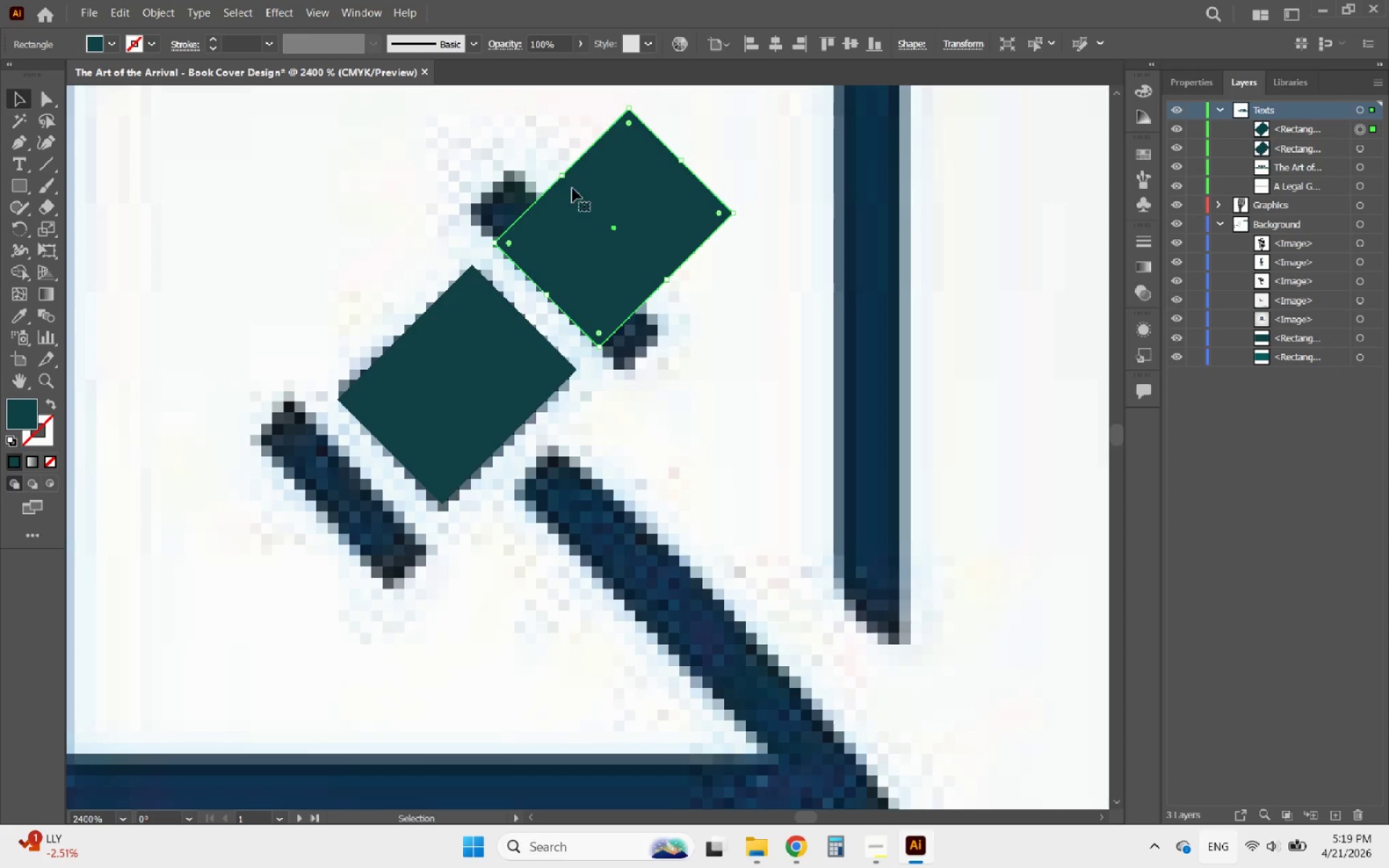 
hold_key(key=ShiftLeft, duration=1.59)
 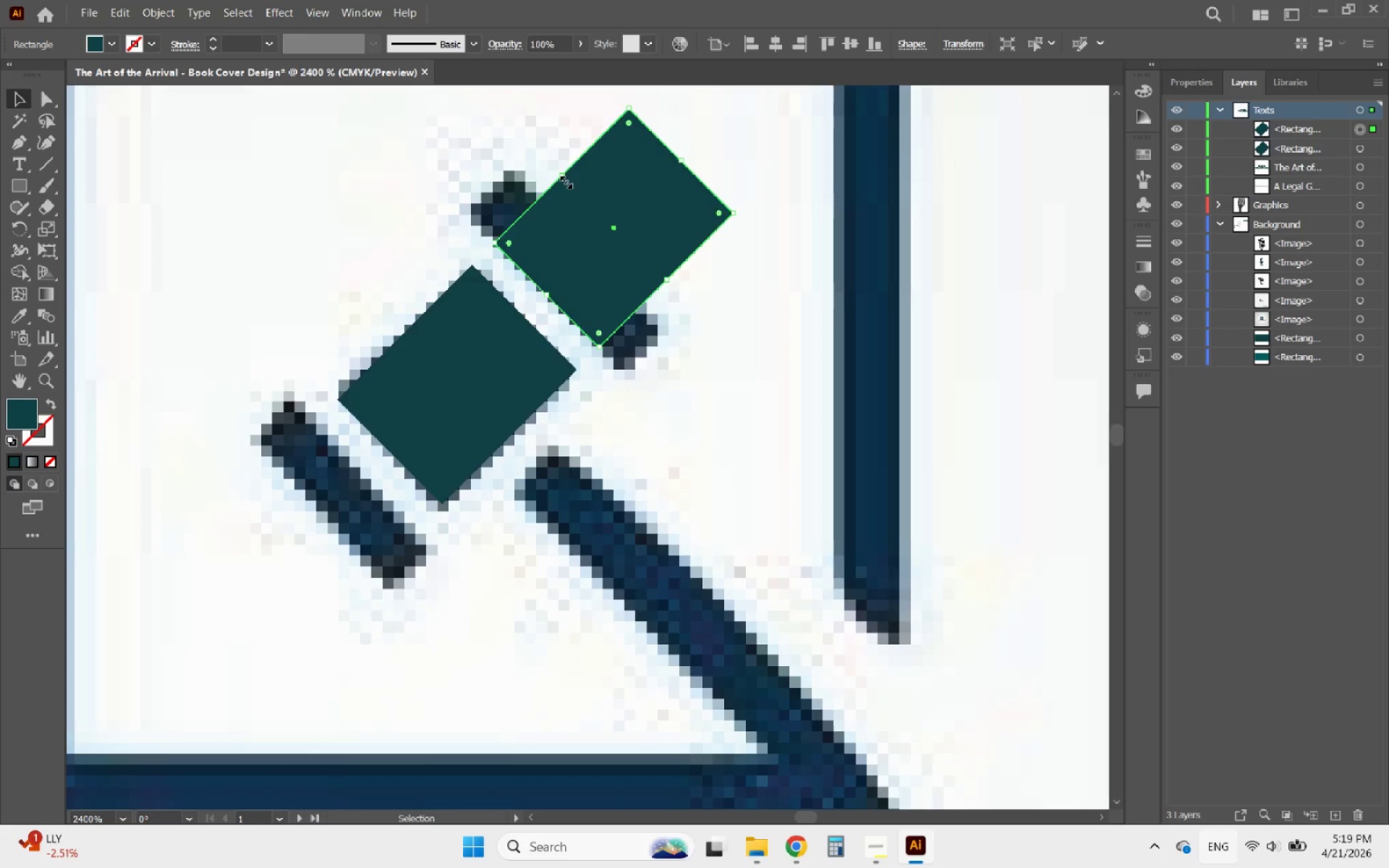 
left_click_drag(start_coordinate=[564, 180], to_coordinate=[534, 147])
 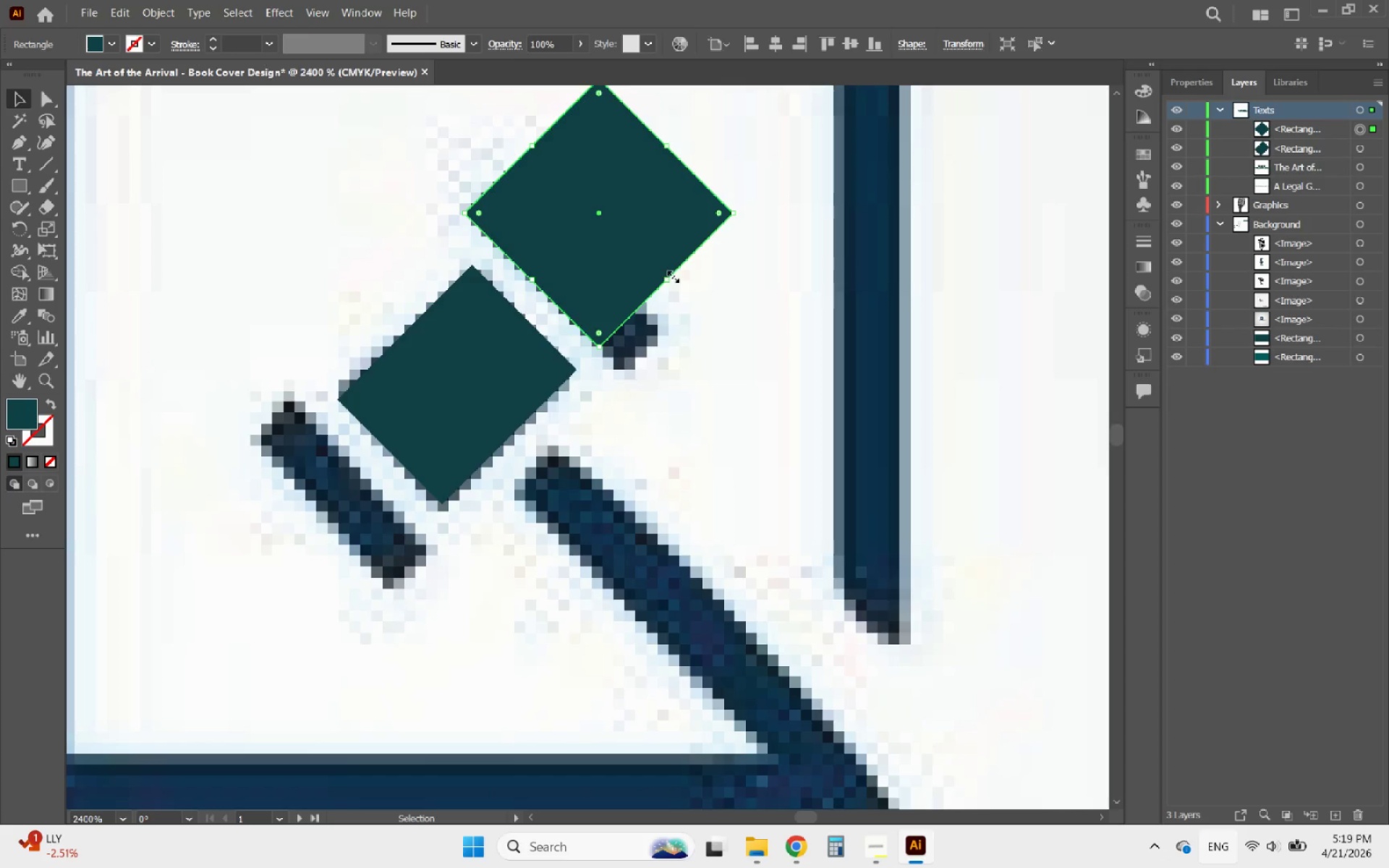 
left_click_drag(start_coordinate=[671, 275], to_coordinate=[698, 297])
 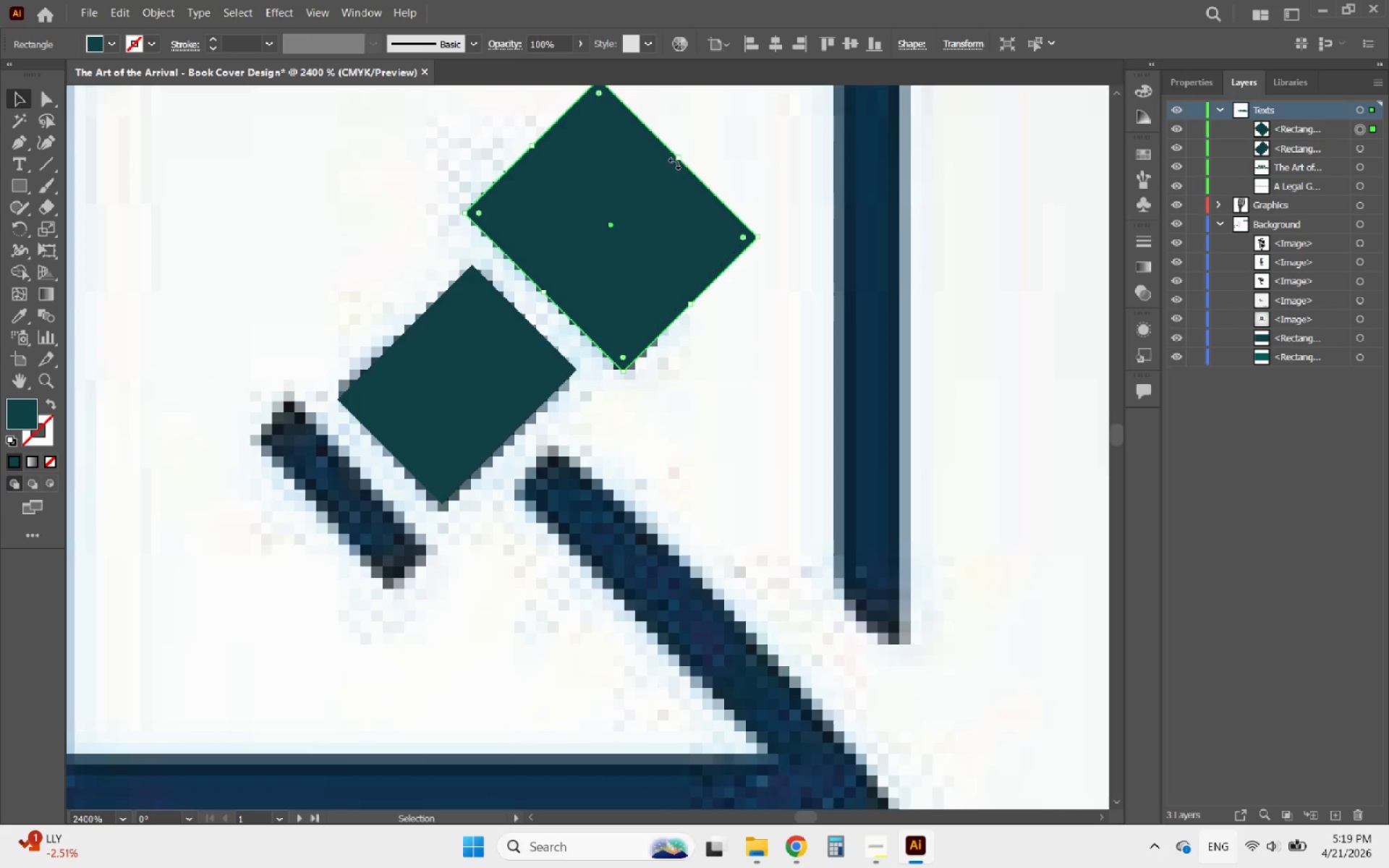 
left_click_drag(start_coordinate=[676, 161], to_coordinate=[619, 273])
 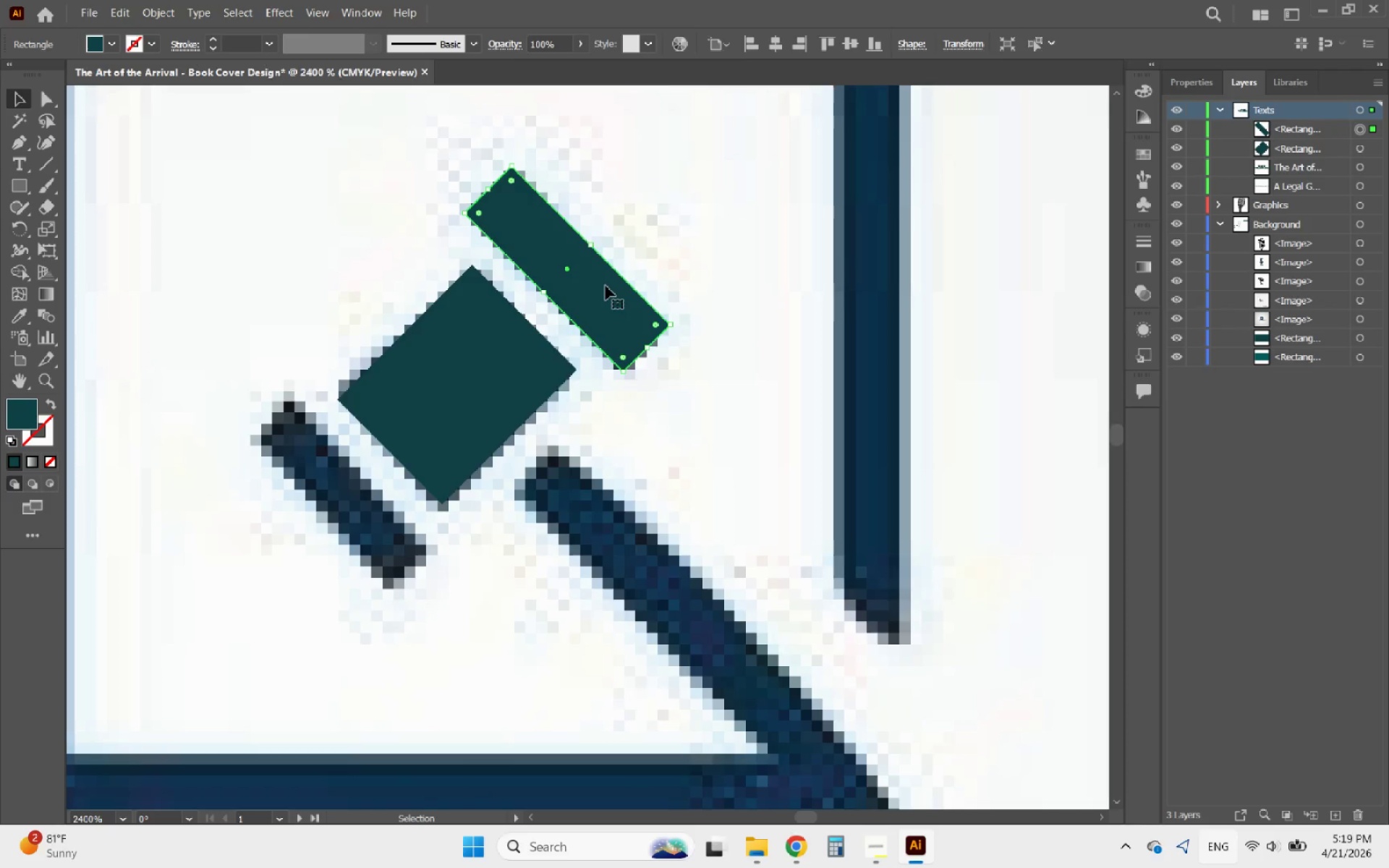 
hold_key(key=AltLeft, duration=3.66)
left_click_drag(start_coordinate=[606, 286], to_coordinate=[405, 535])
 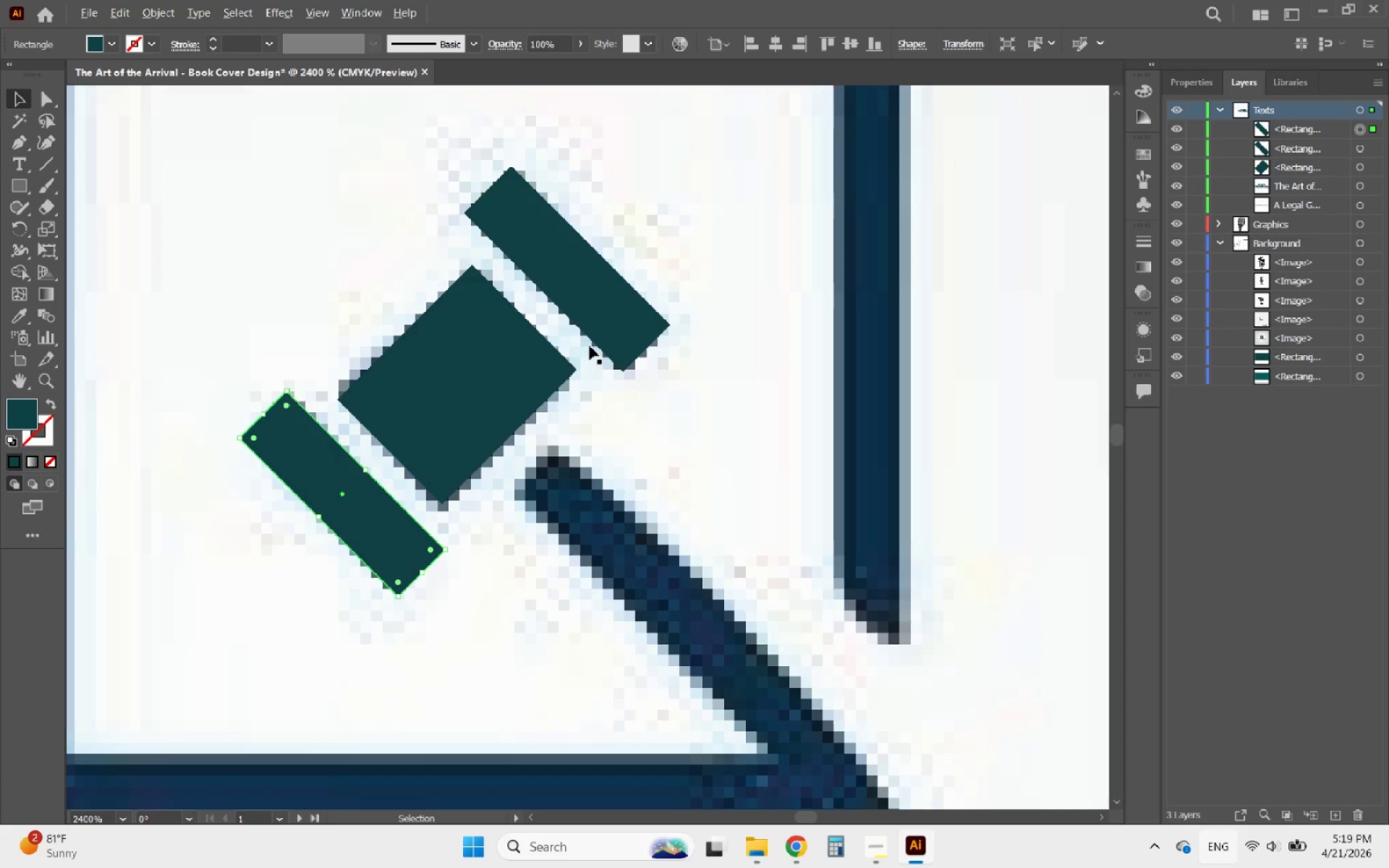 
hold_key(key=ShiftLeft, duration=3.14)
 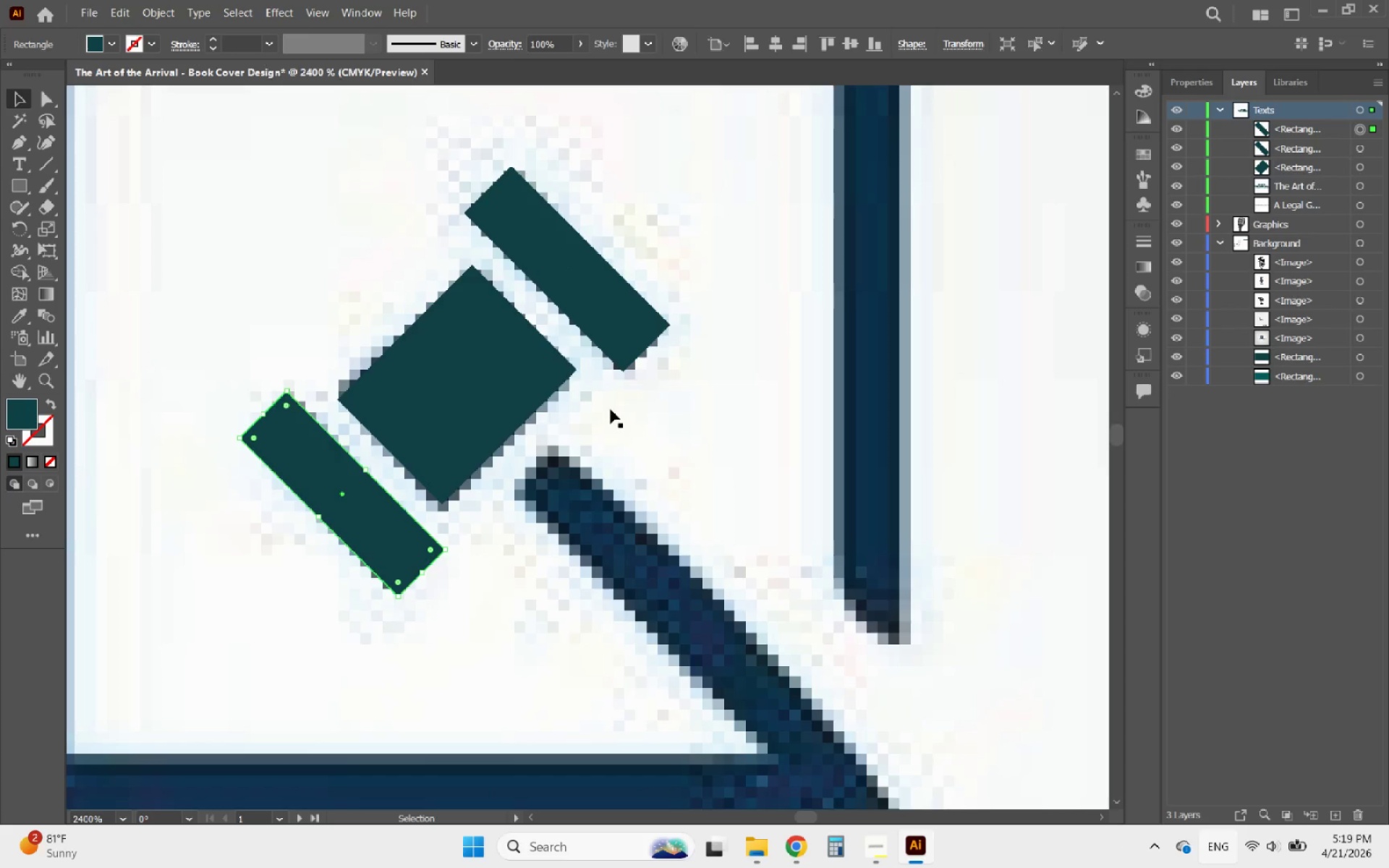 
hold_key(key=AltLeft, duration=1.51)
scroll: coordinate [515, 303], scroll_direction: down, amount: 3.0
 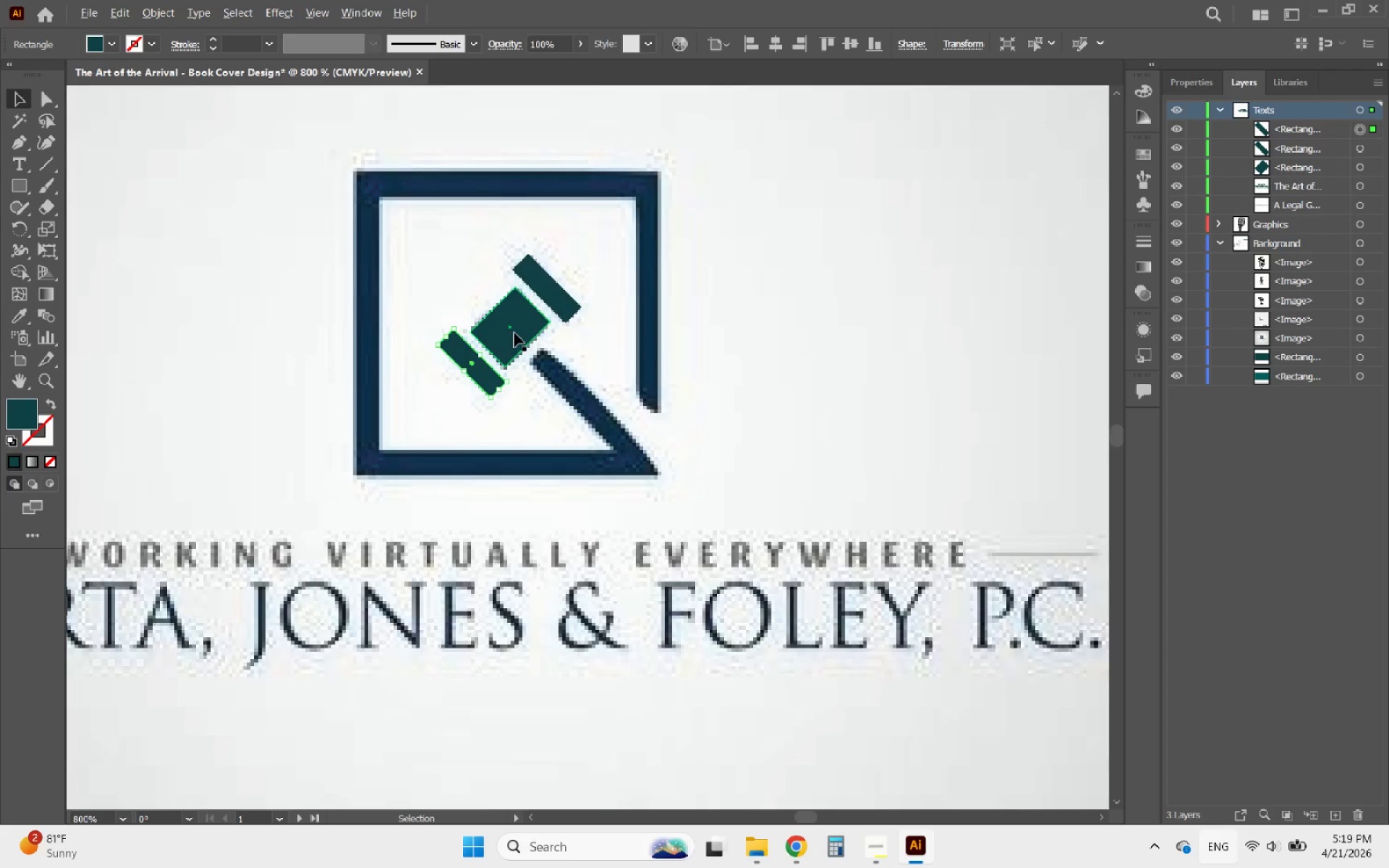 
scroll: coordinate [514, 335], scroll_direction: up, amount: 2.0
 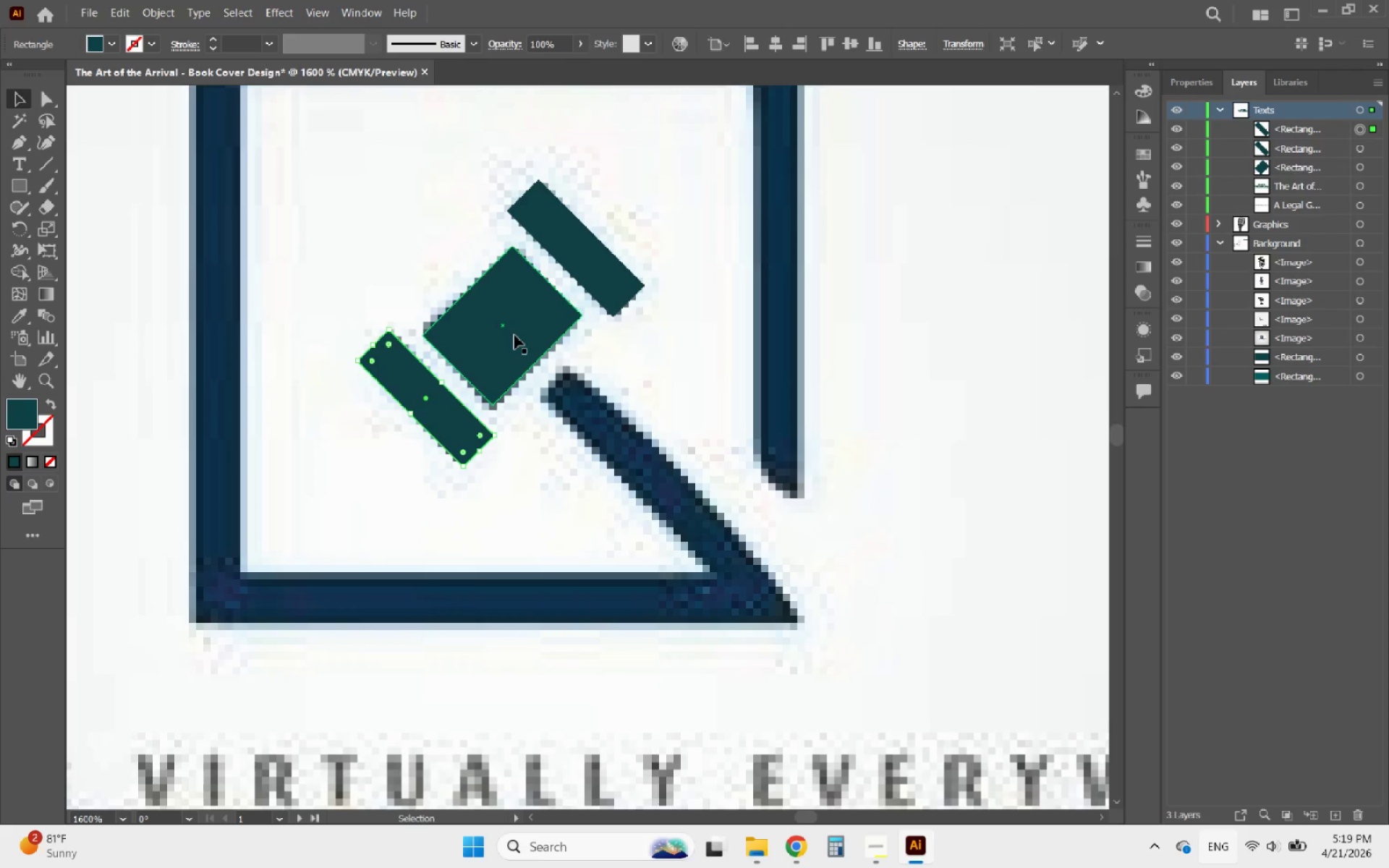 
hold_key(key=AltLeft, duration=0.58)
scroll: coordinate [603, 285], scroll_direction: up, amount: 1.0
 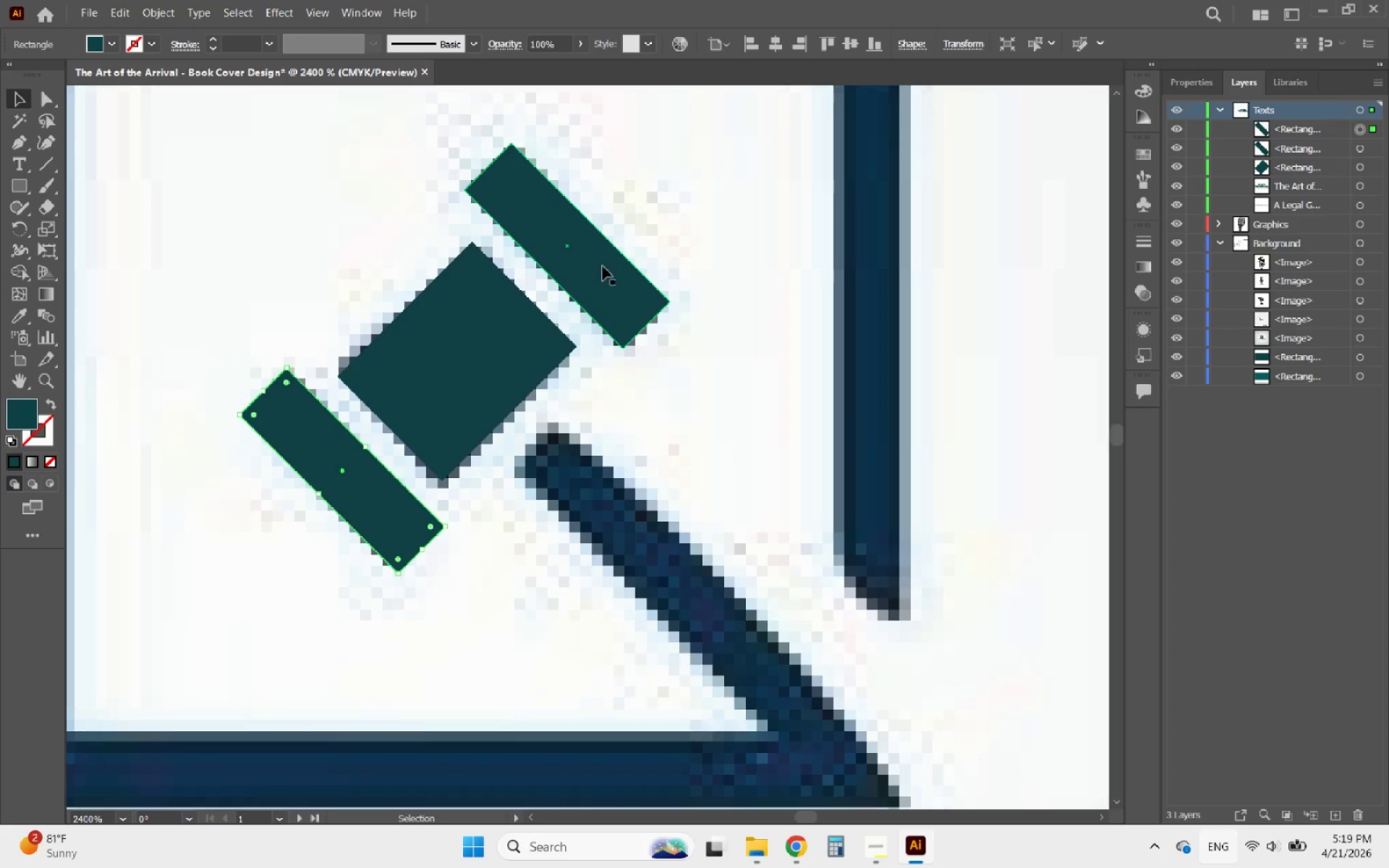 
left_click([603, 266])
 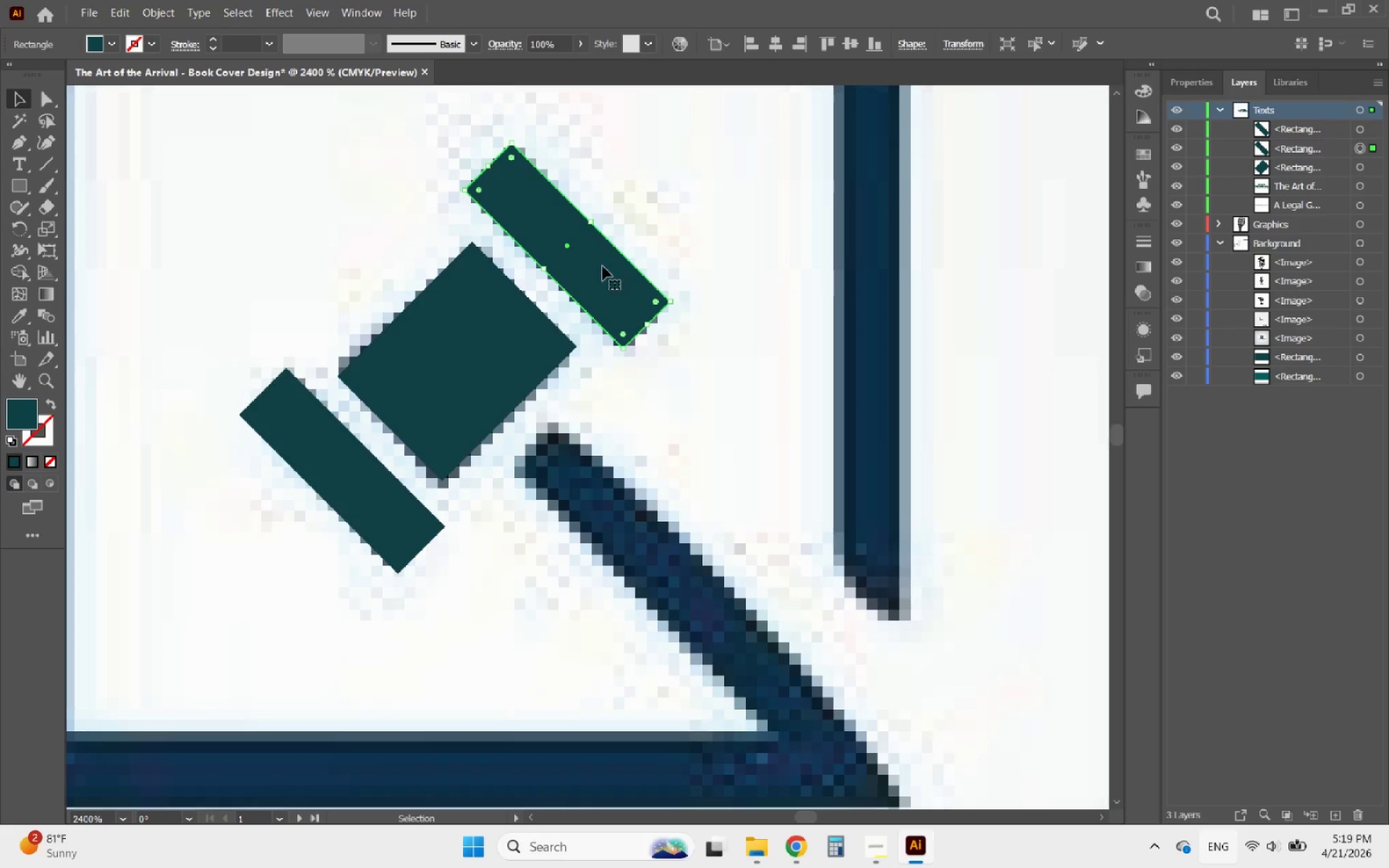 
hold_key(key=AltLeft, duration=3.02)
left_click_drag(start_coordinate=[603, 266], to_coordinate=[653, 540])
 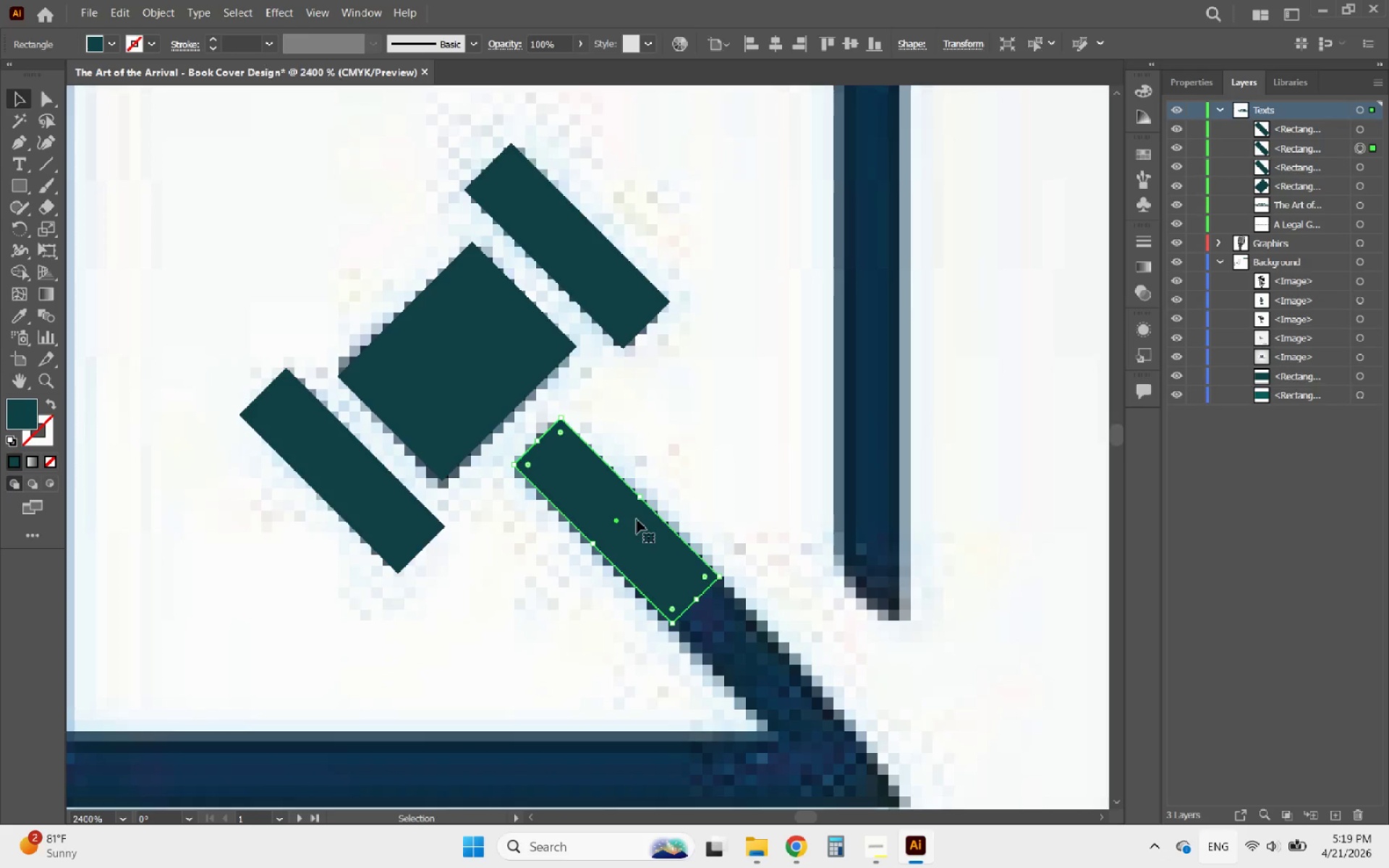 
scroll: coordinate [636, 519], scroll_direction: down, amount: 4.0
 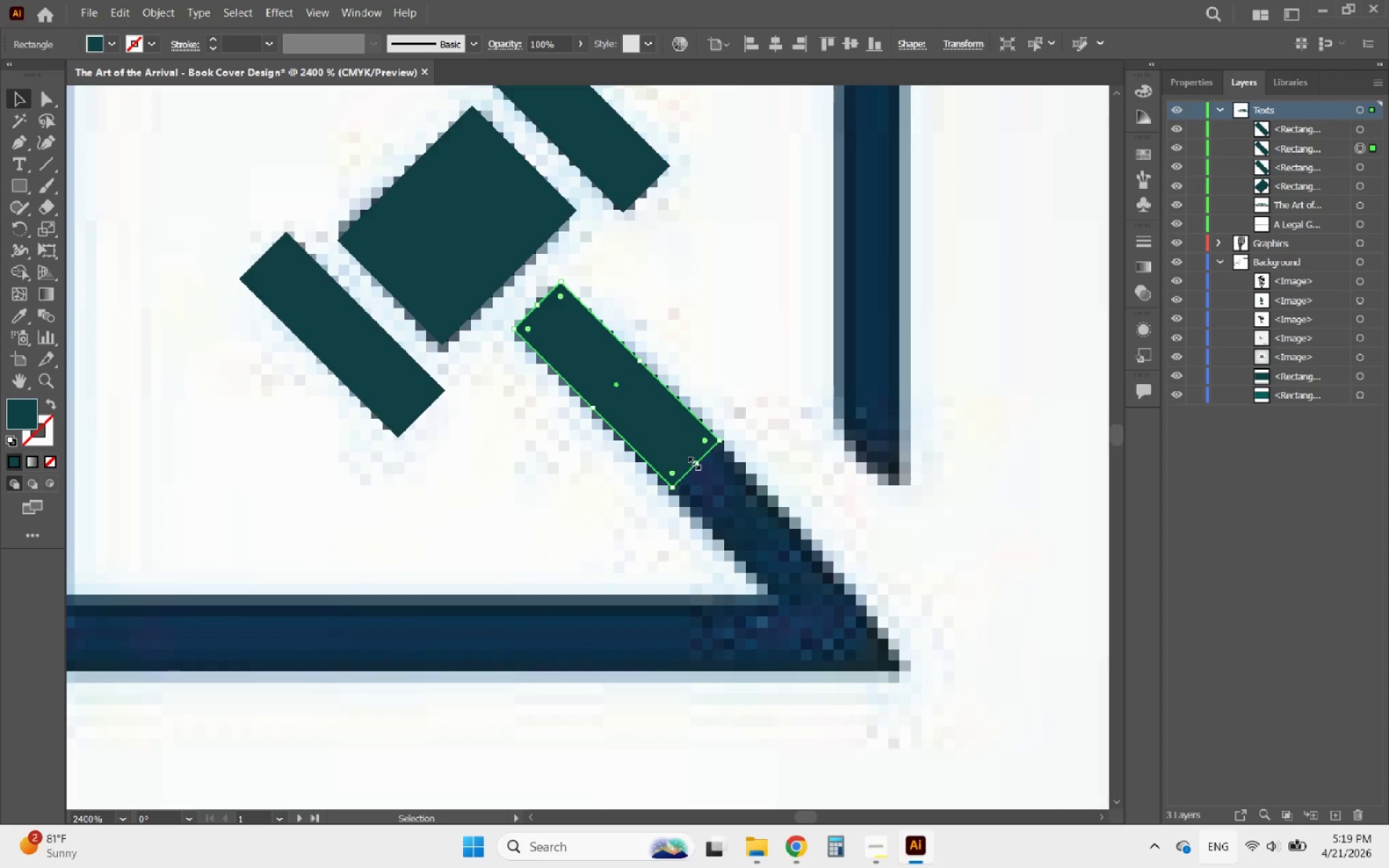 
left_click_drag(start_coordinate=[692, 461], to_coordinate=[795, 570])
 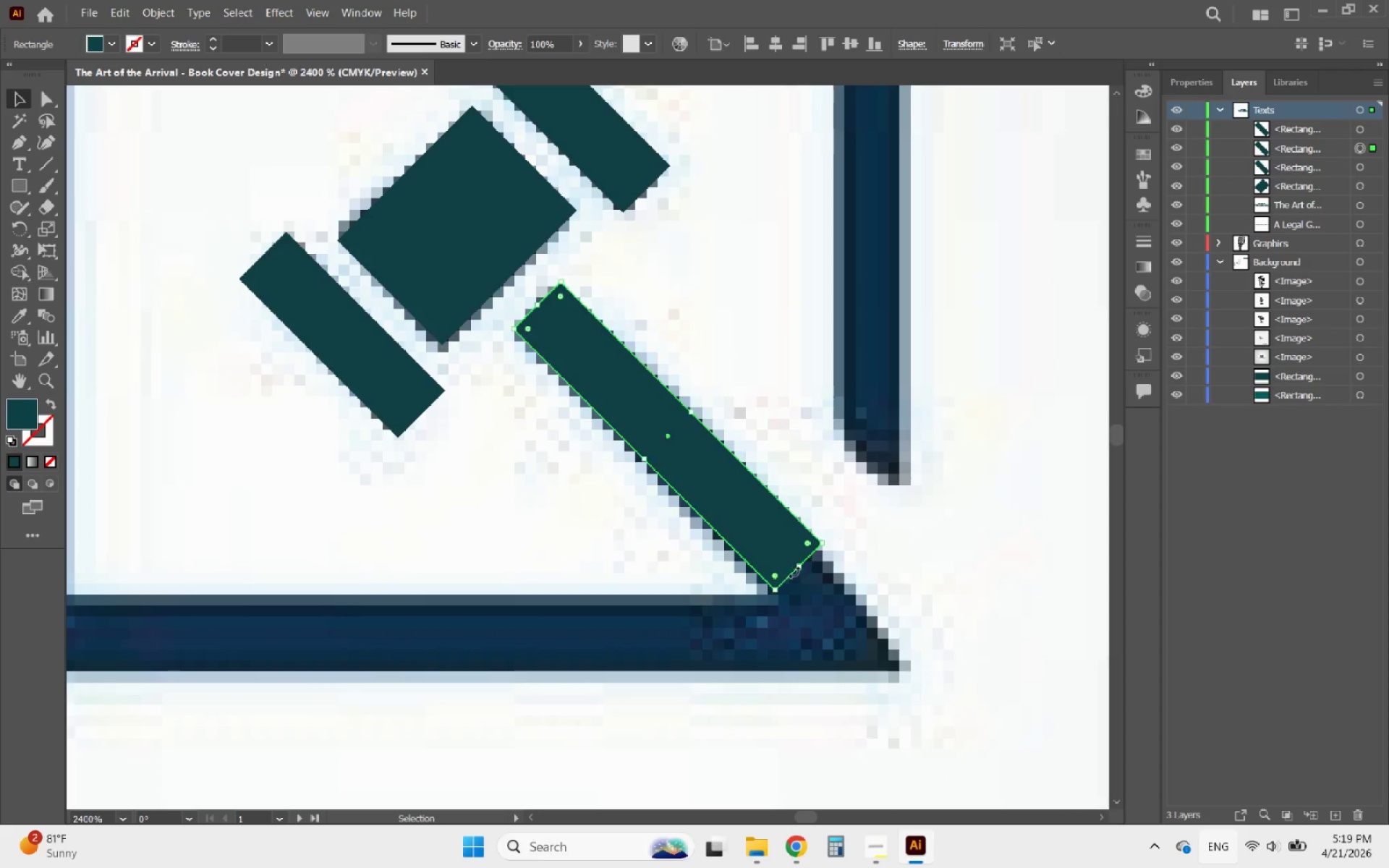 
hold_key(key=AltLeft, duration=1.19)
scroll: coordinate [622, 594], scroll_direction: down, amount: 3.0
 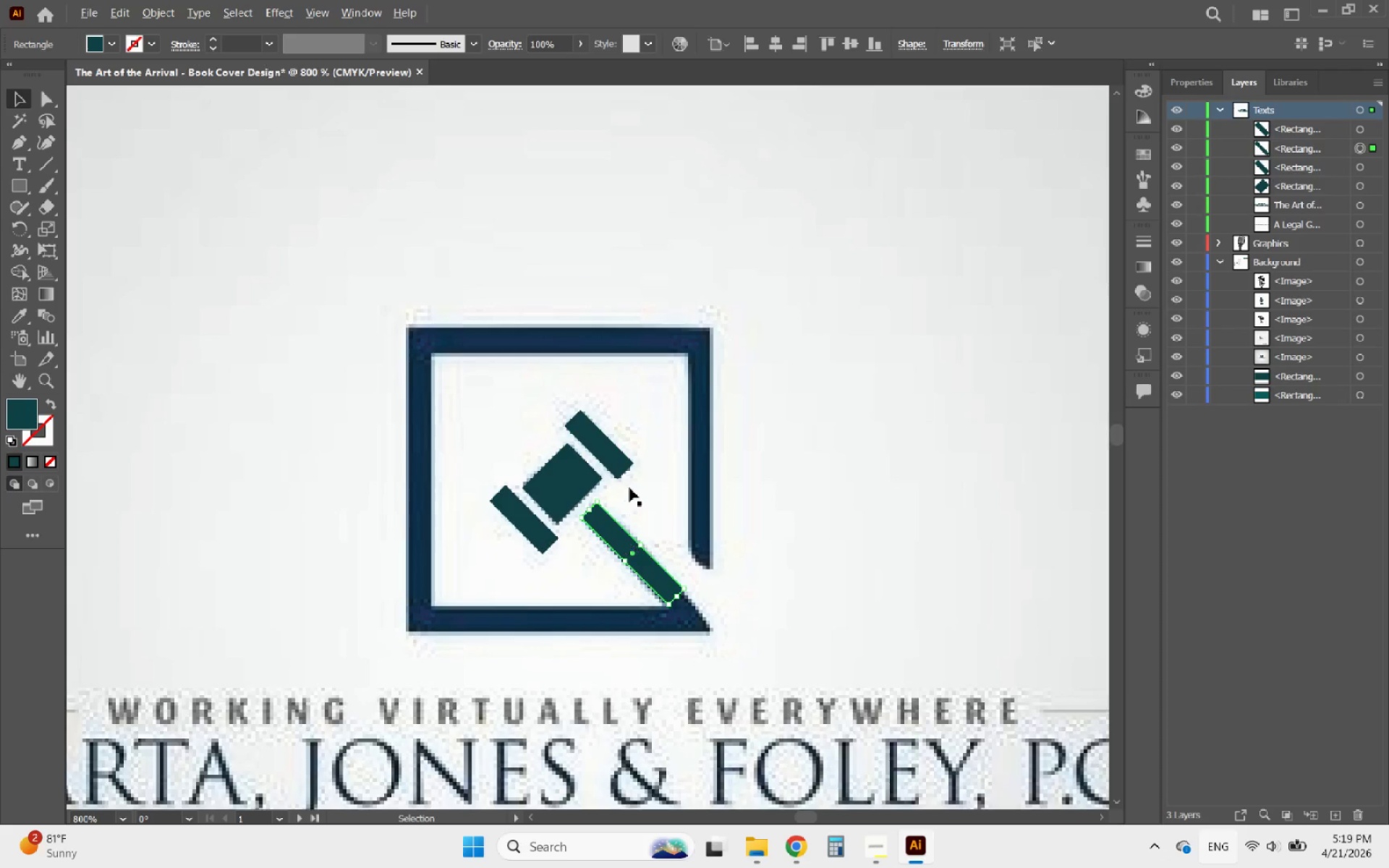 
scroll: coordinate [627, 475], scroll_direction: up, amount: 1.0
 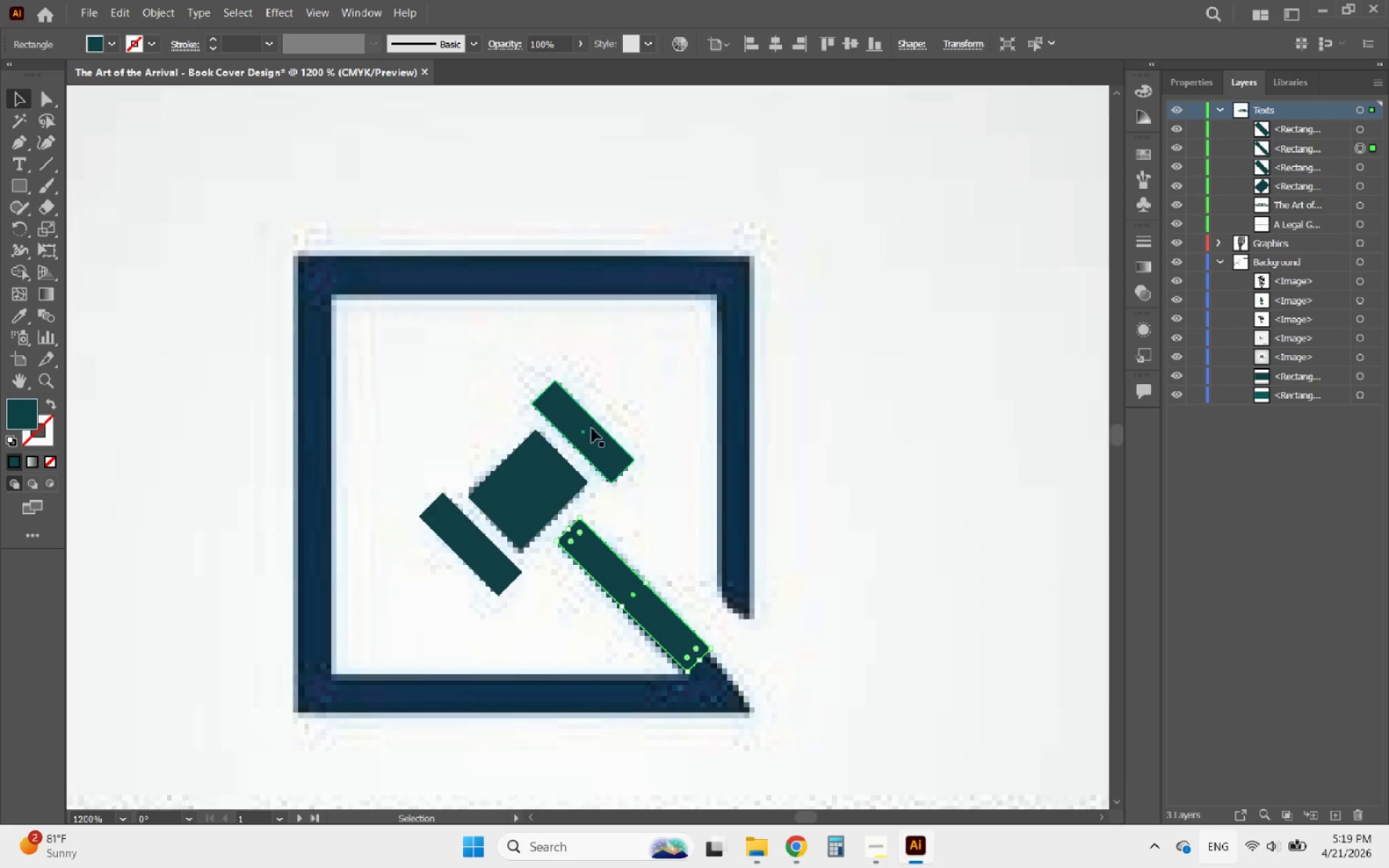 
hold_key(key=ShiftLeft, duration=1.89)
left_click([592, 427])
 